 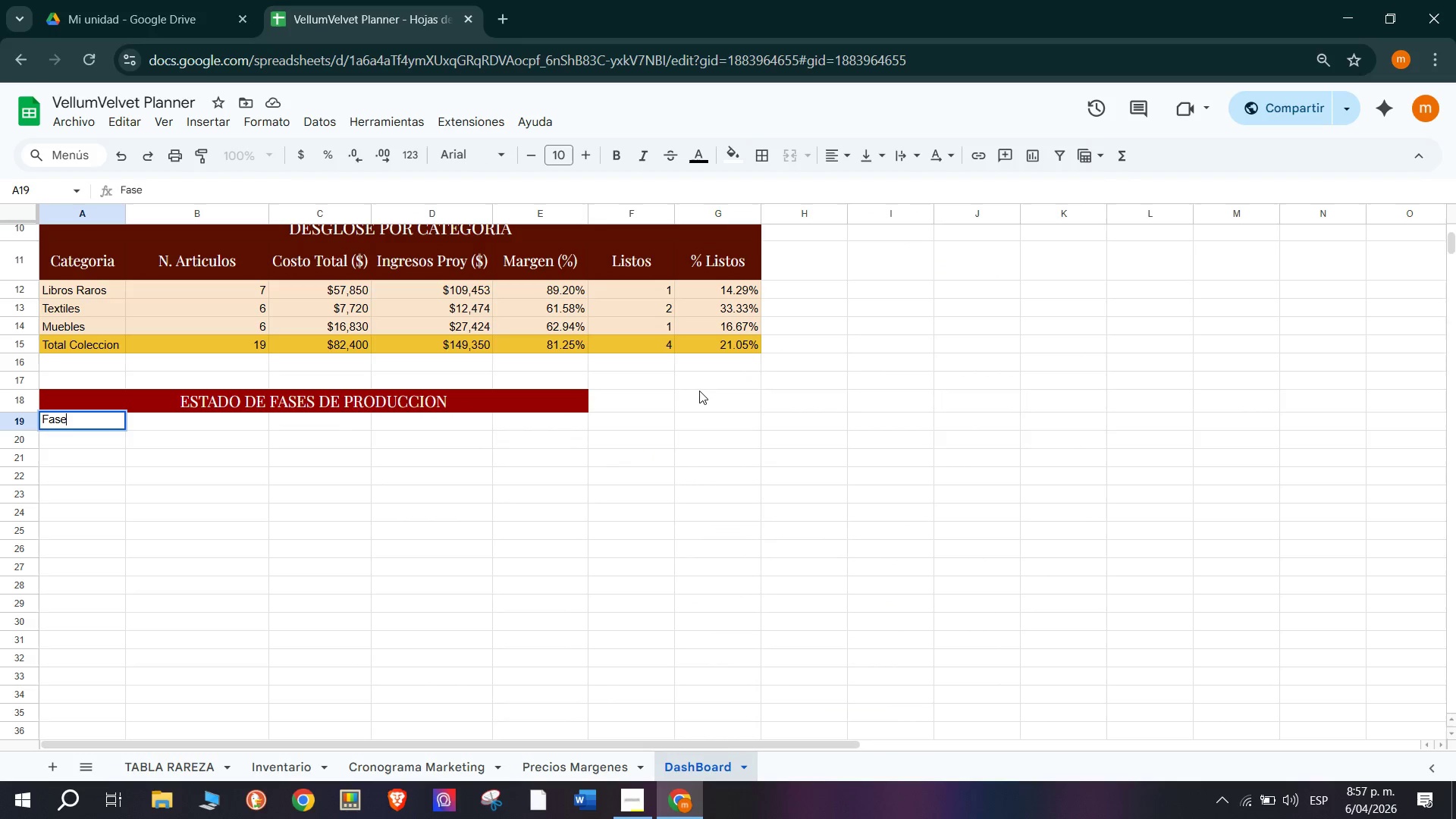 
left_click([165, 424])
 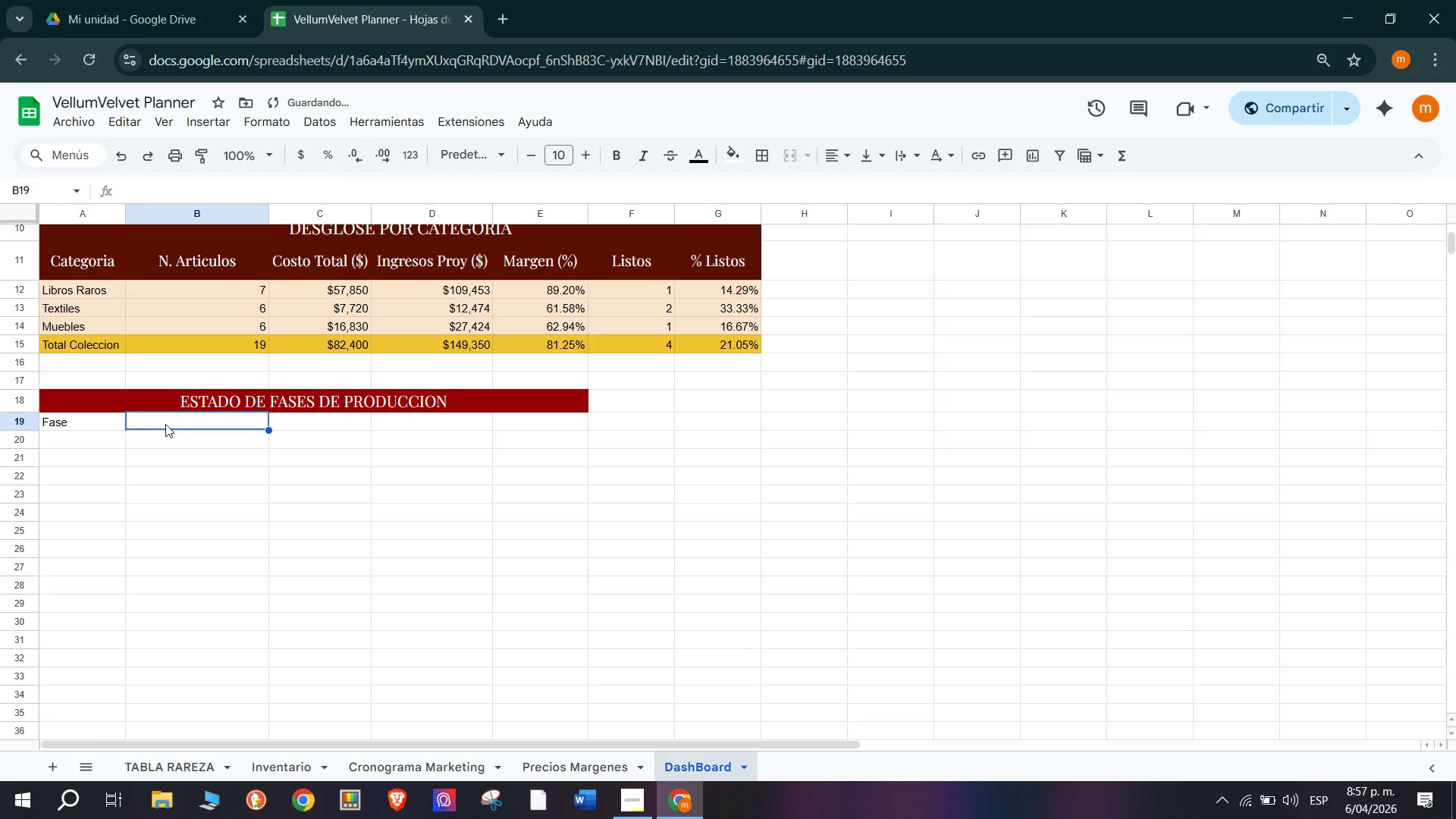 
type(N Art)
 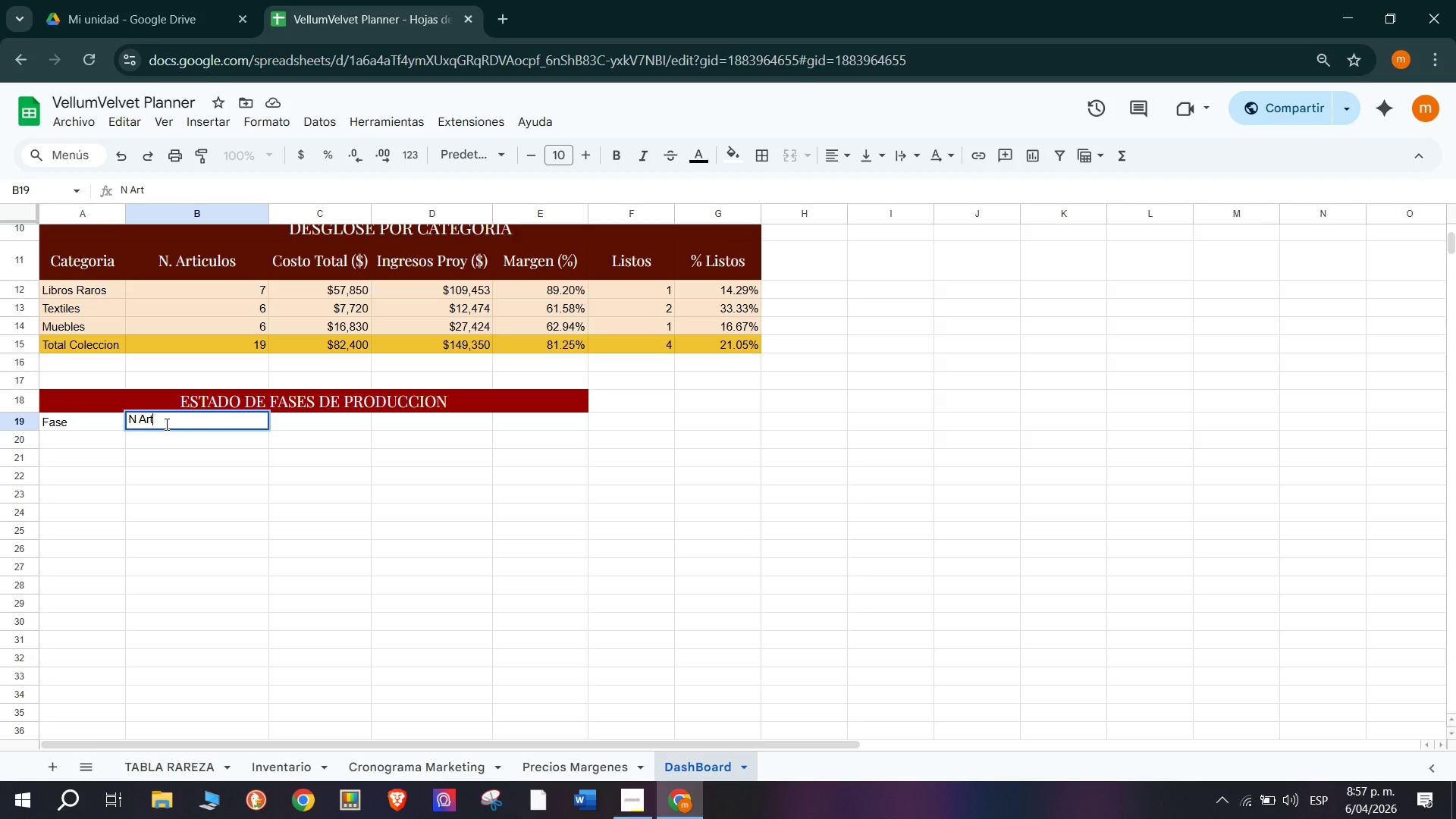 
scroll: coordinate [209, 513], scroll_direction: up, amount: 2.0
 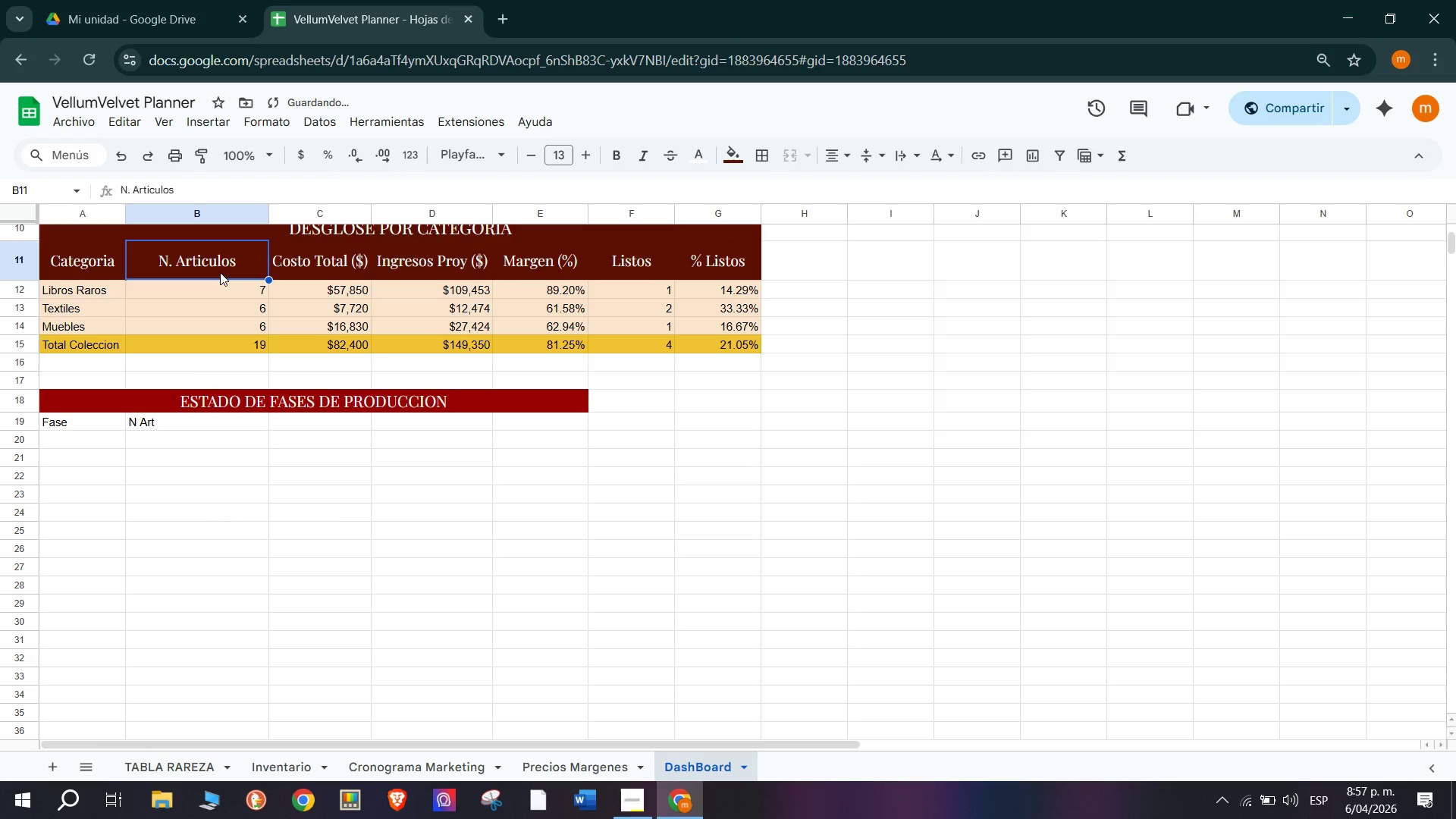 
key(Control+C)
 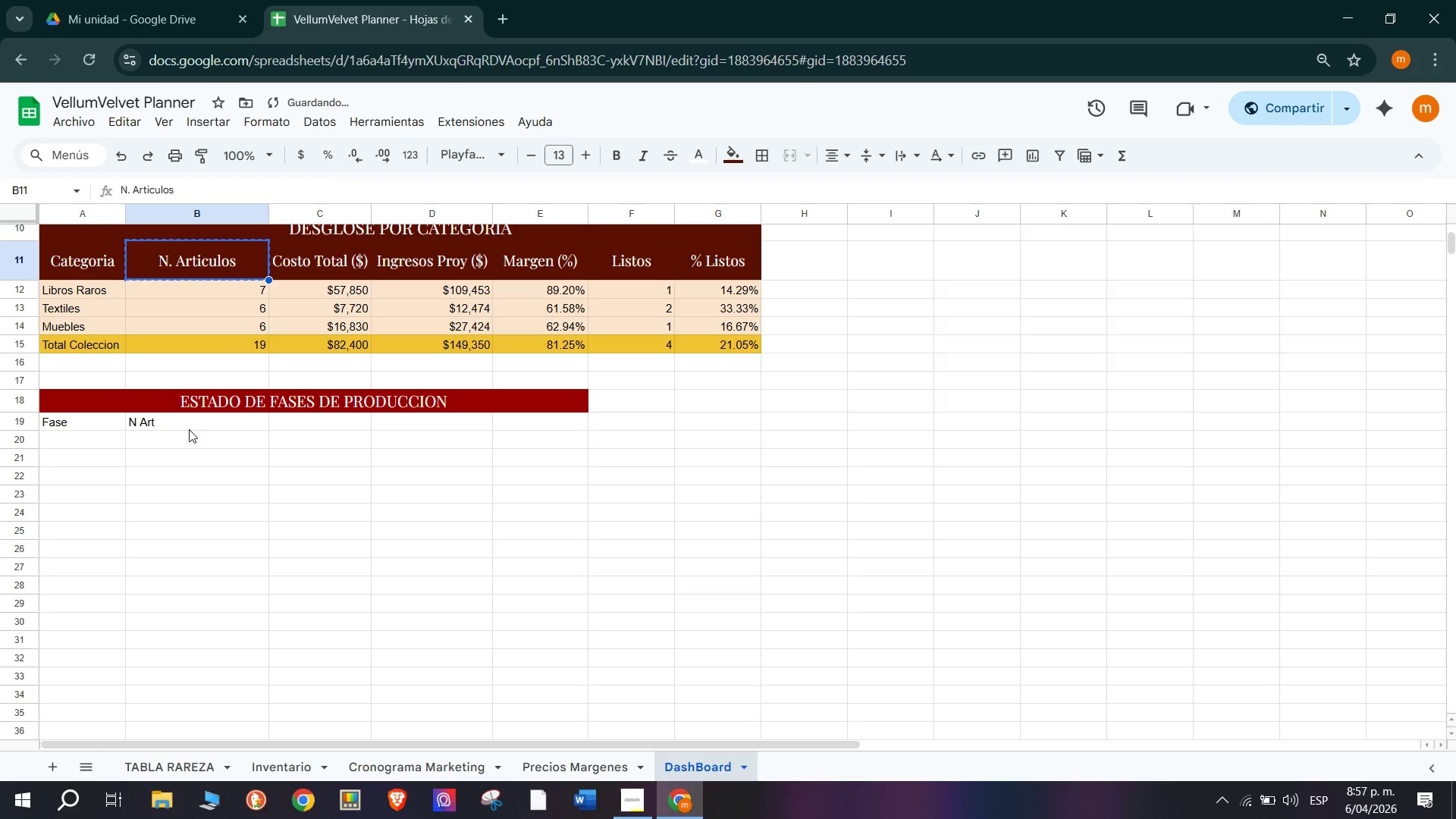 
left_click([201, 415])
 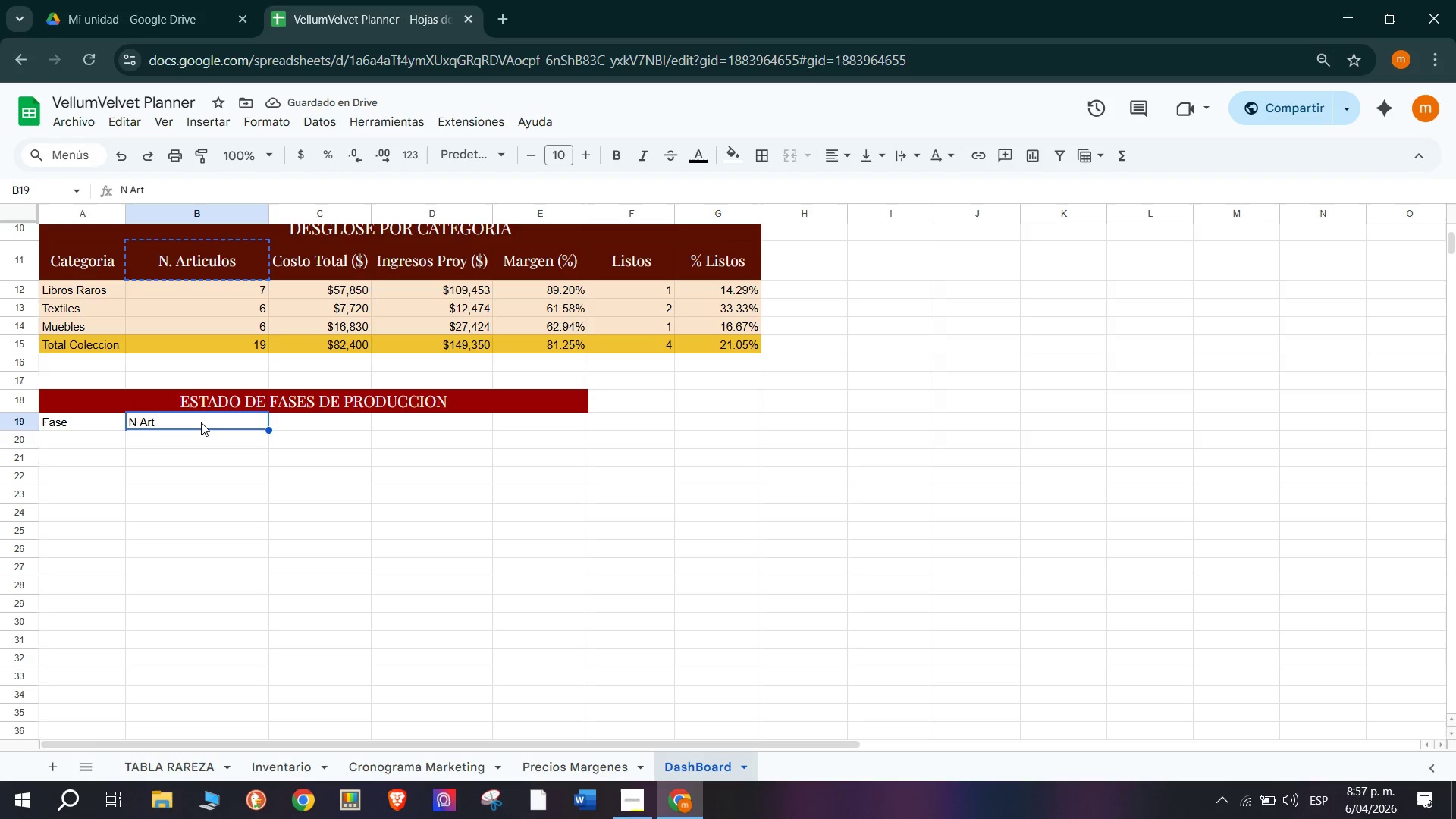 
key(Control+Shift+V)
 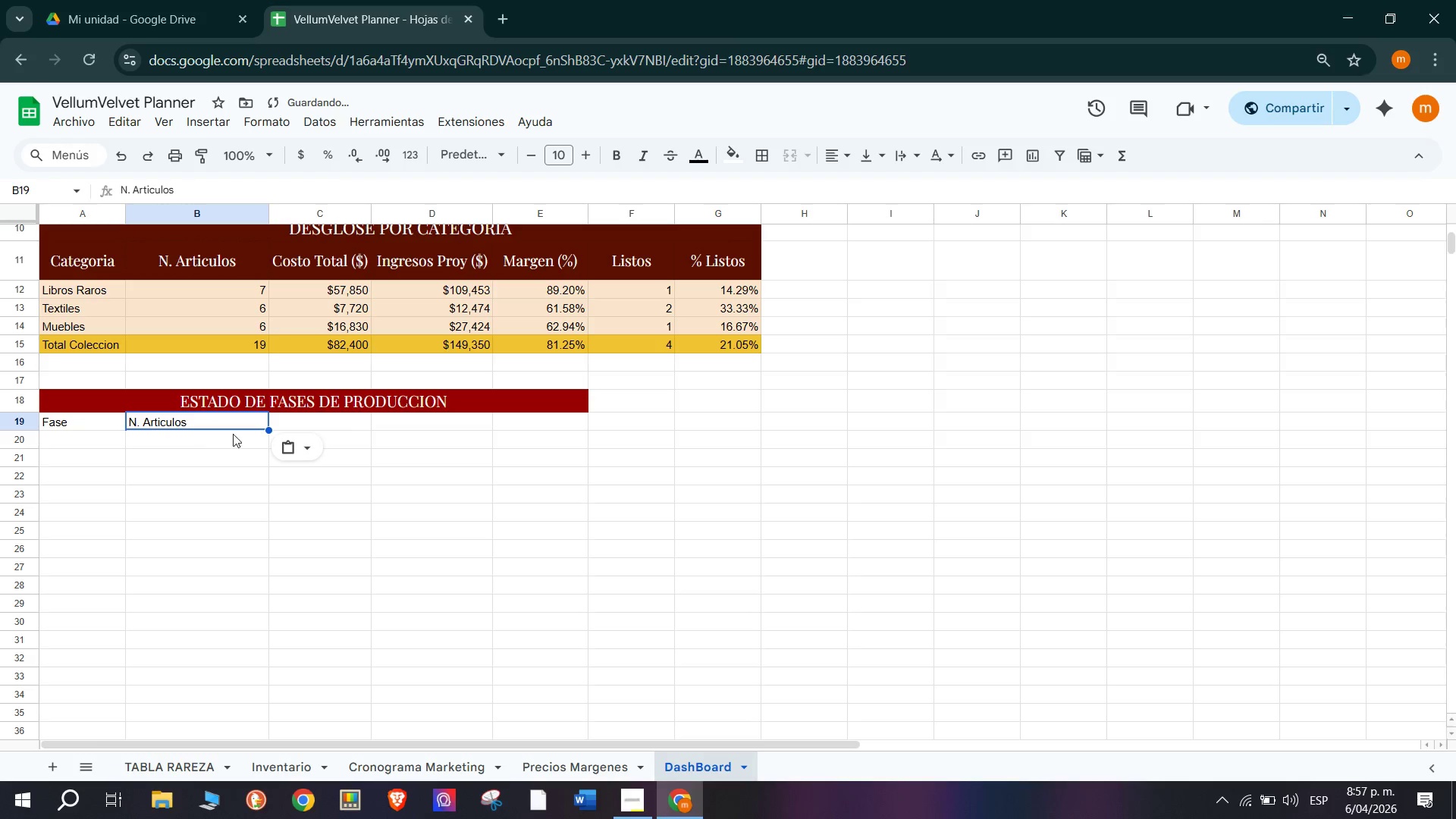 
left_click([344, 425])
 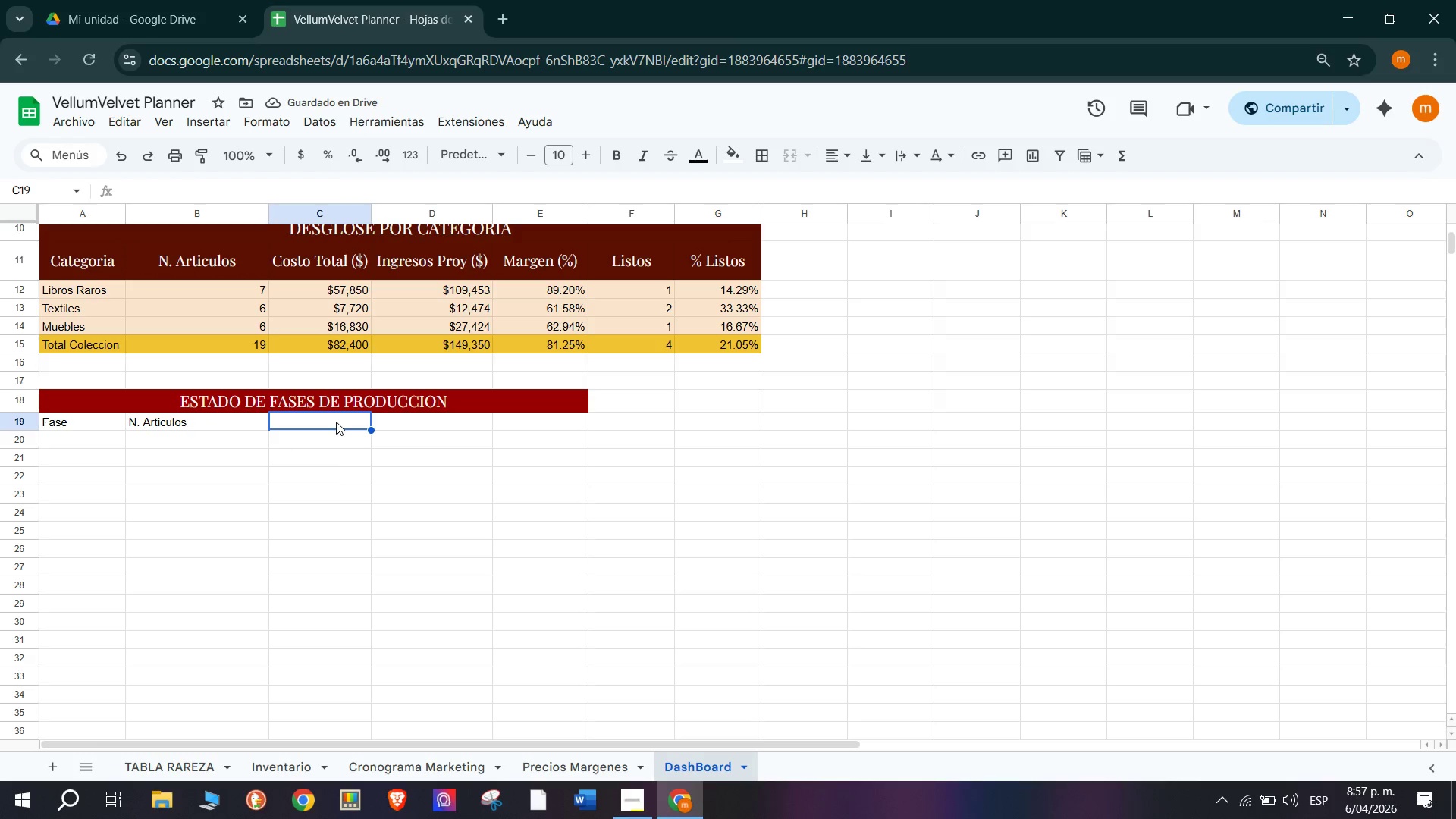 
wait(5.99)
 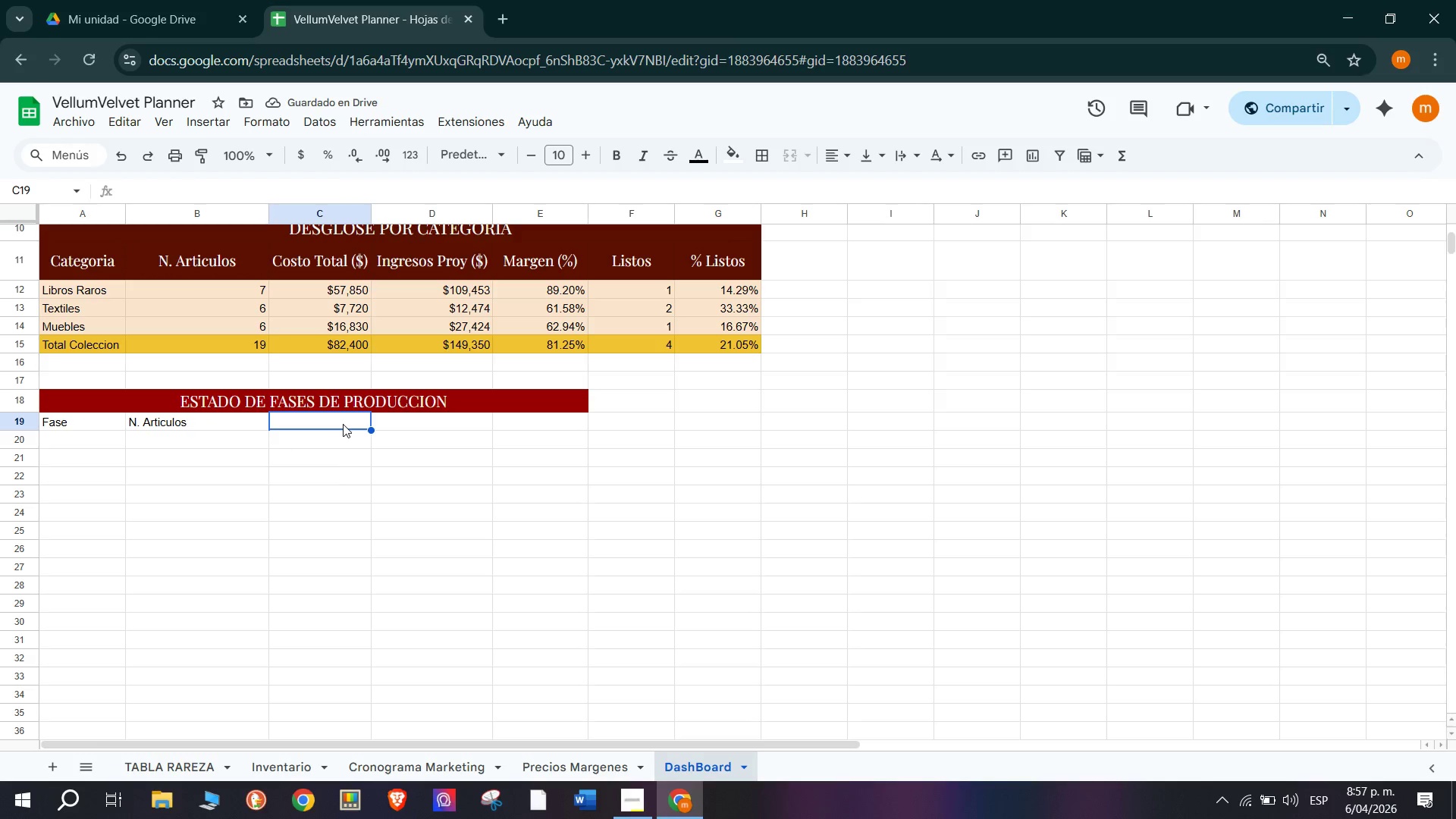 
type(% total)
 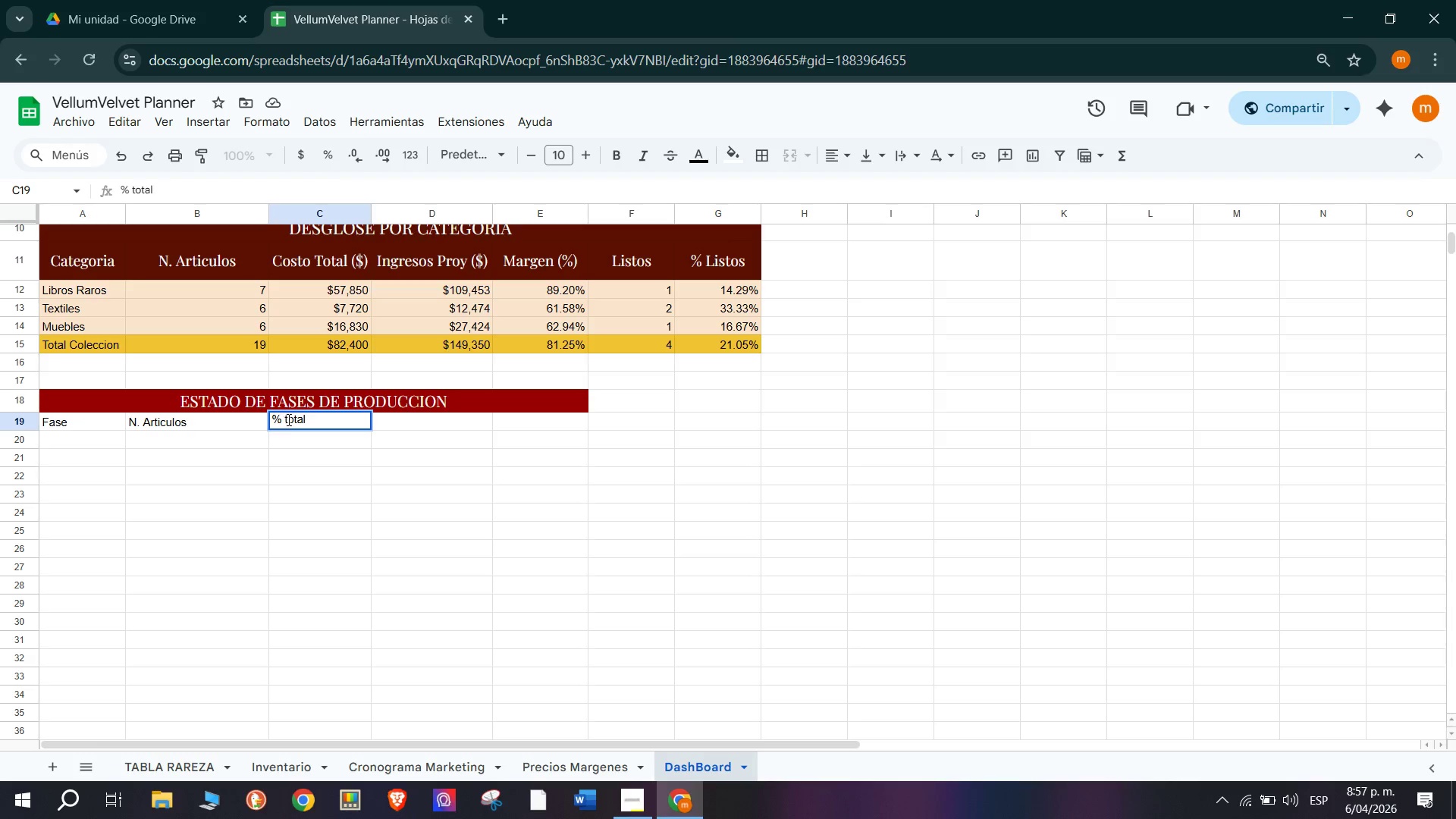 
left_click([287, 419])
 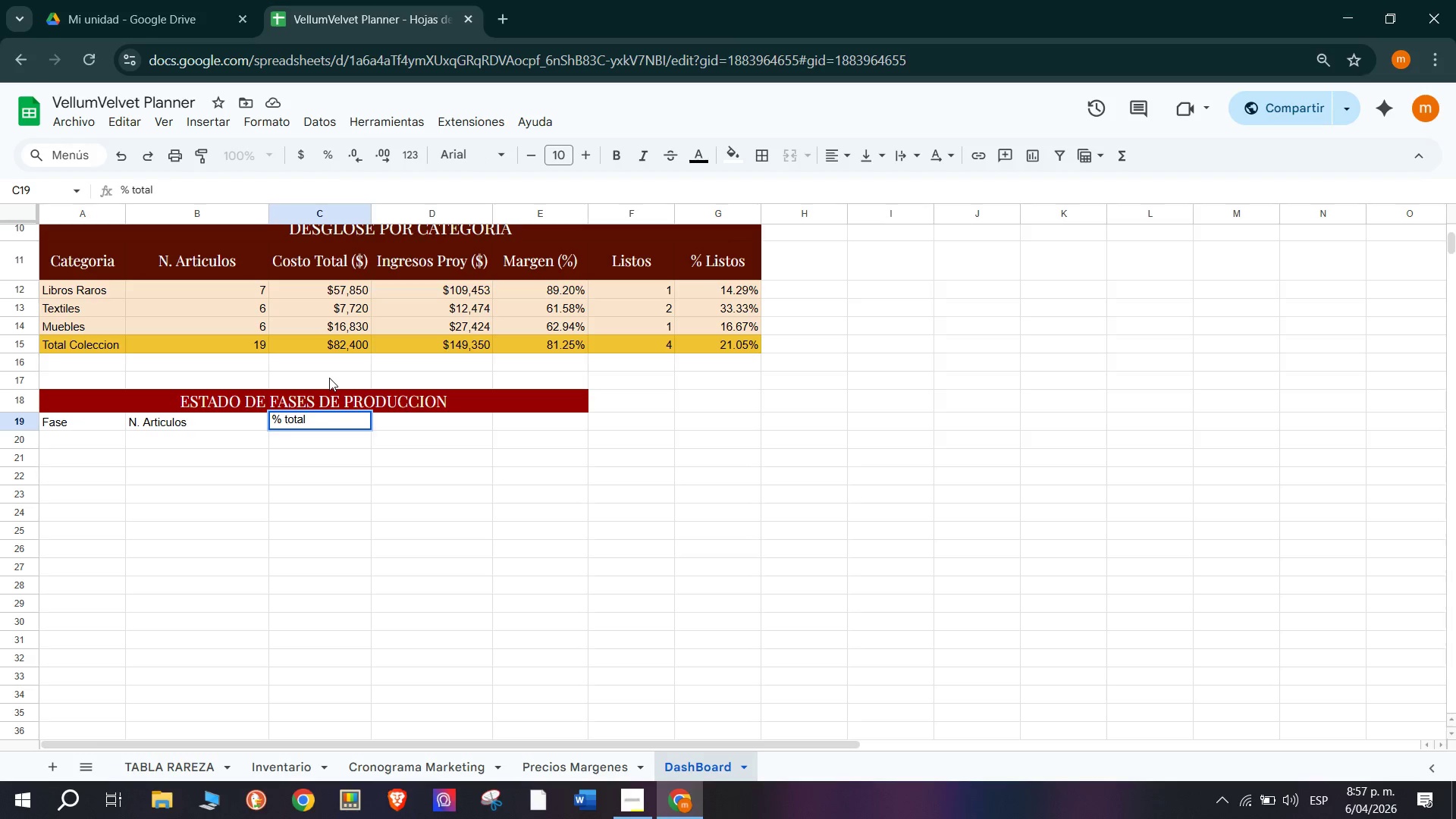 
key(Backspace)
 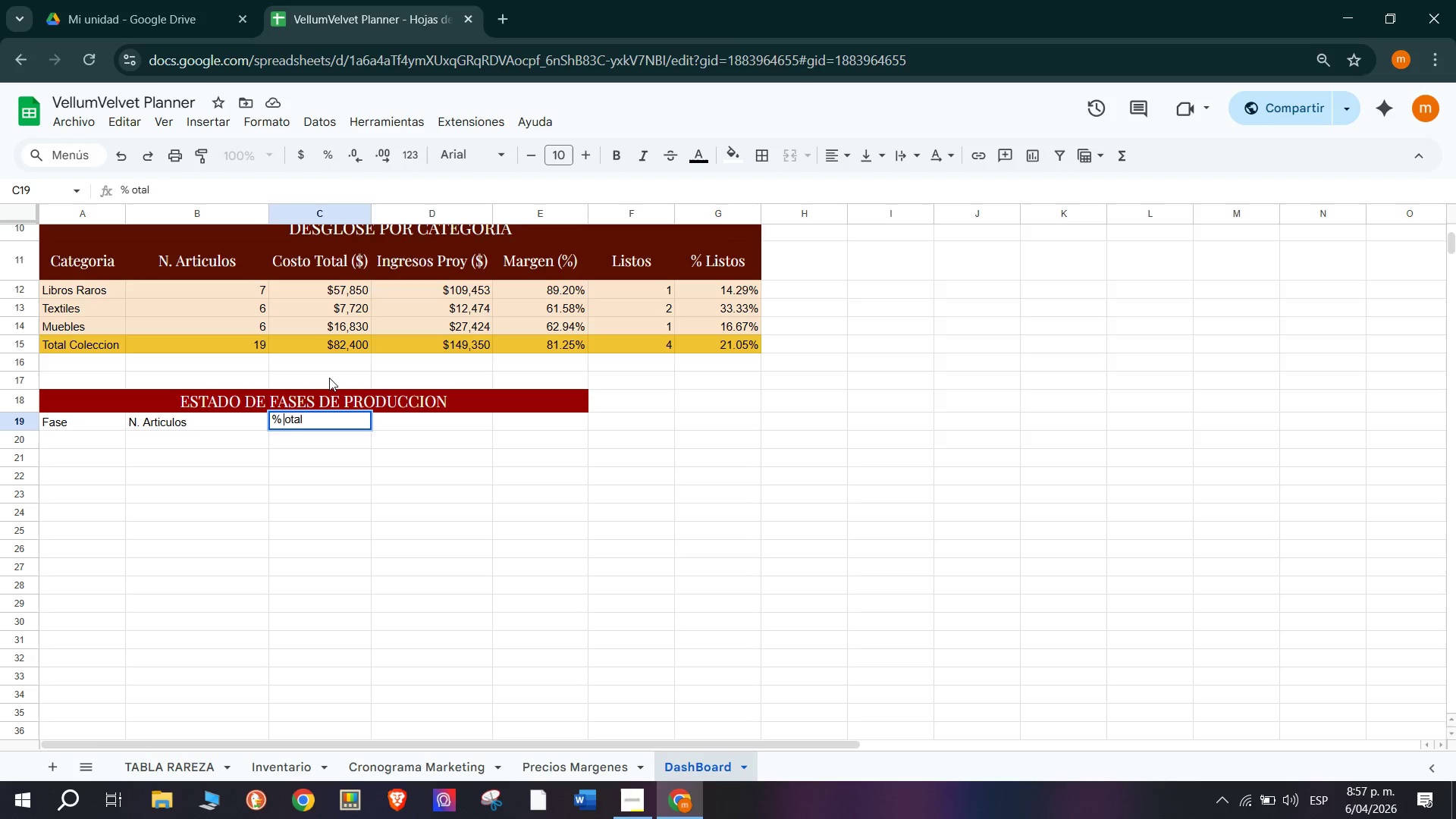 
key(CapsLock)
 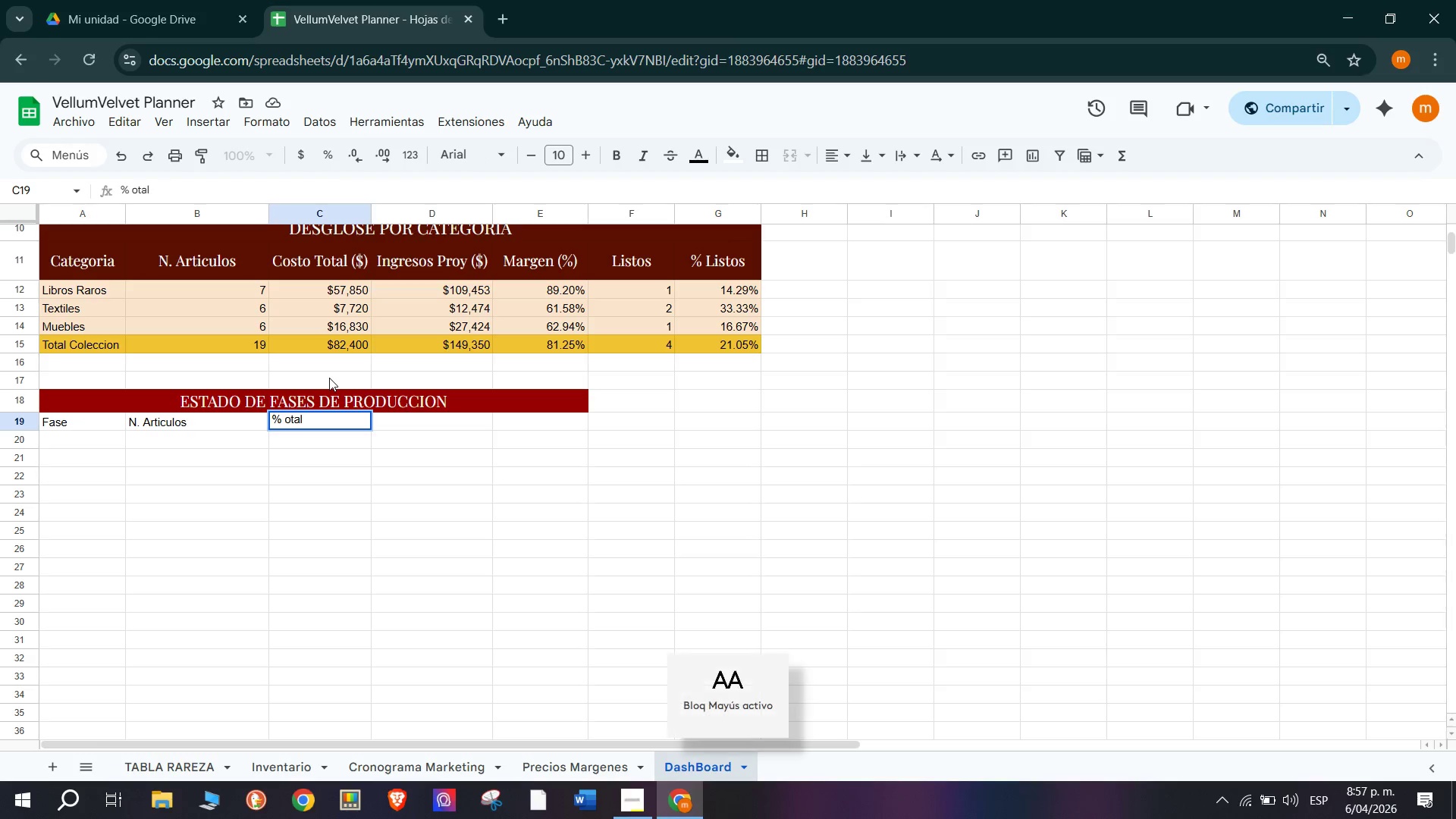 
key(T)
 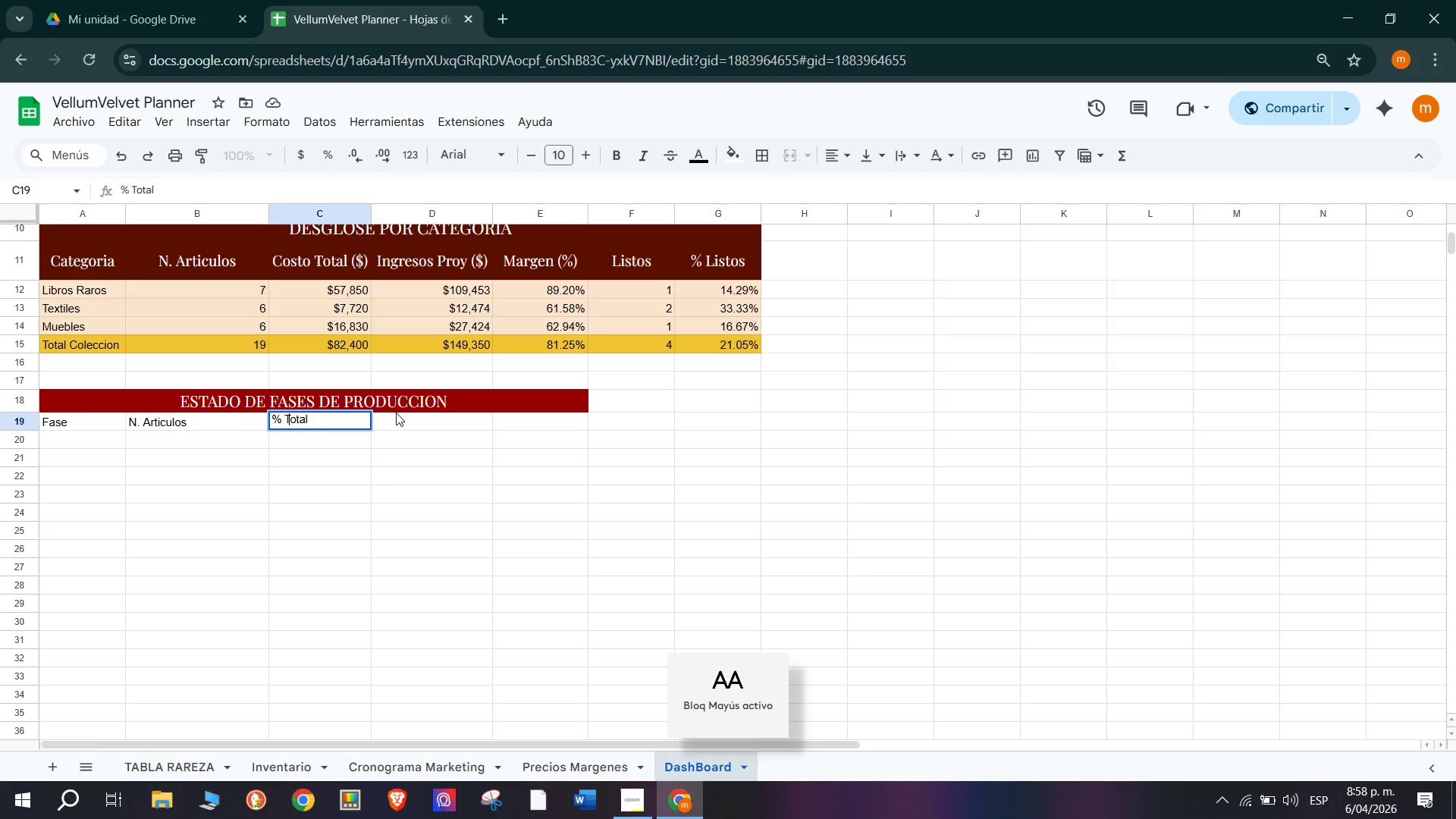 
left_click([400, 419])
 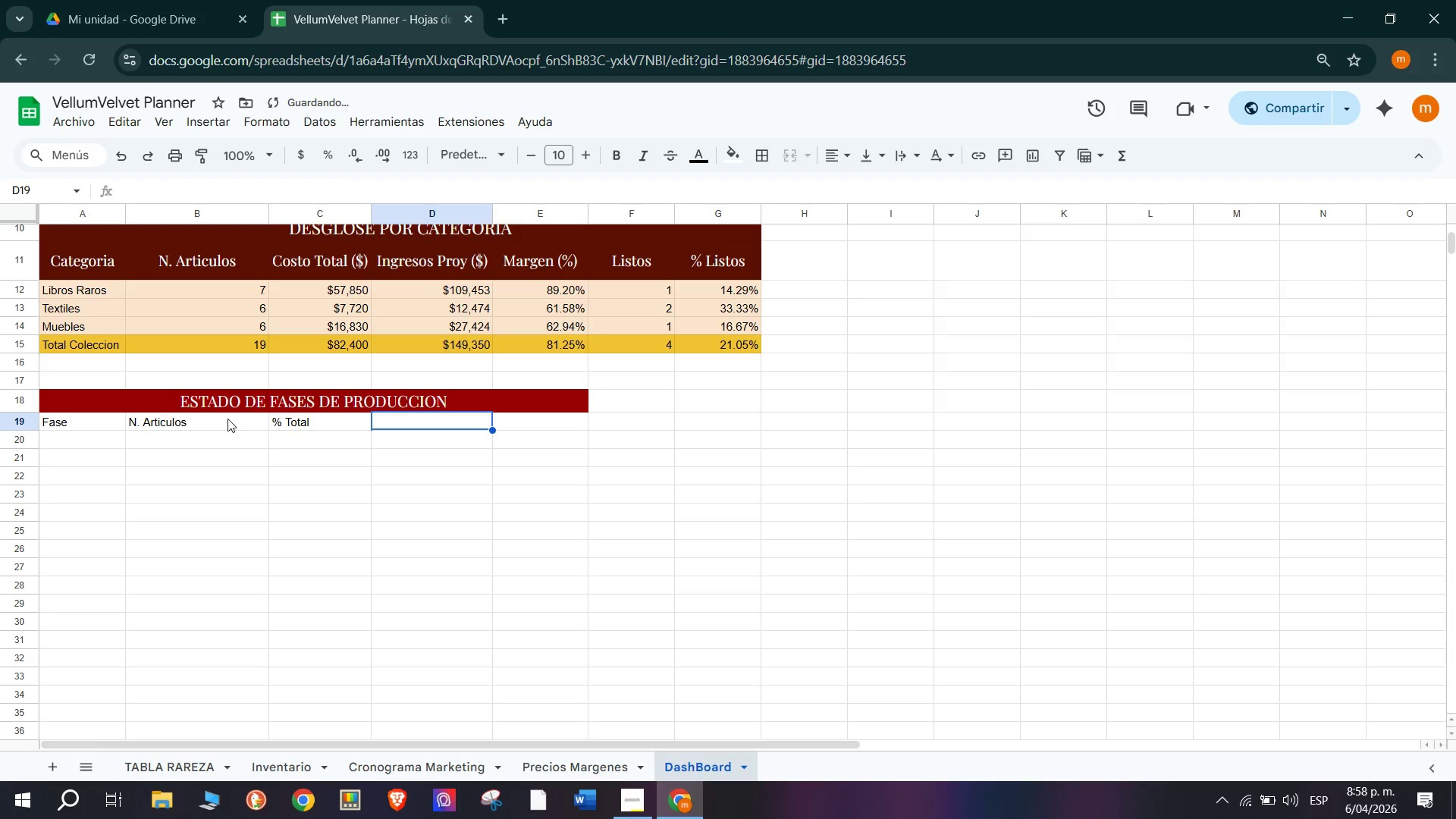 
double_click([282, 422])
 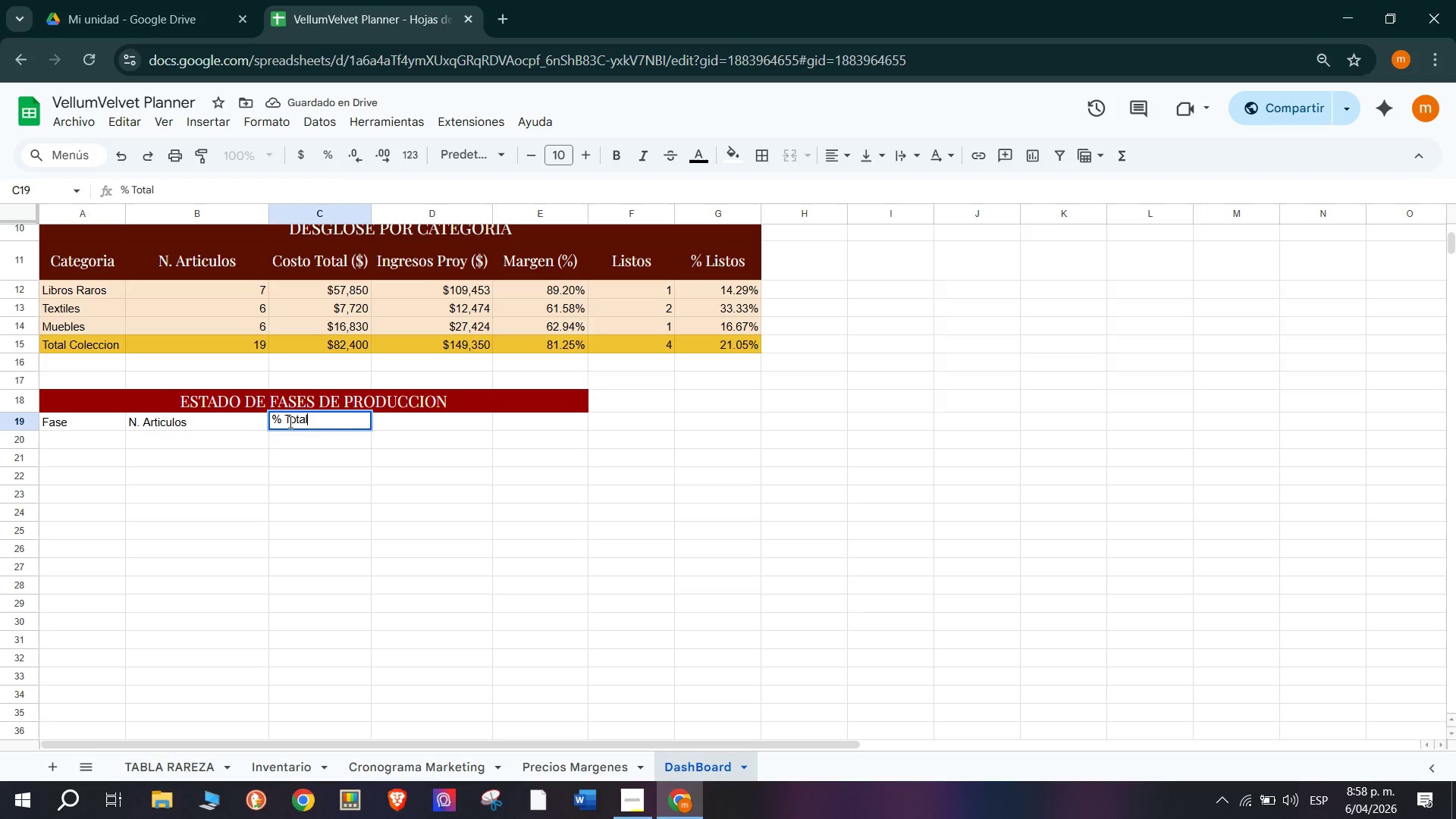 
left_click([284, 421])
 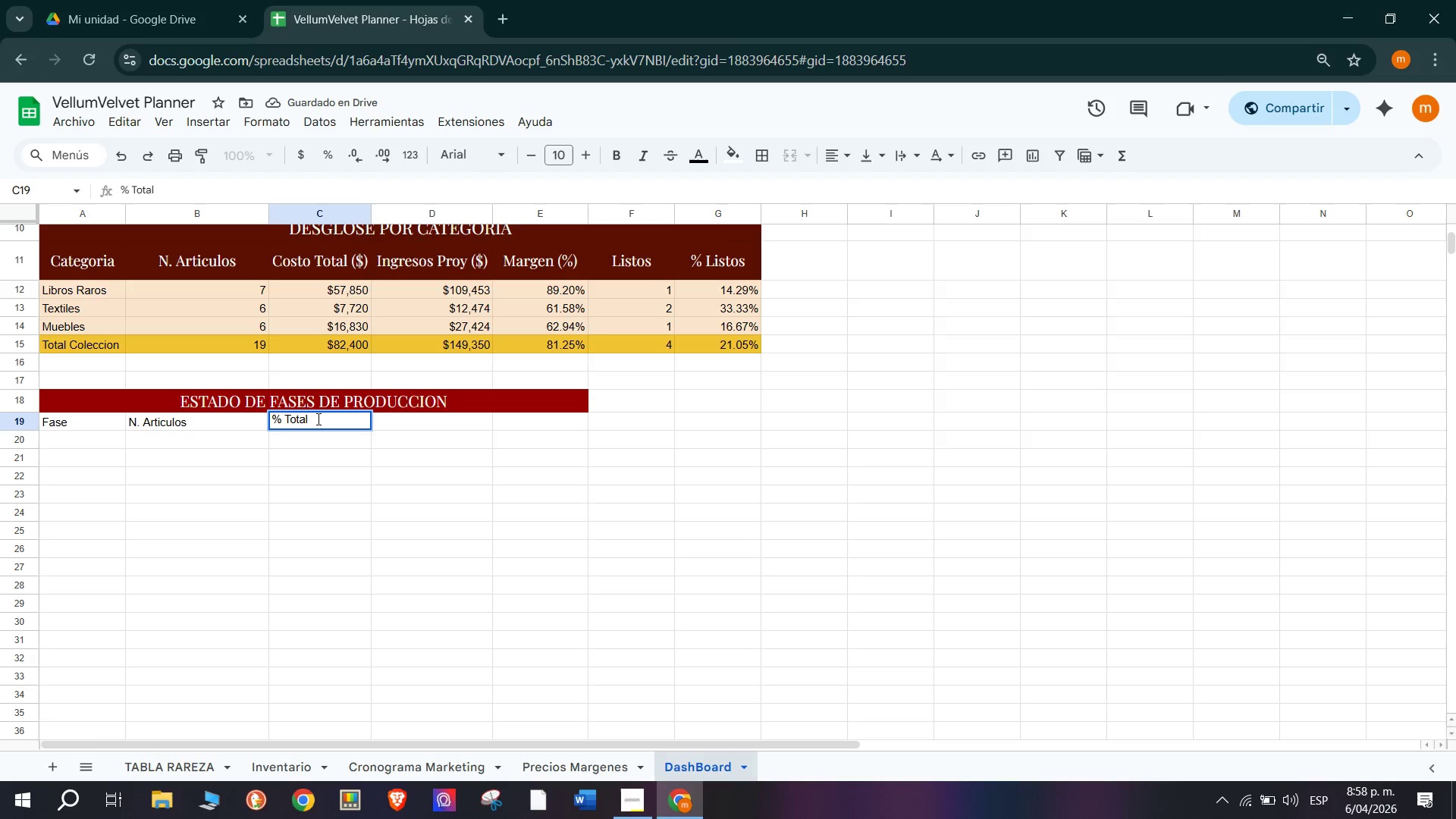 
type(DE )
key(Backspace)
key(Backspace)
key(Backspace)
key(Backspace)
type(del)
 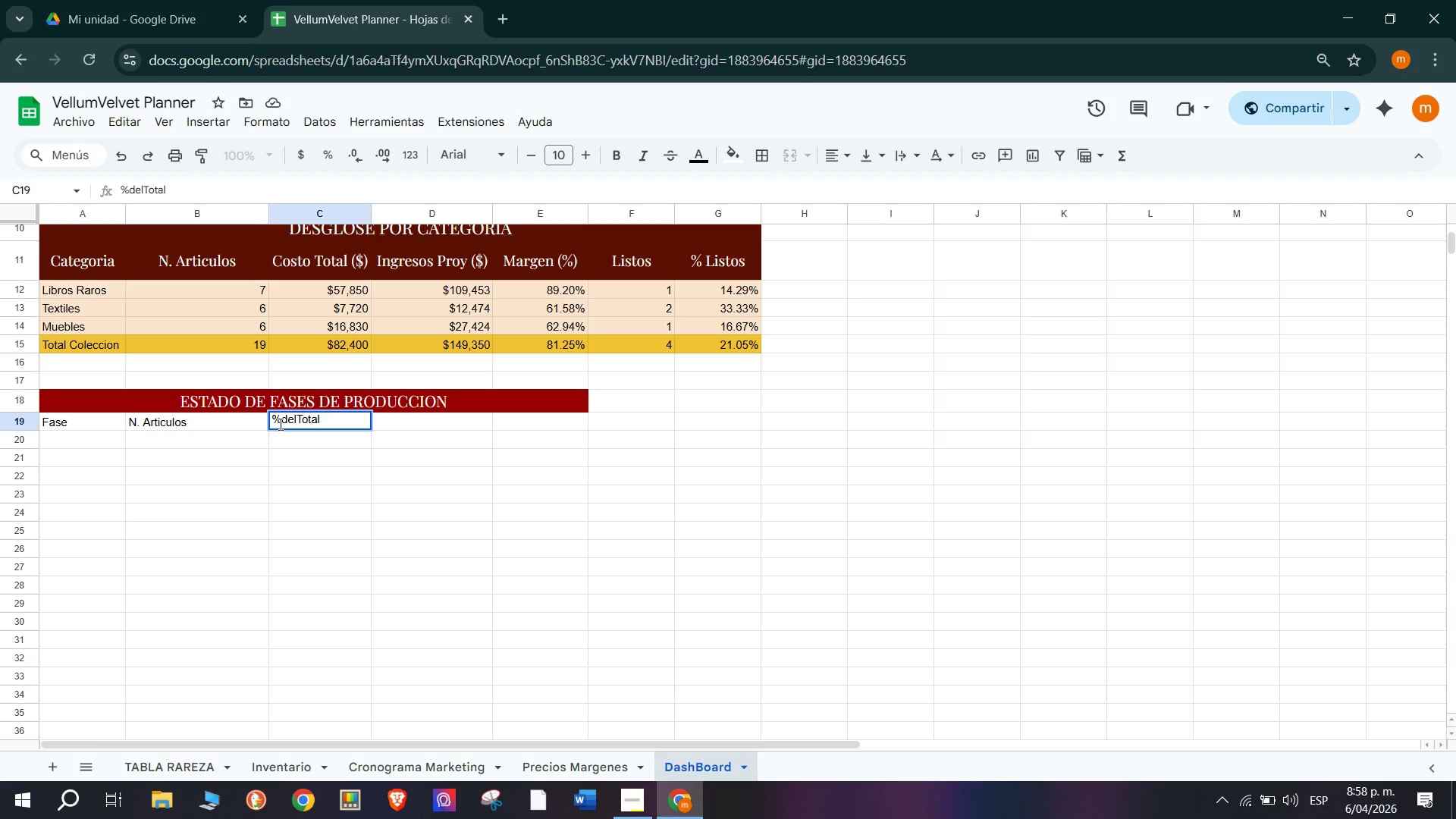 
key(Space)
 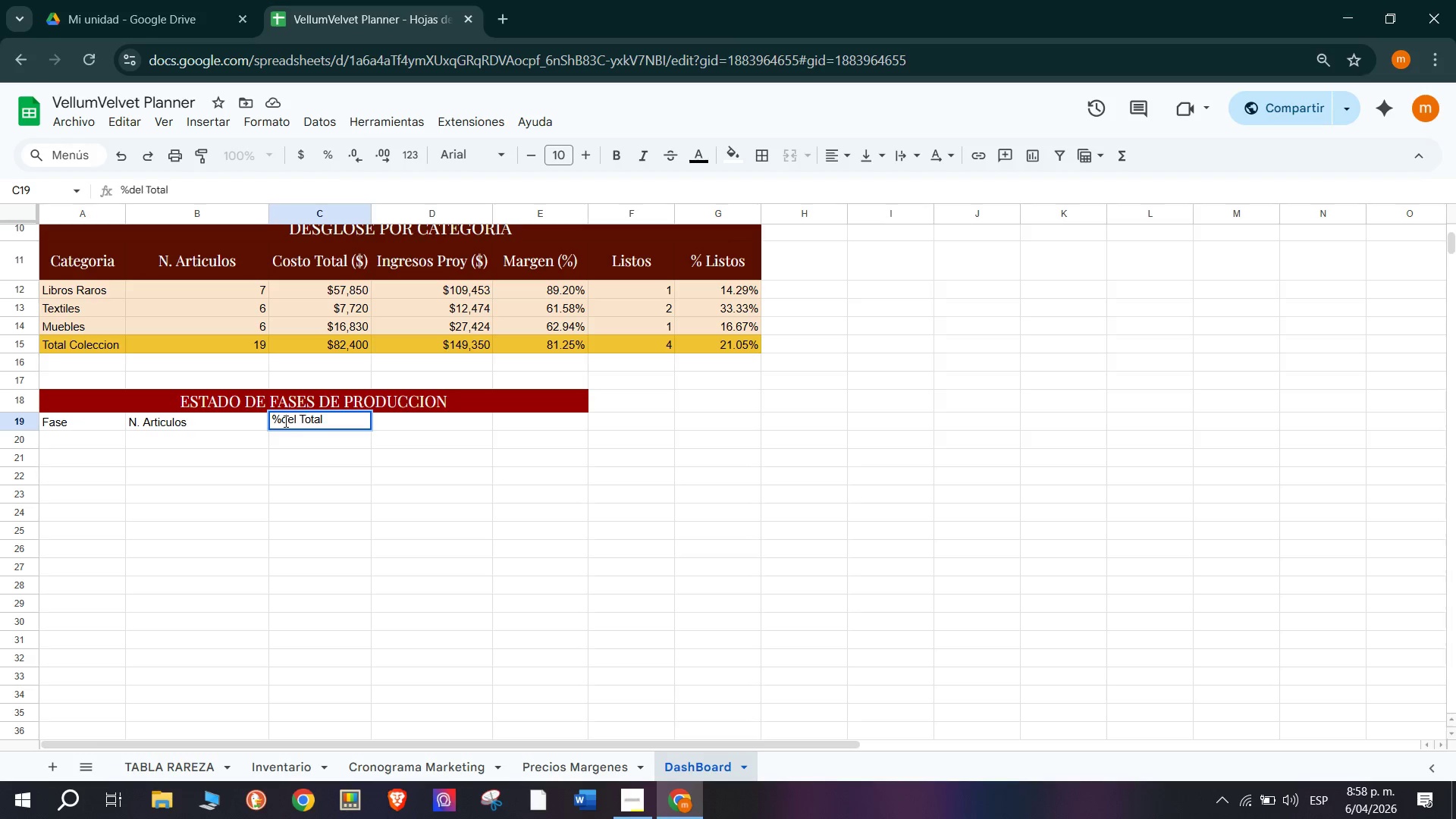 
left_click([284, 421])
 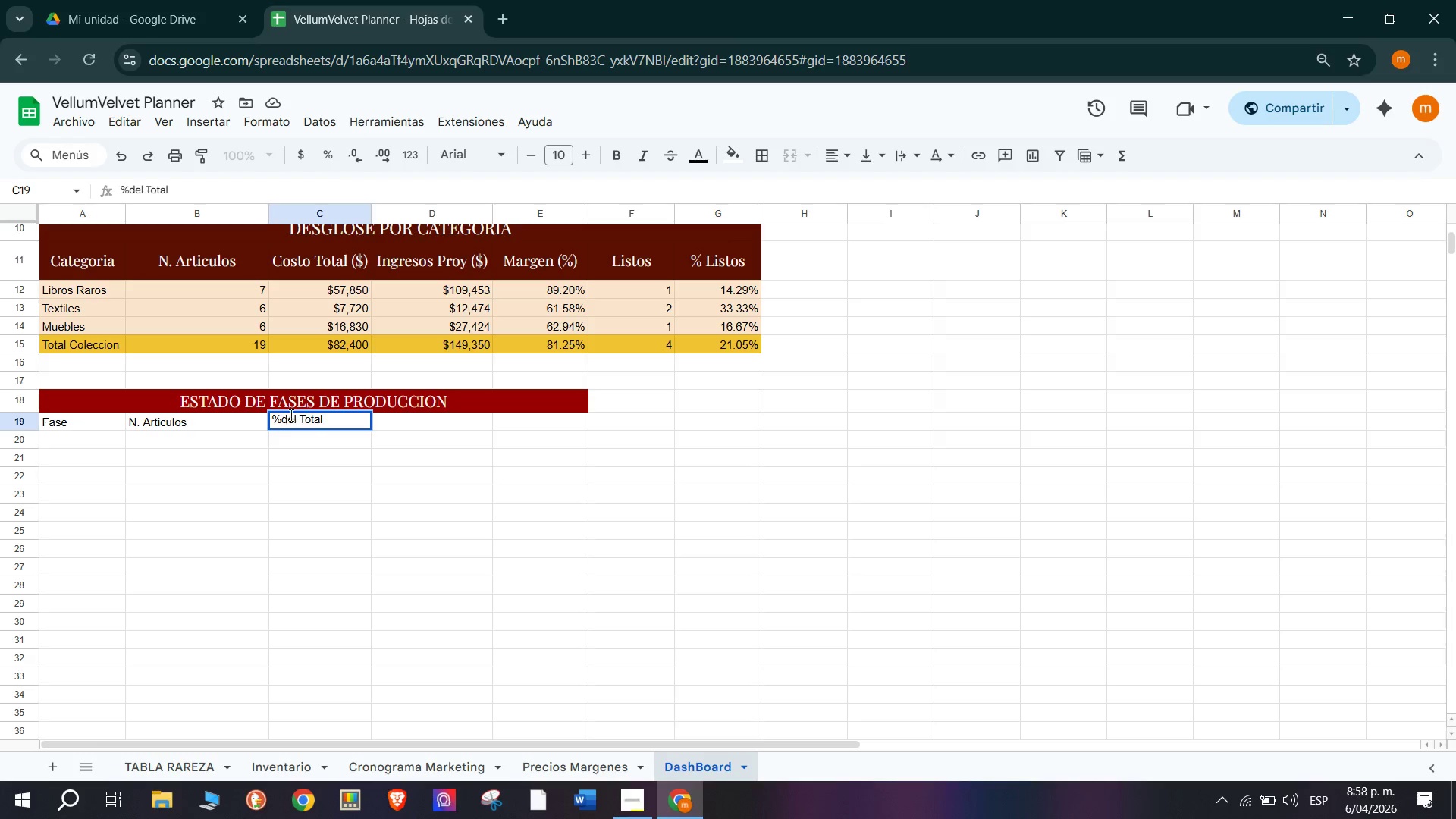 
key(Space)
 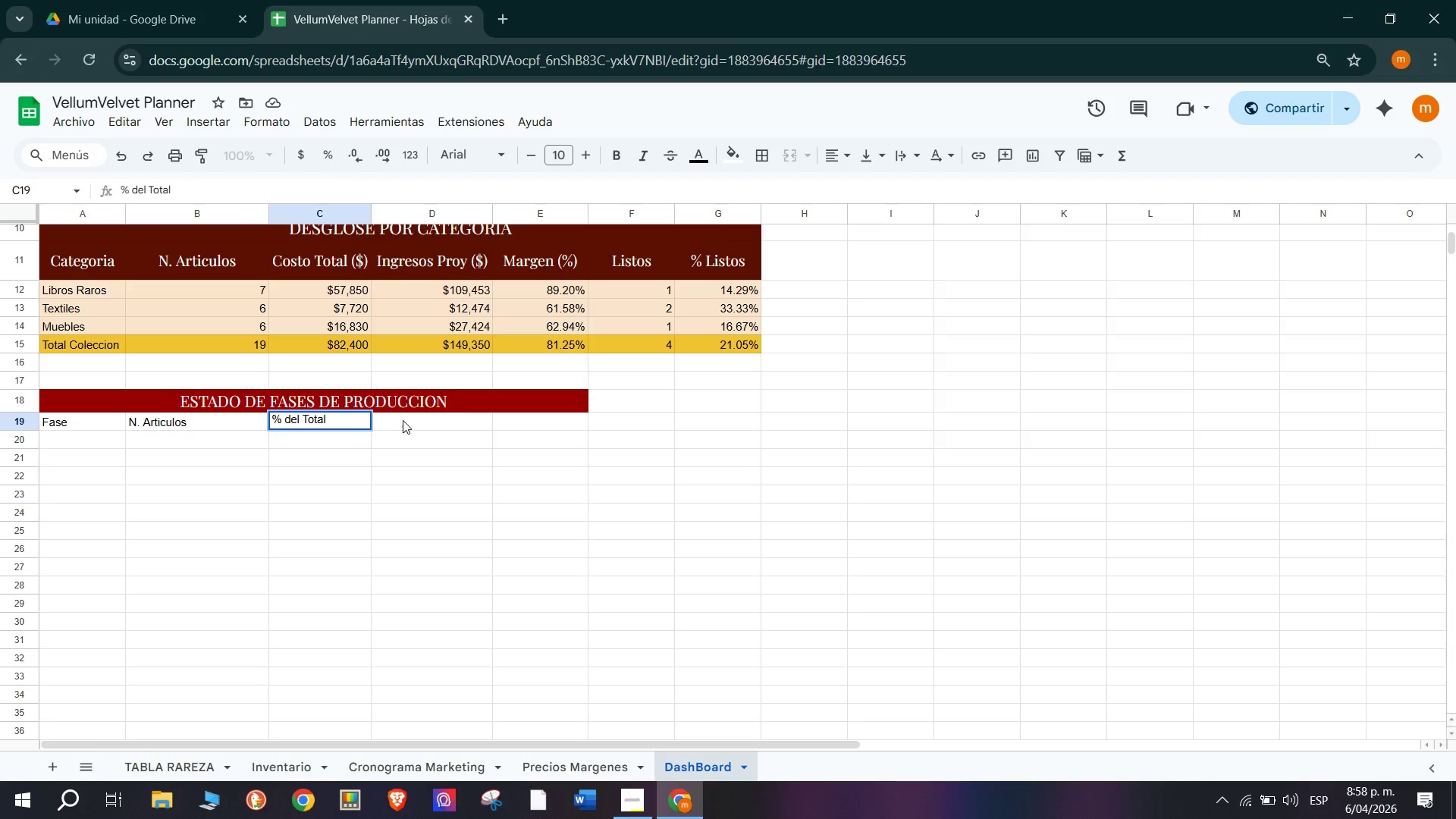 
left_click([403, 421])
 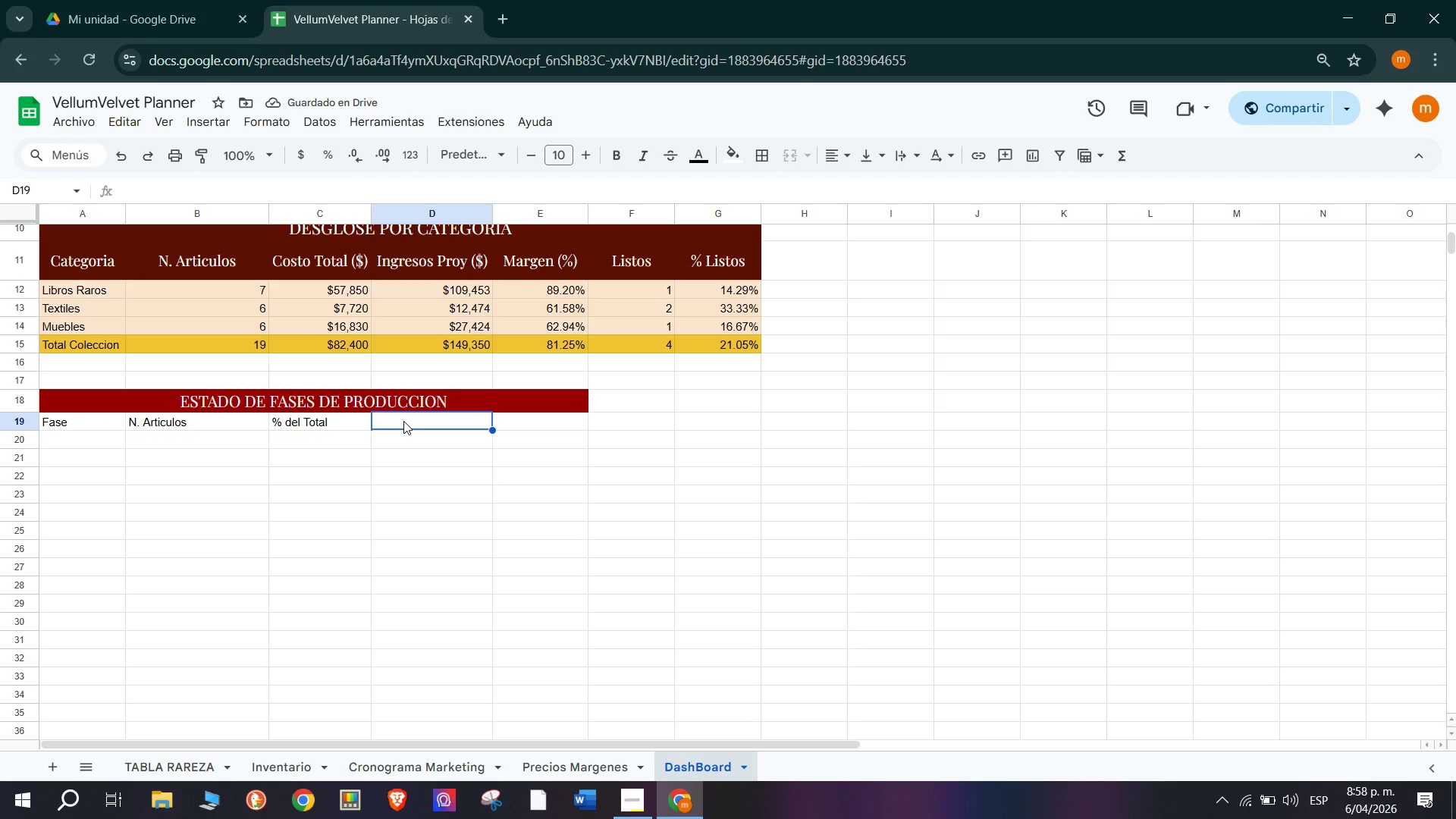 
wait(9.64)
 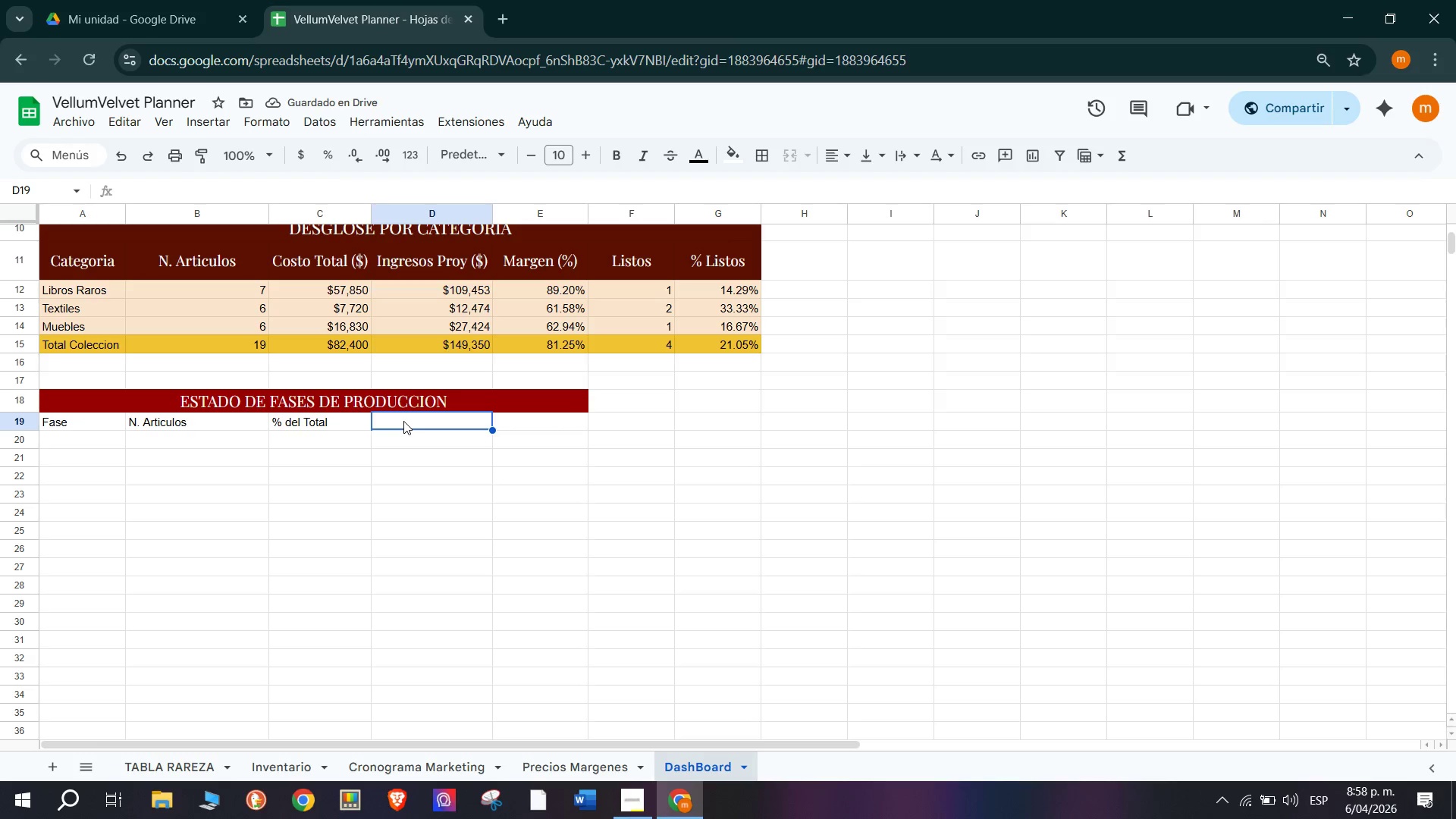 
type(Costos)
 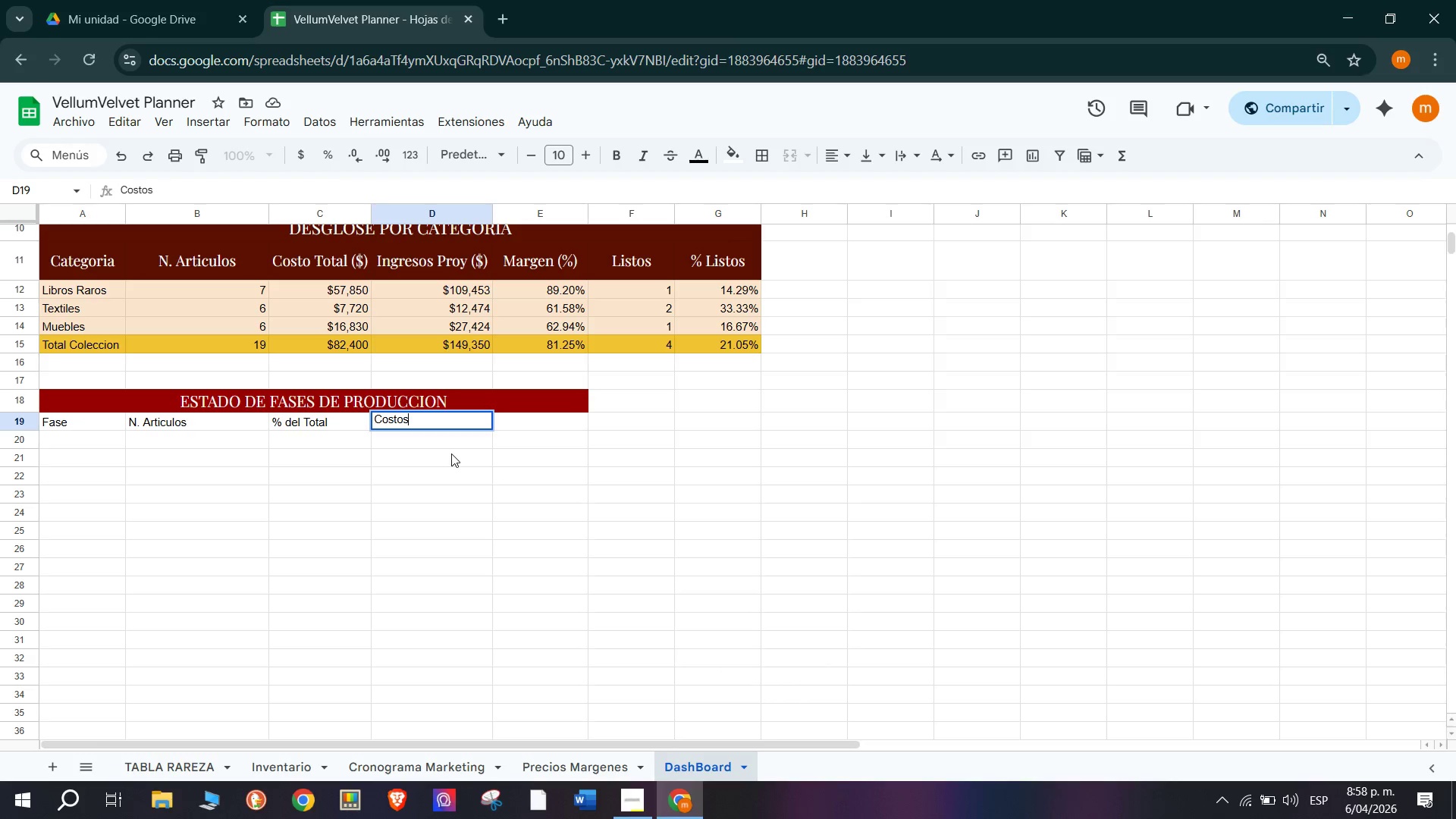 
key(Space)
 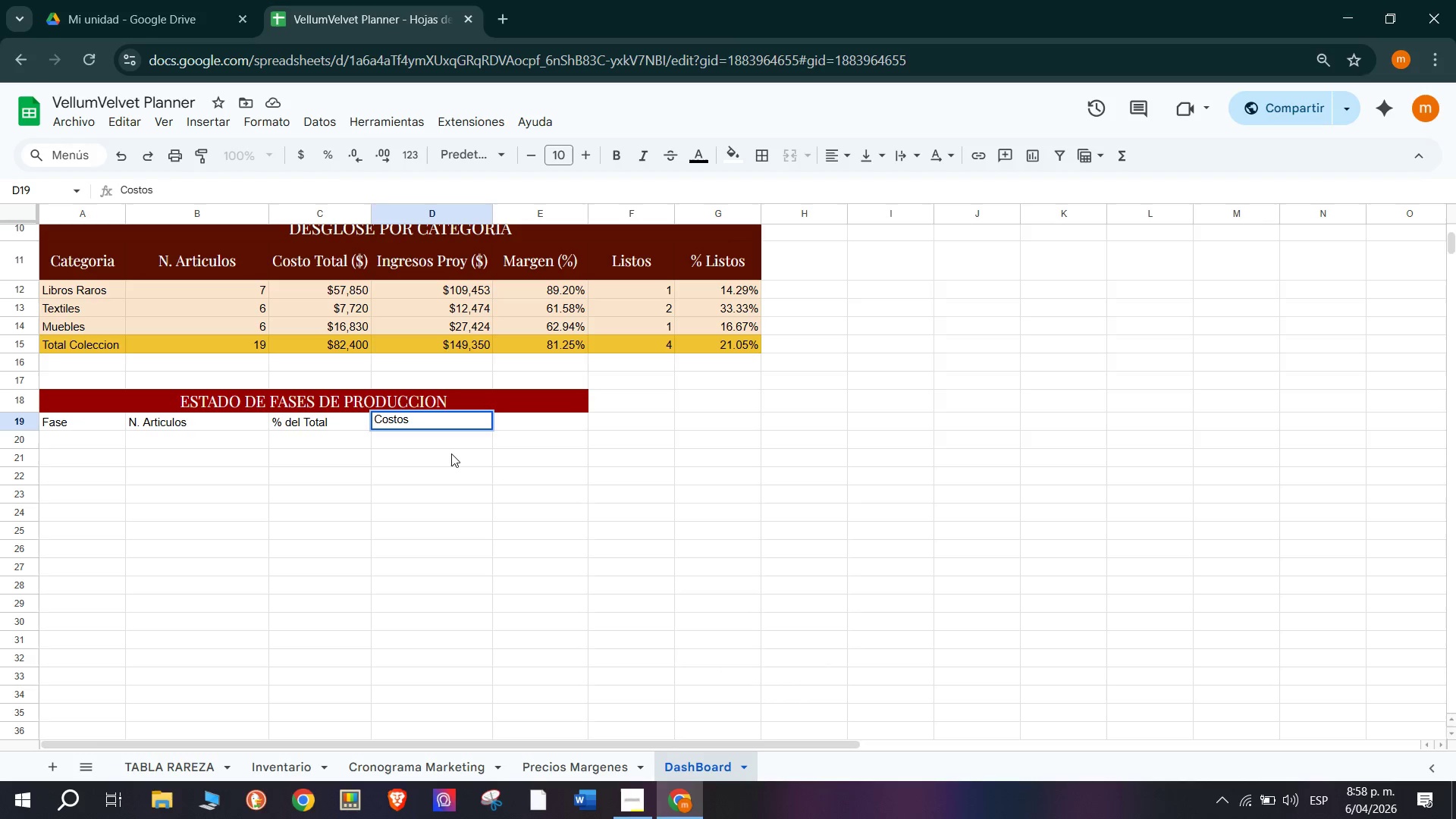 
key(Shift+8)
 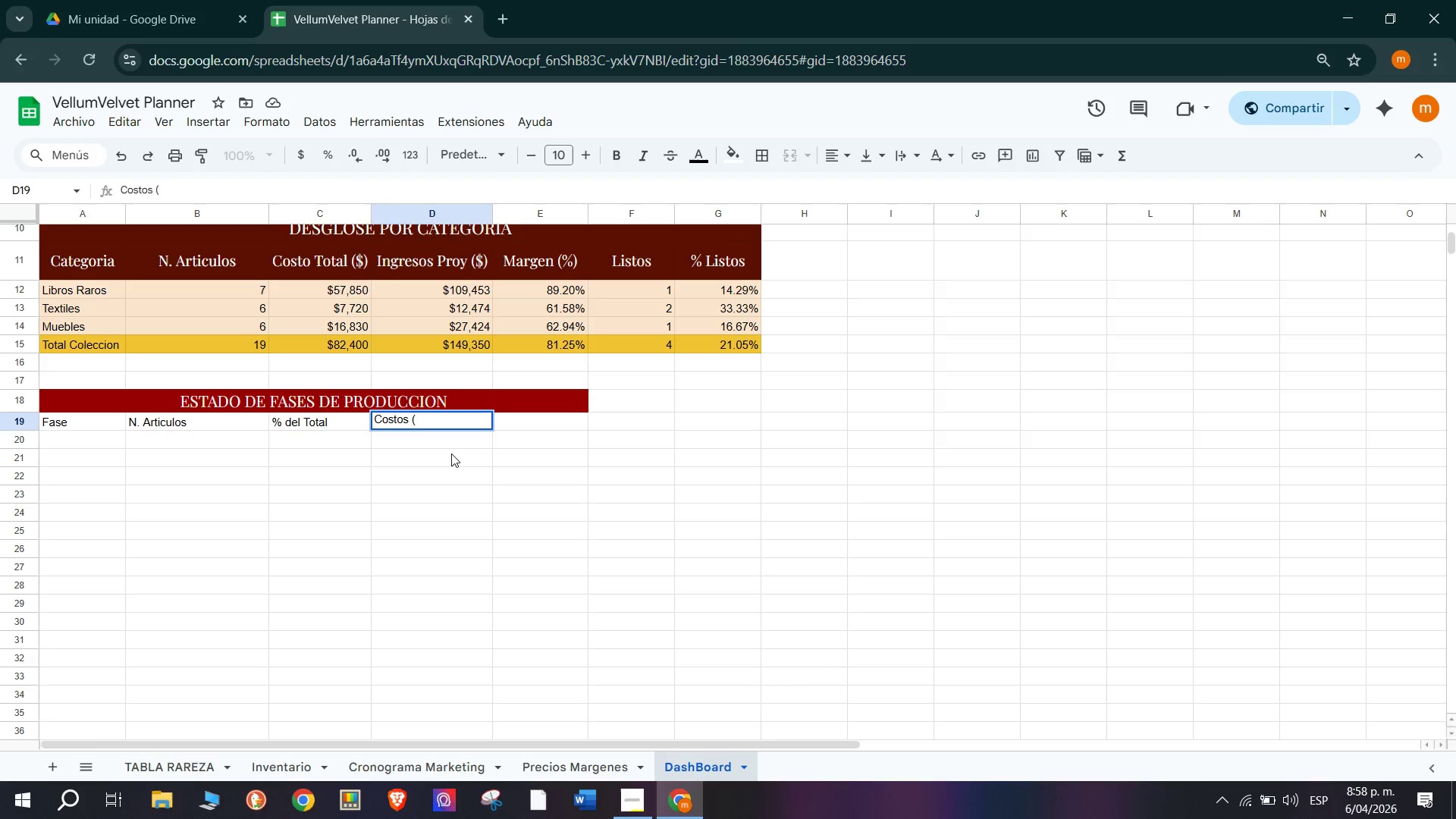 
hold_key(key=ShiftRight, duration=1.51)
 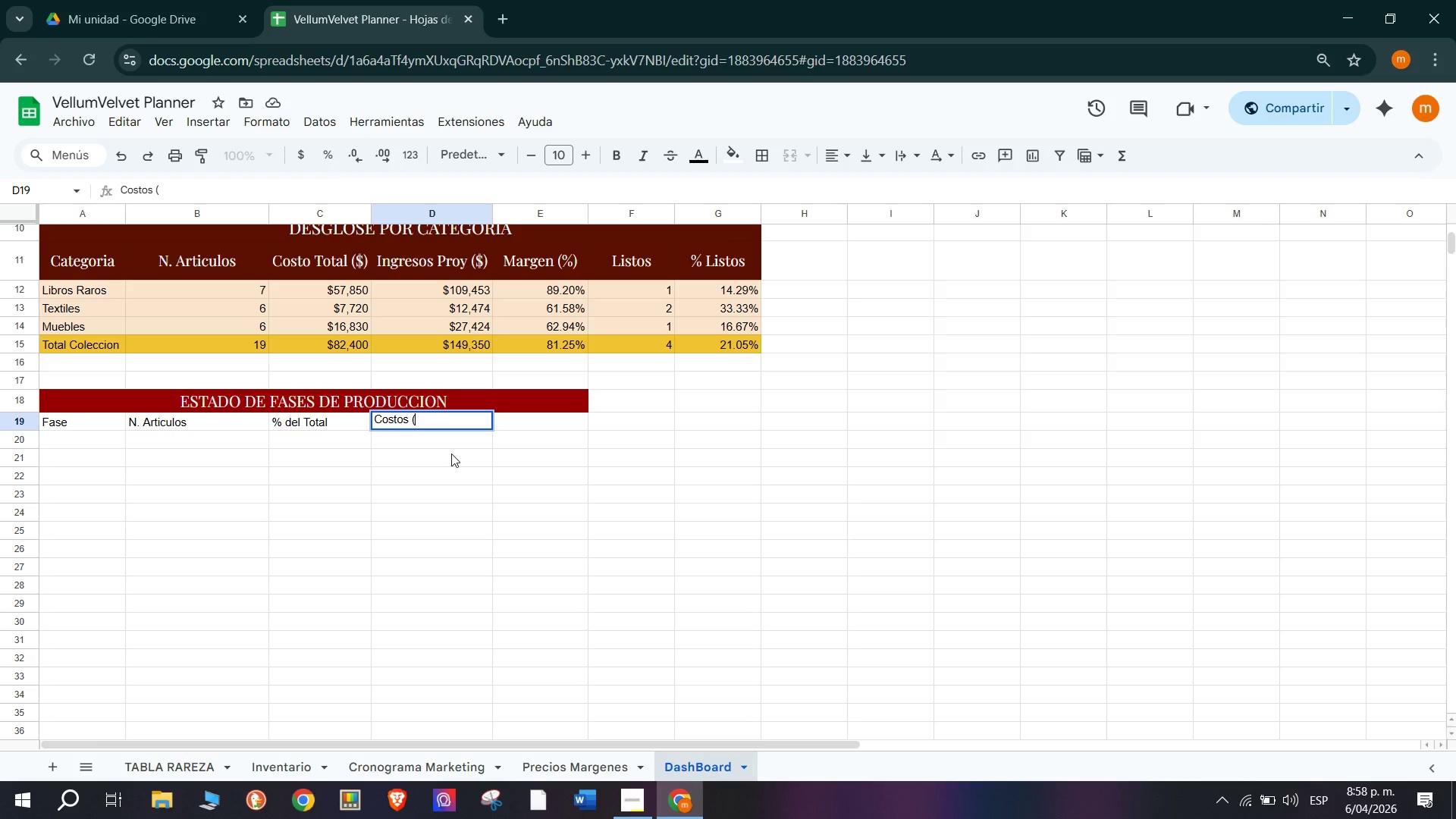 
hold_key(key=ShiftRight, duration=0.41)
 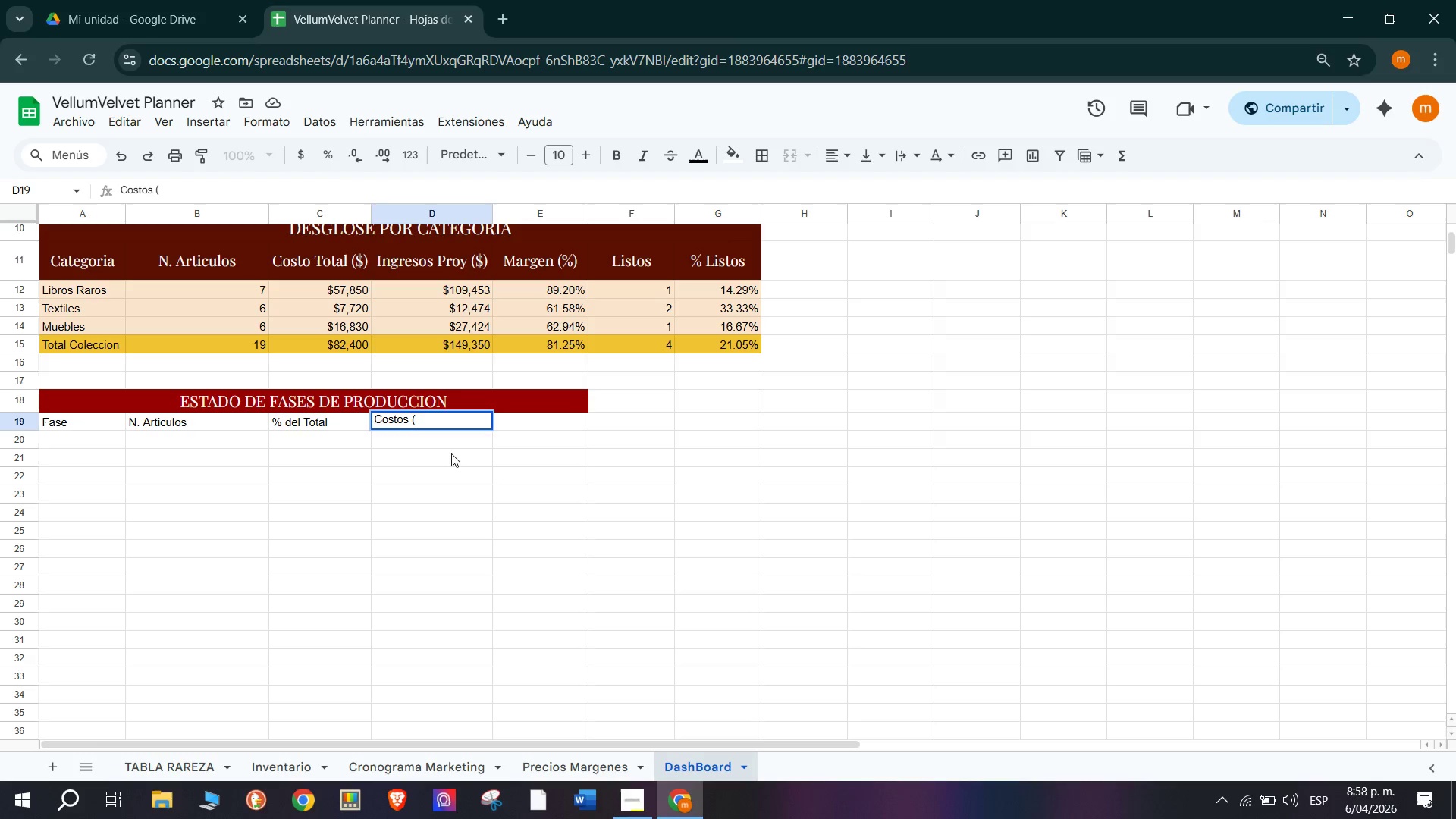 
hold_key(key=ShiftRight, duration=1.5)
 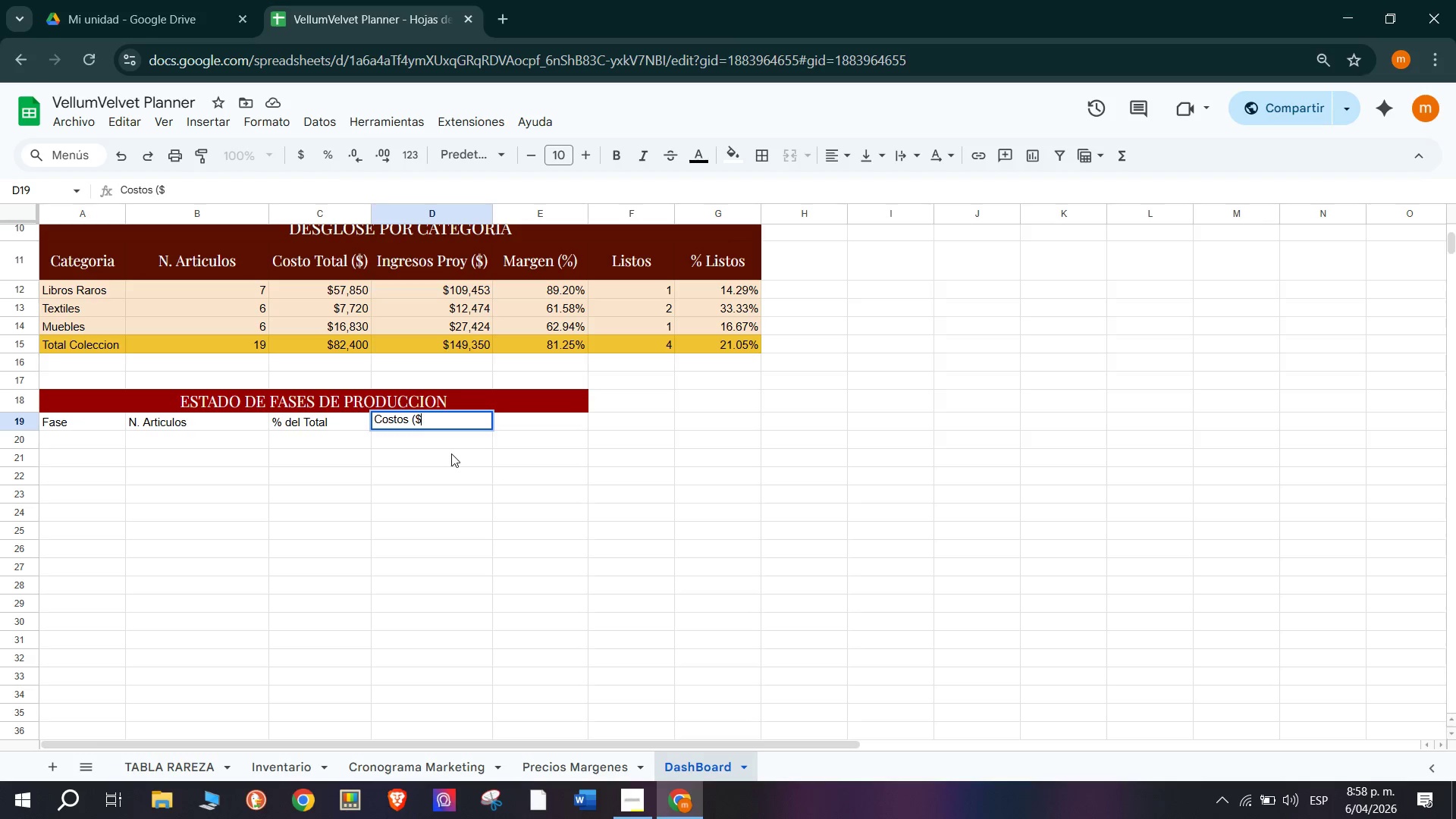 
type($()
 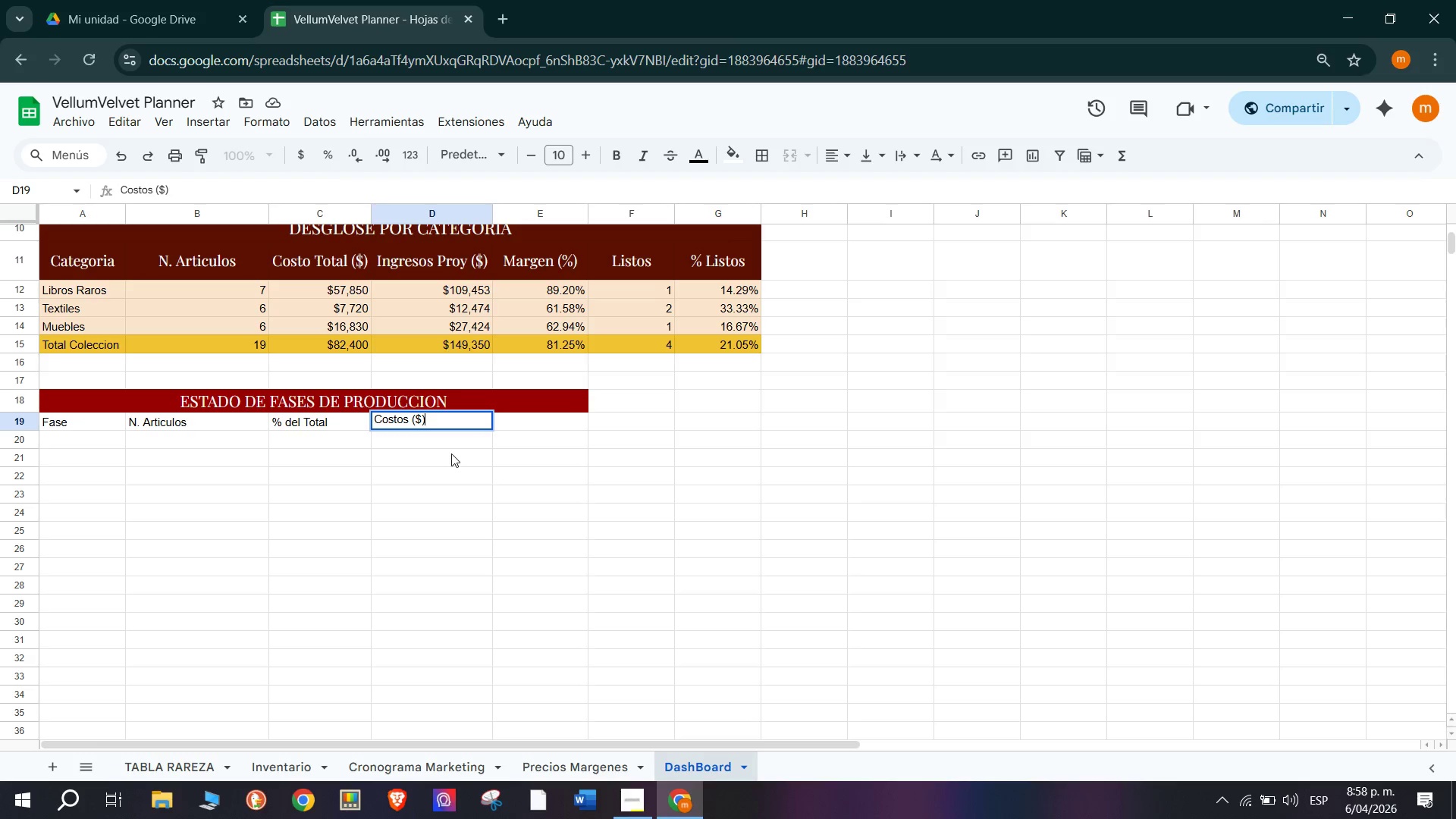 
wait(6.12)
 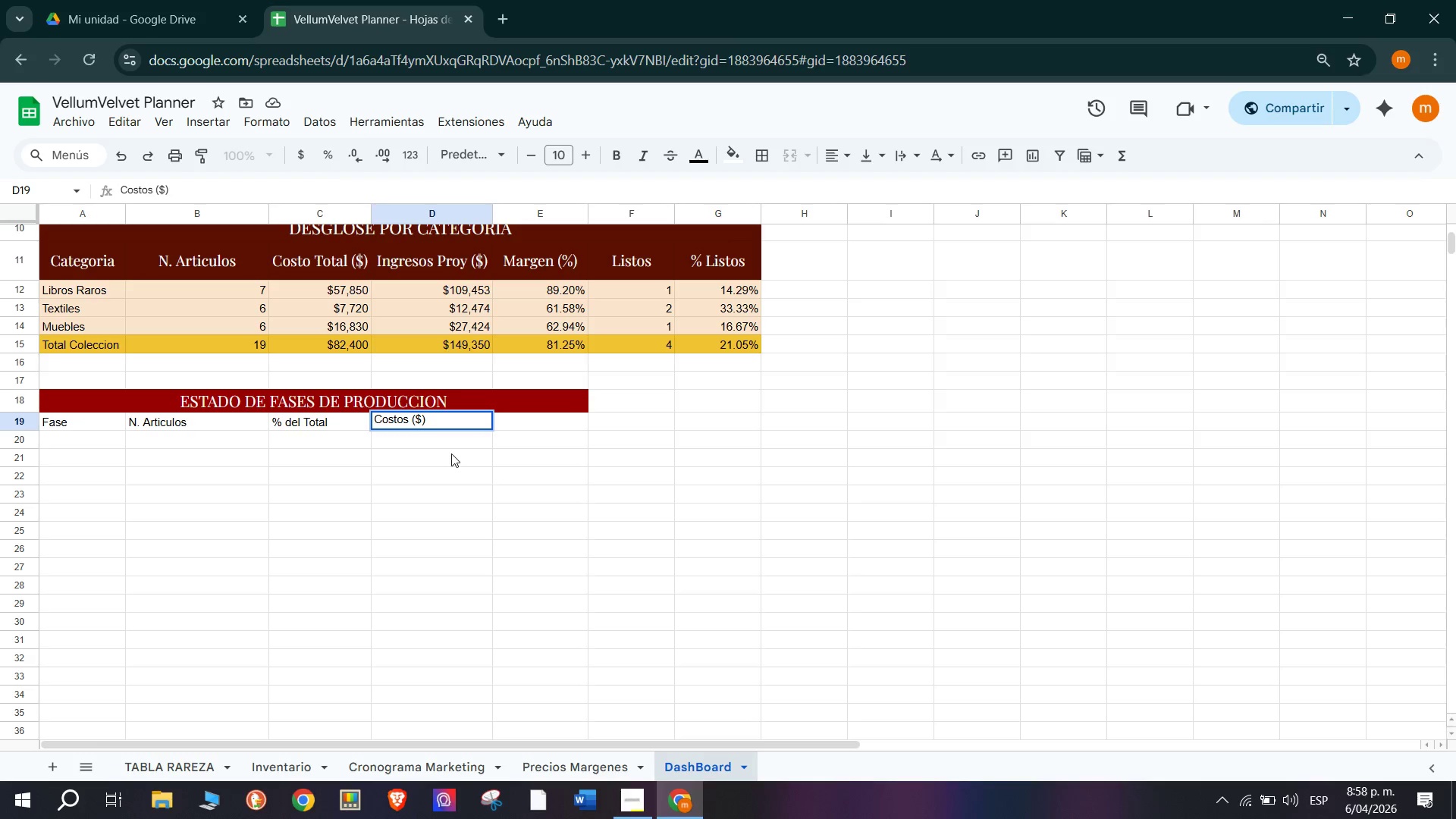 
key(Tab)
type(Ingresos)
 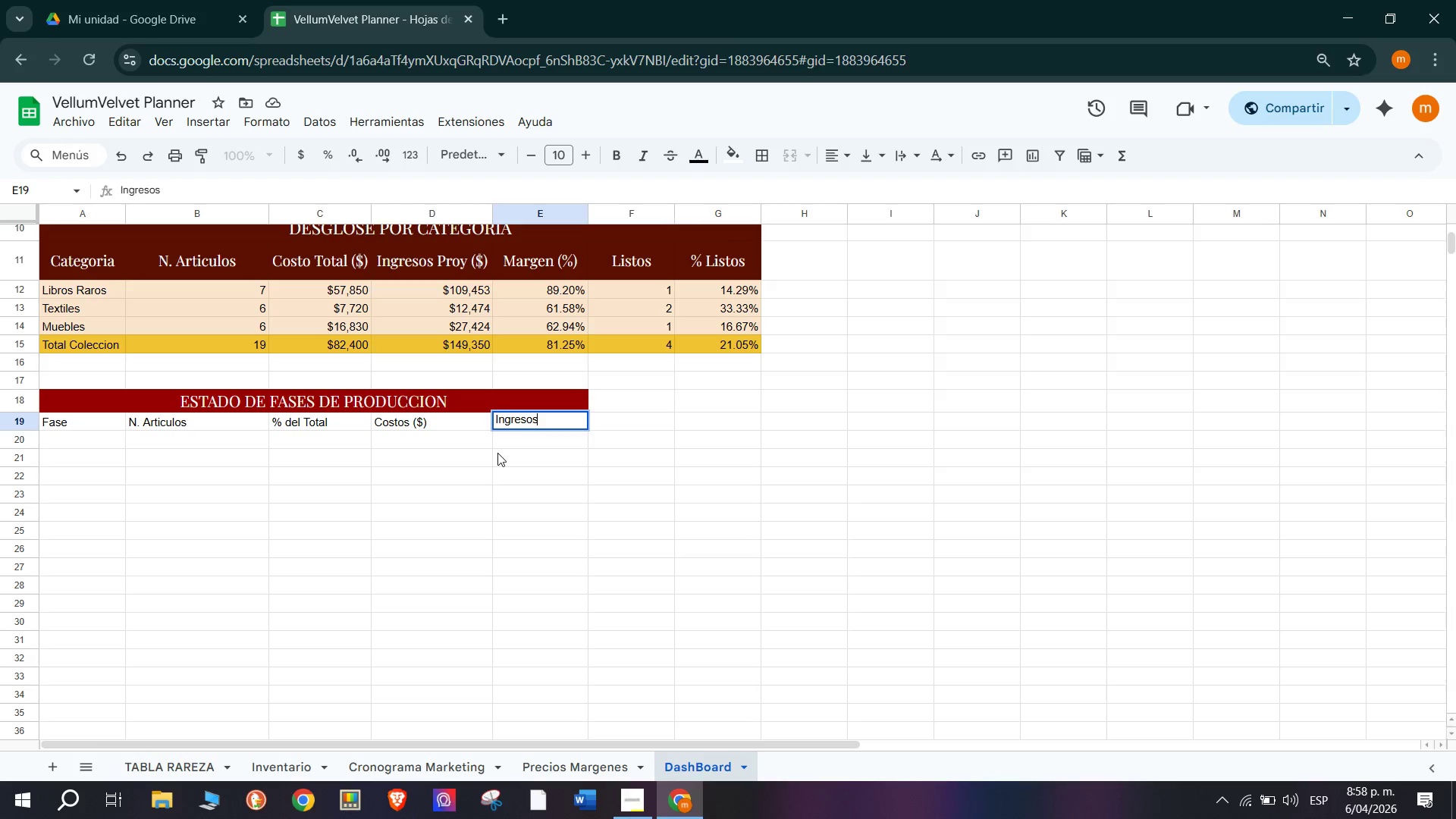 
type( Proy *@)
key(Backspace)
type($()
 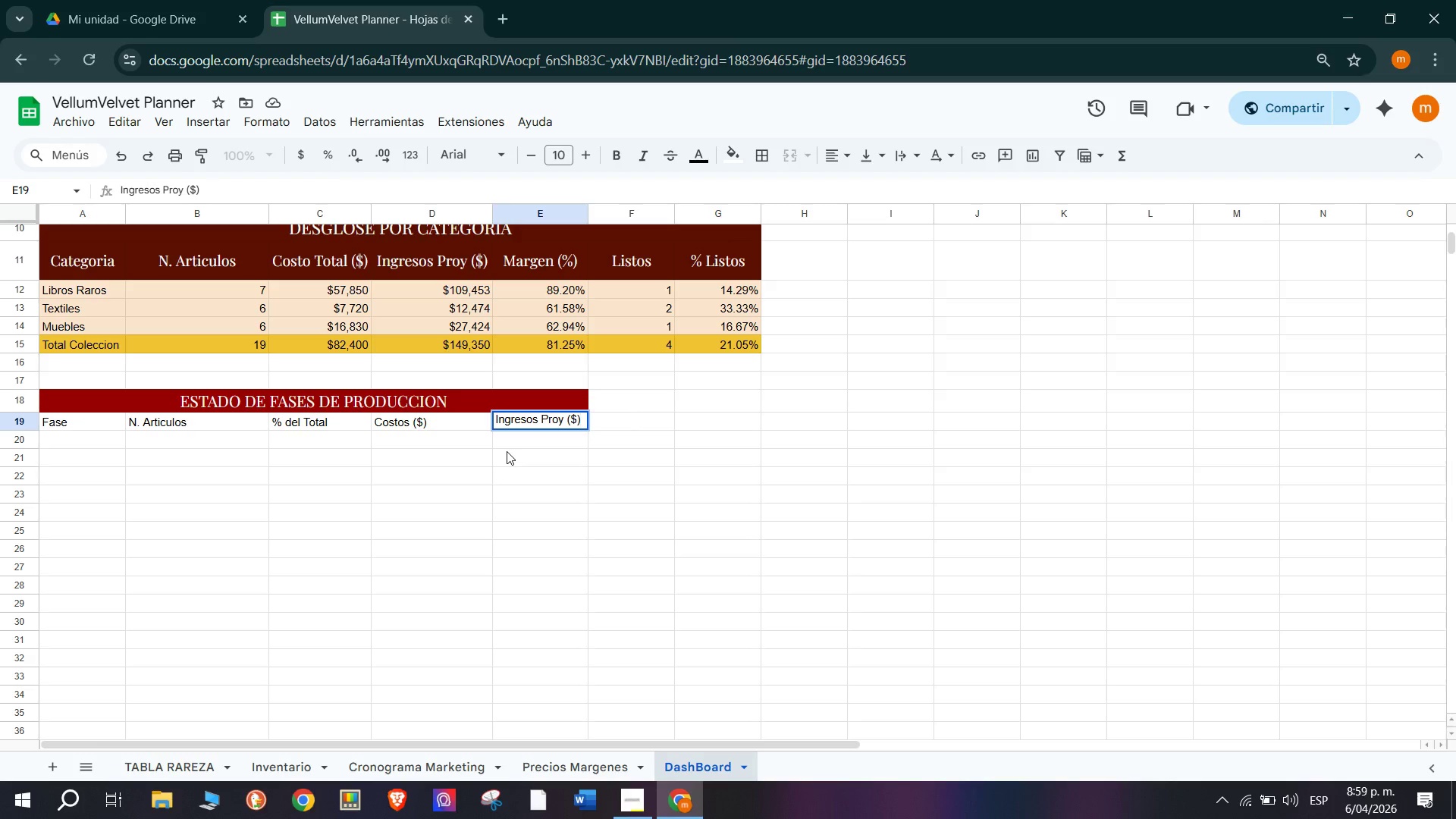 
left_click([645, 430])
 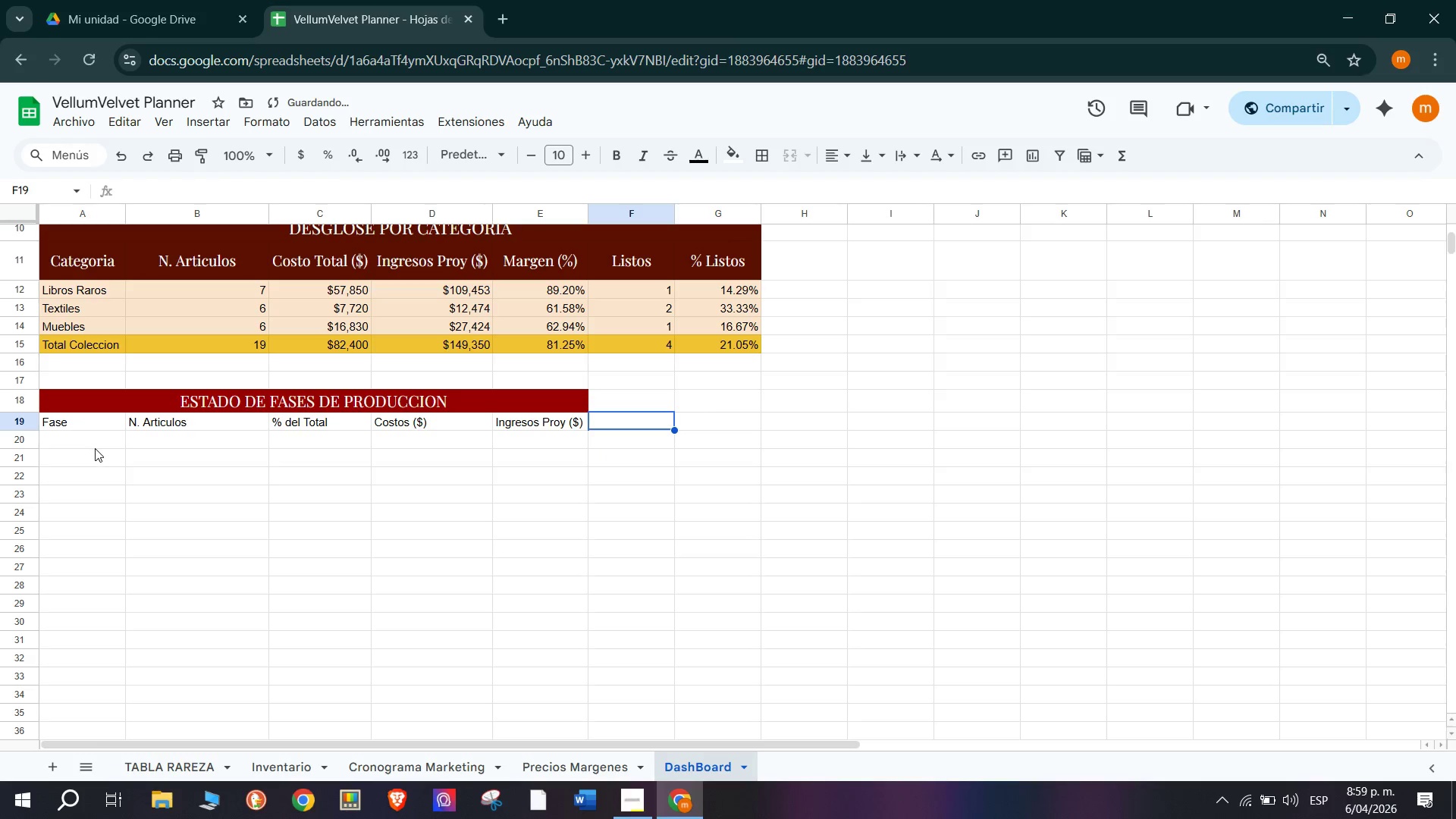 
left_click([93, 448])
 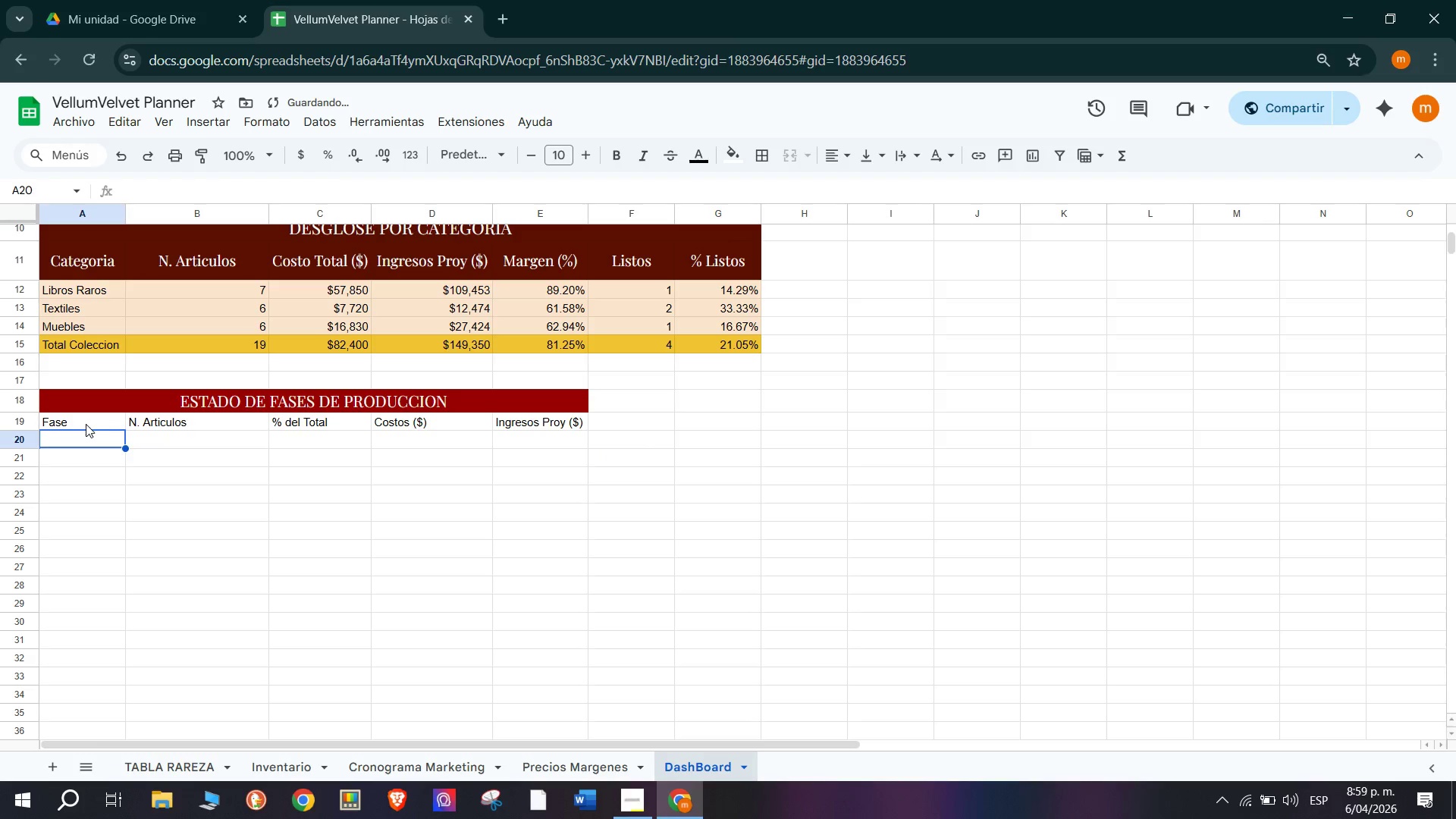 
left_click_drag(start_coordinate=[81, 422], to_coordinate=[554, 424])
 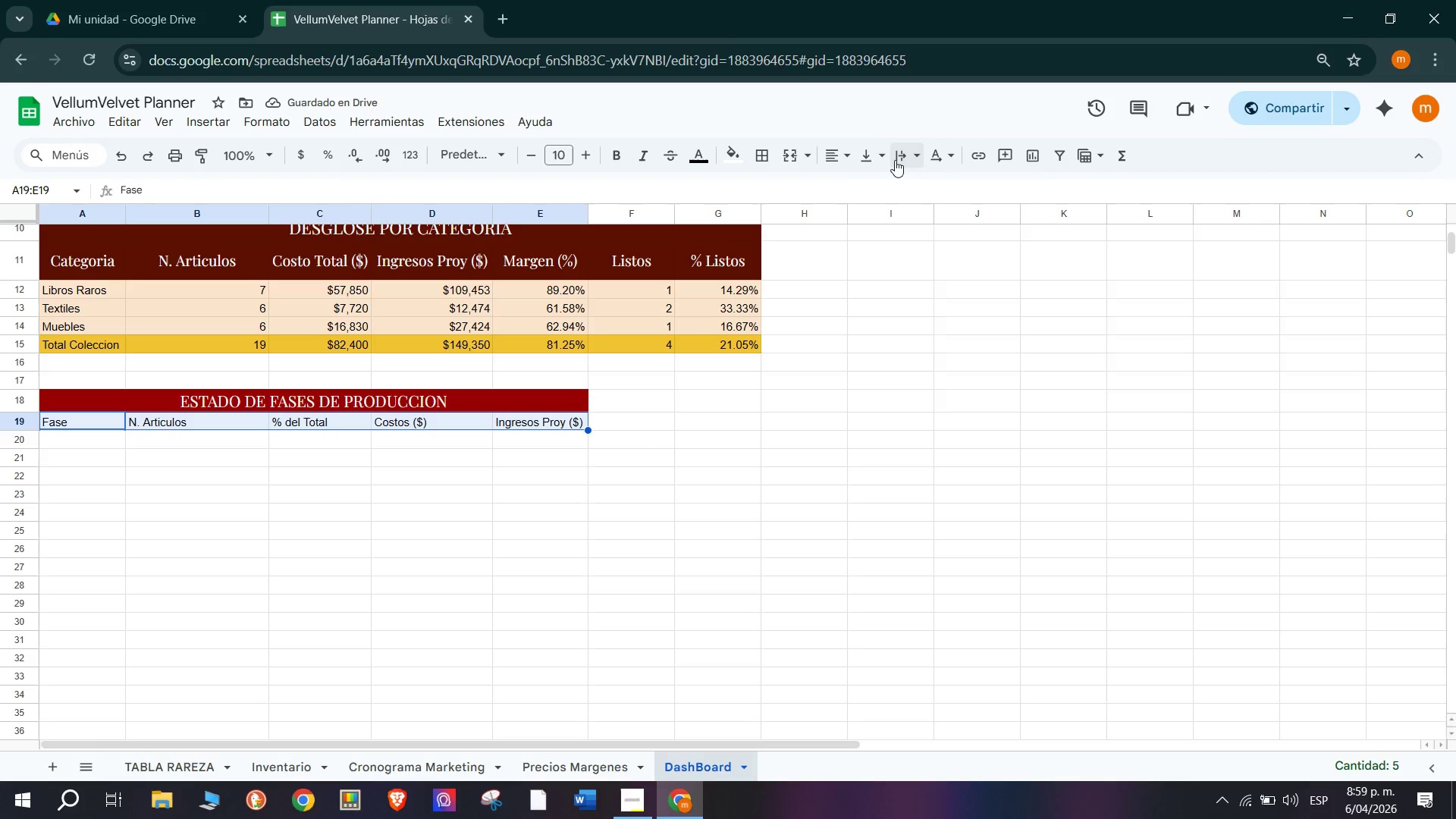 
left_click([882, 158])
 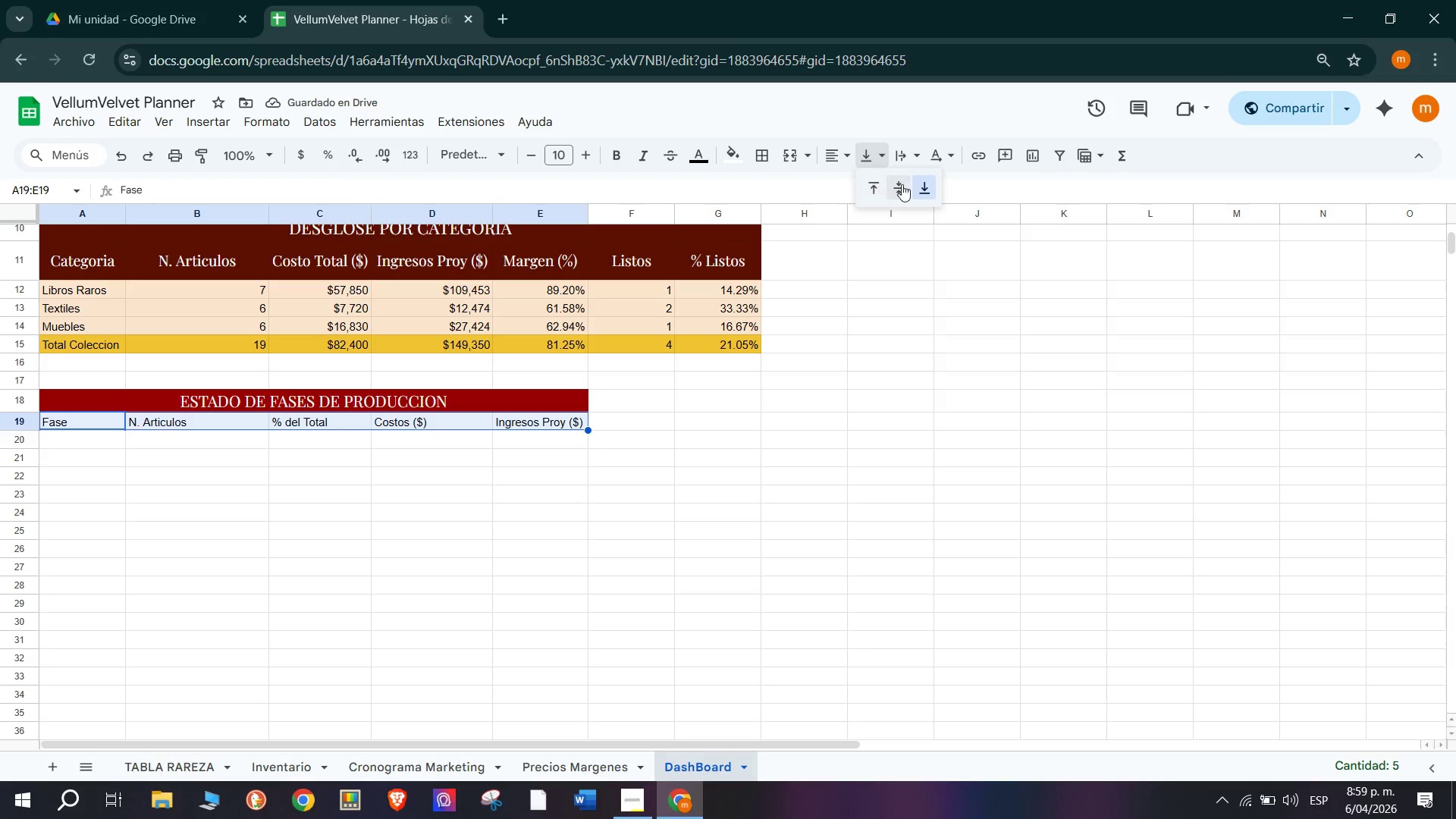 
left_click([907, 185])
 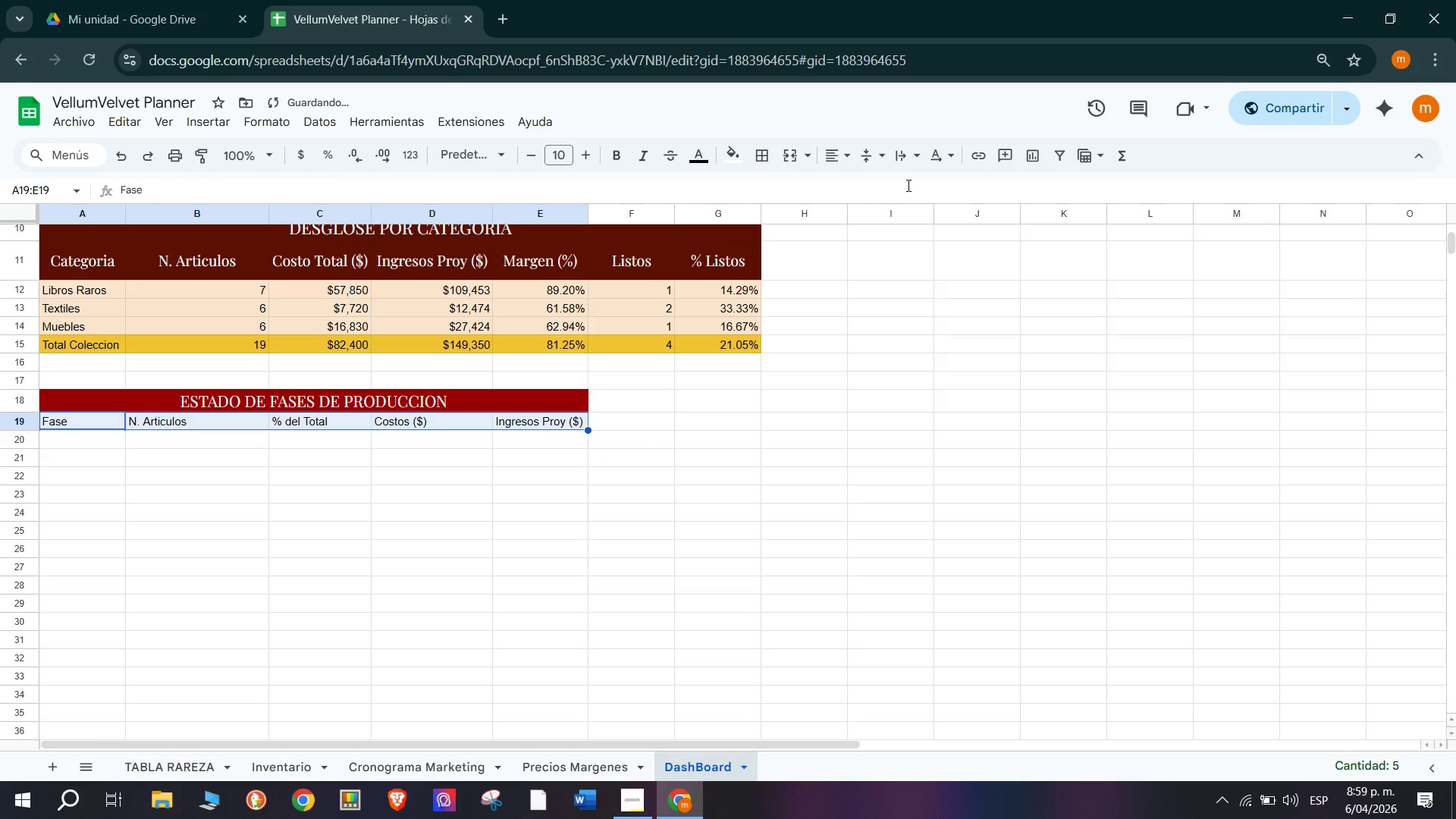 
left_click([869, 155])
 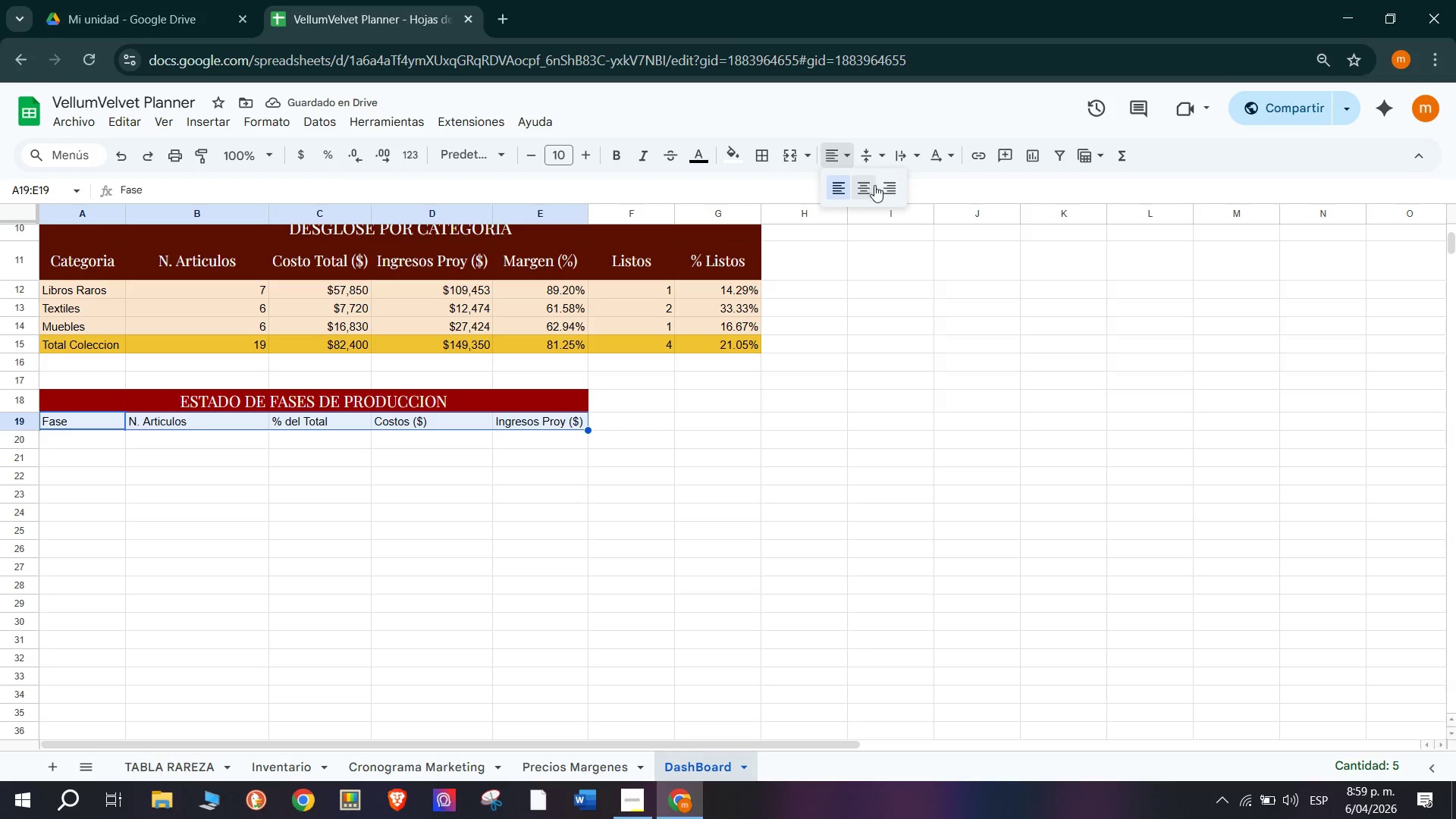 
left_click([864, 185])
 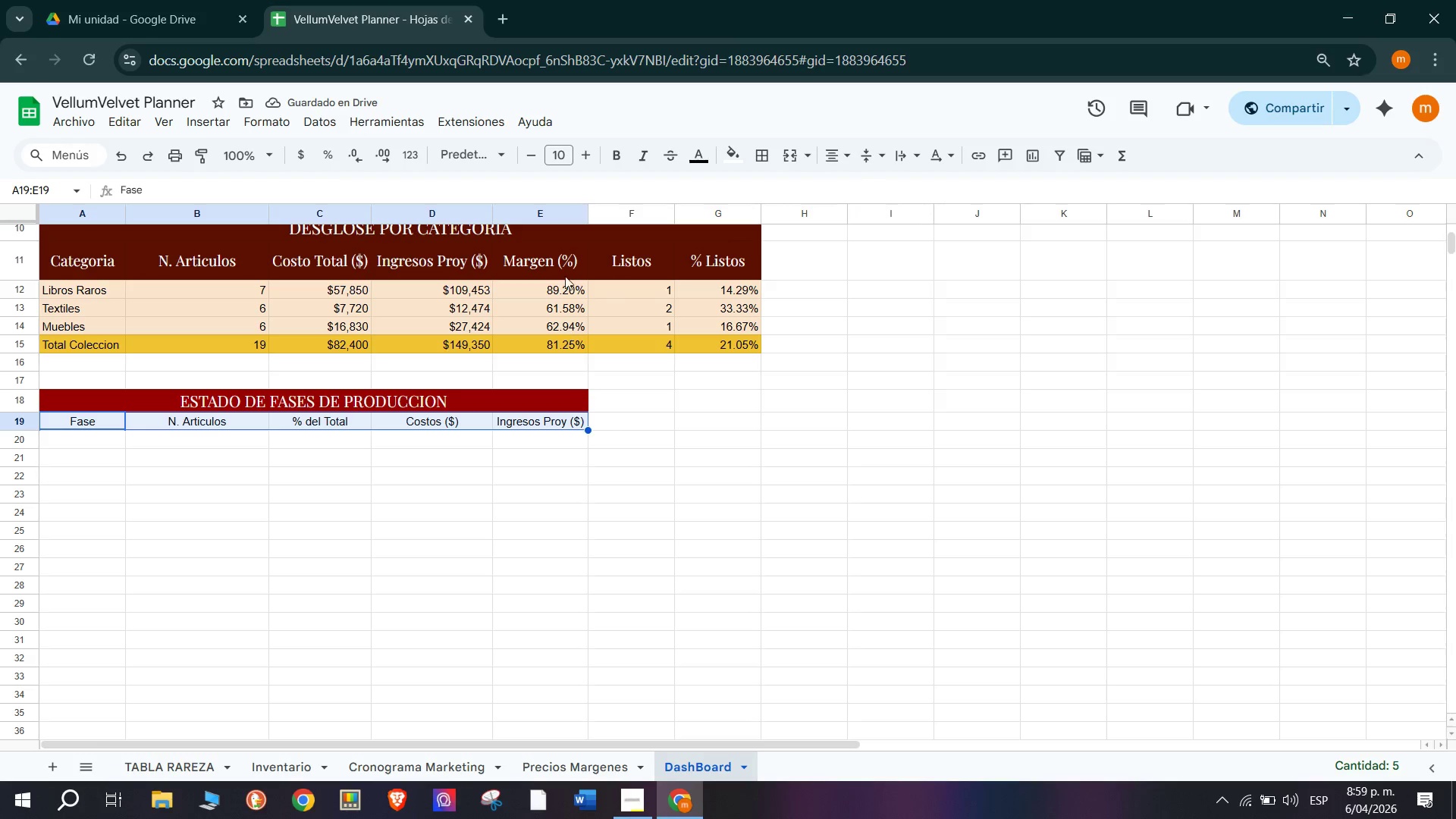 
left_click_drag(start_coordinate=[585, 215], to_coordinate=[611, 227])
 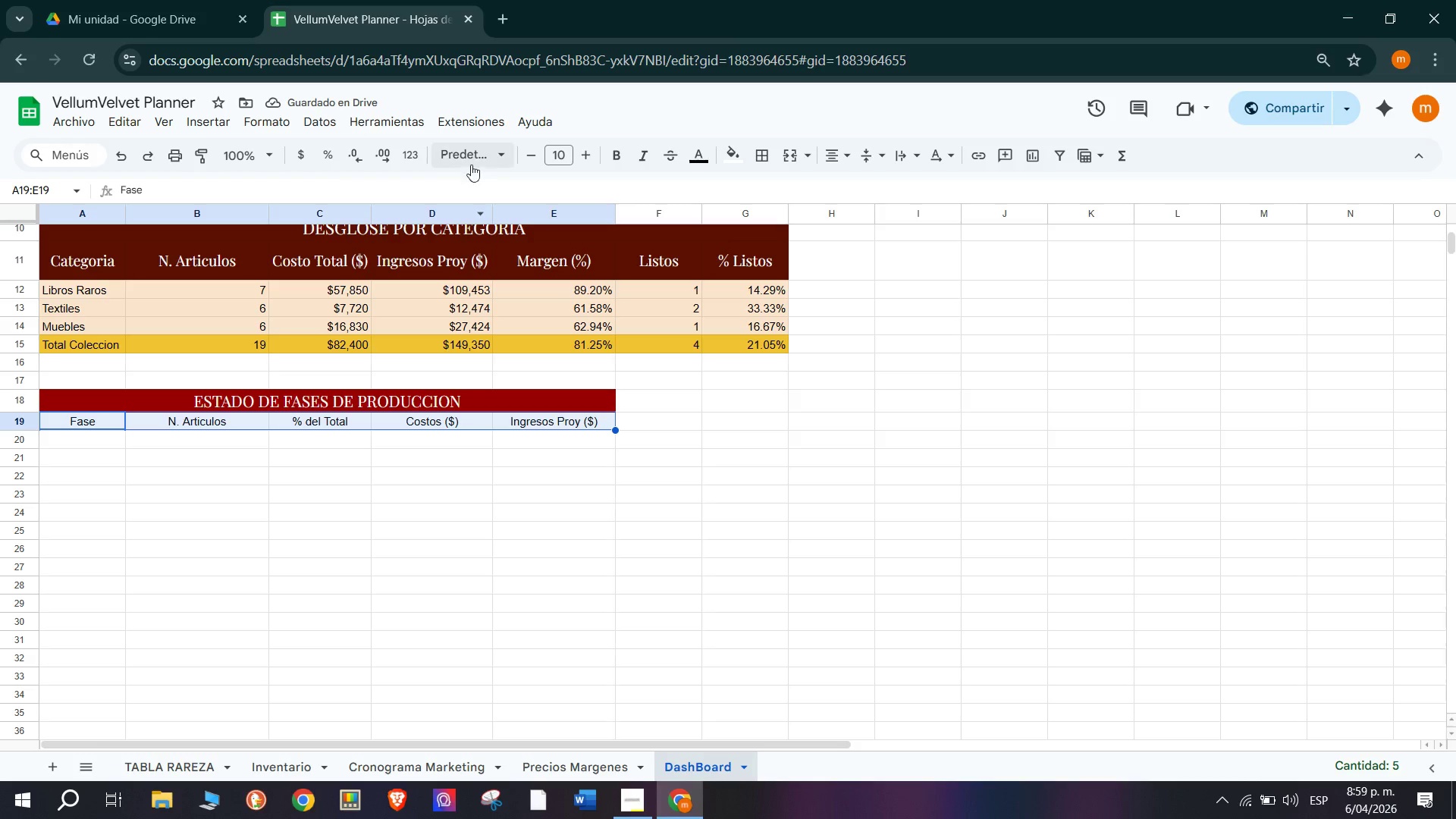 
wait(6.25)
 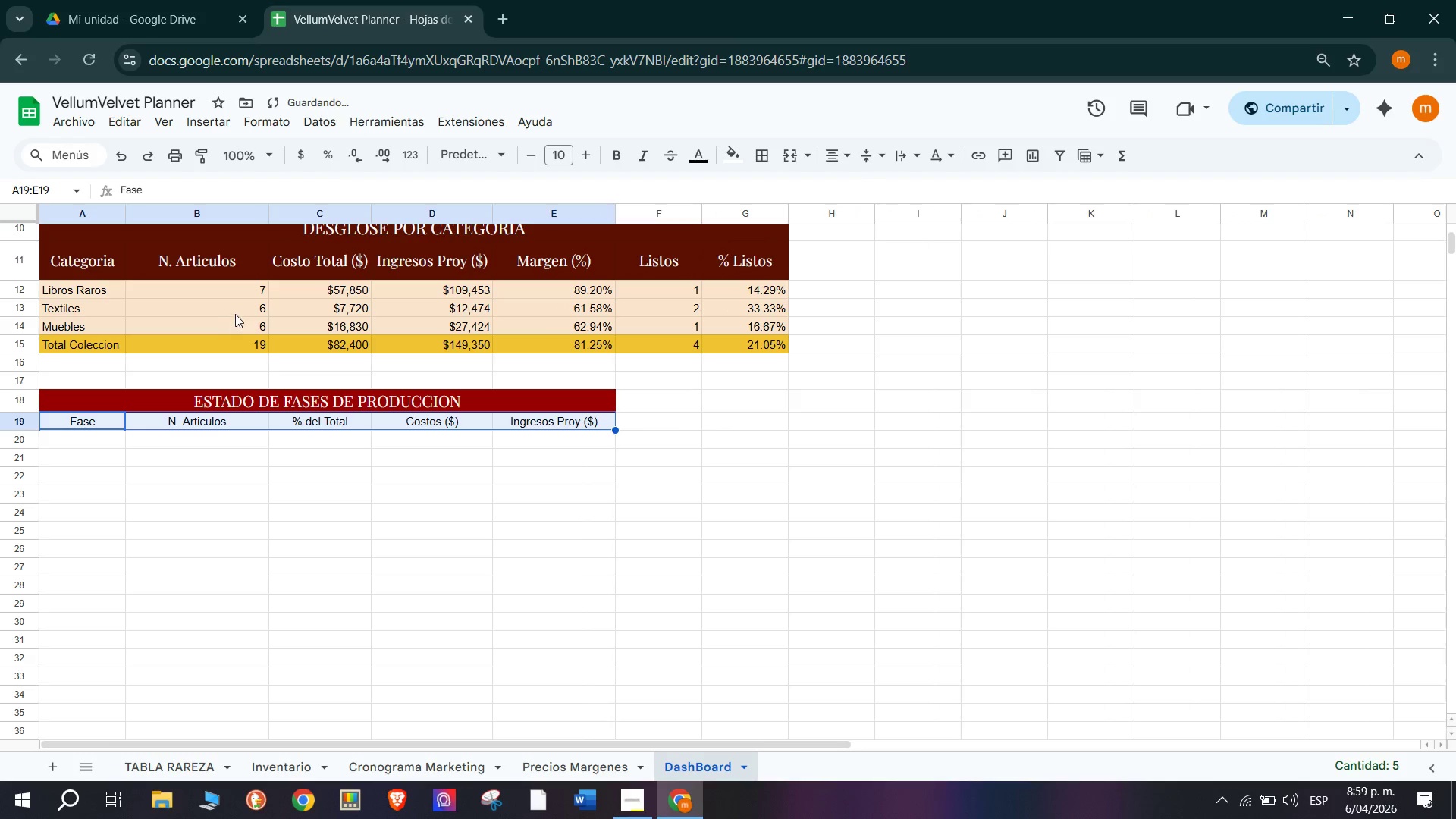 
left_click([504, 318])
 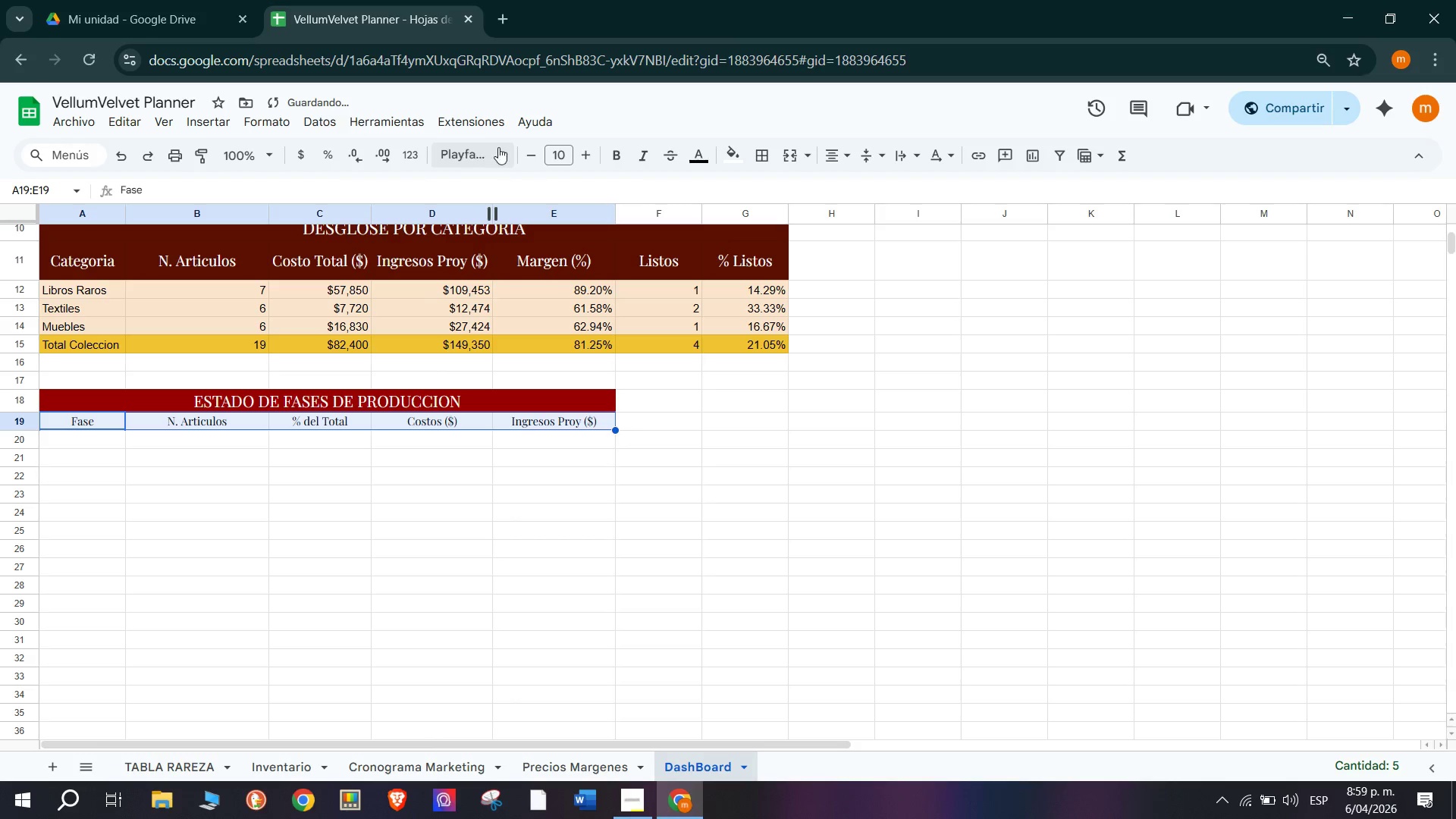 
left_click([580, 155])
 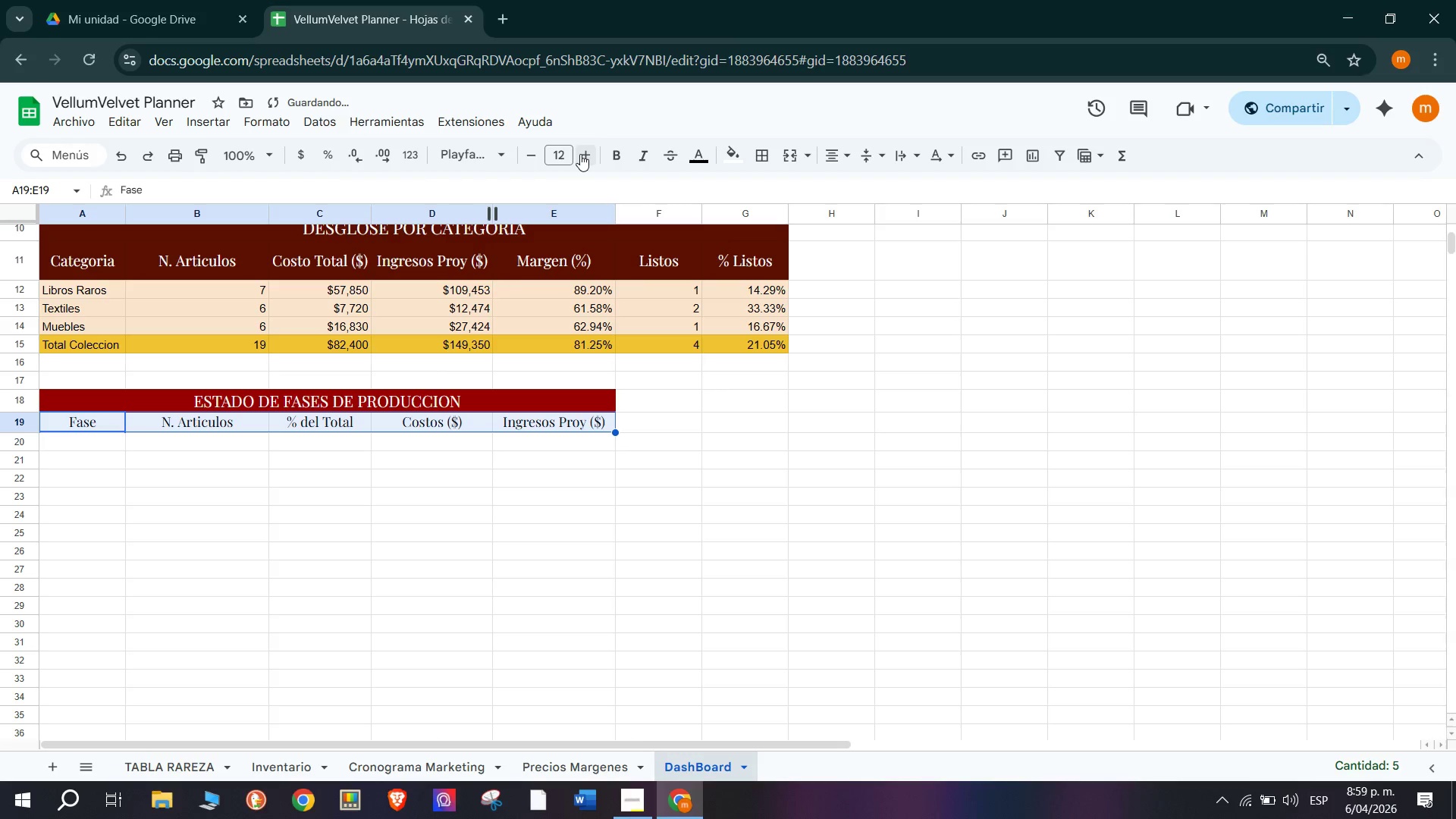 
triple_click([580, 154])
 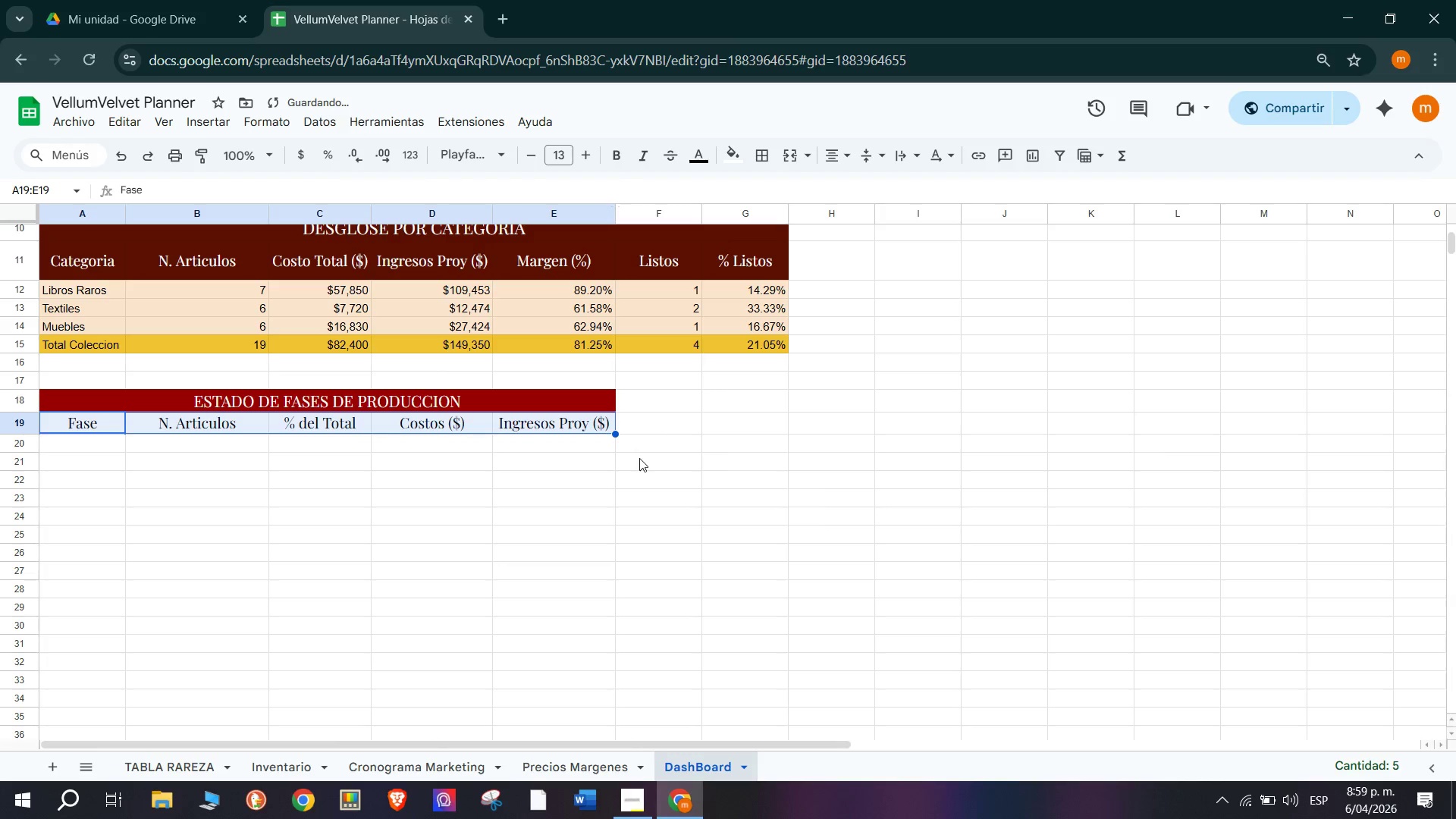 
wait(5.14)
 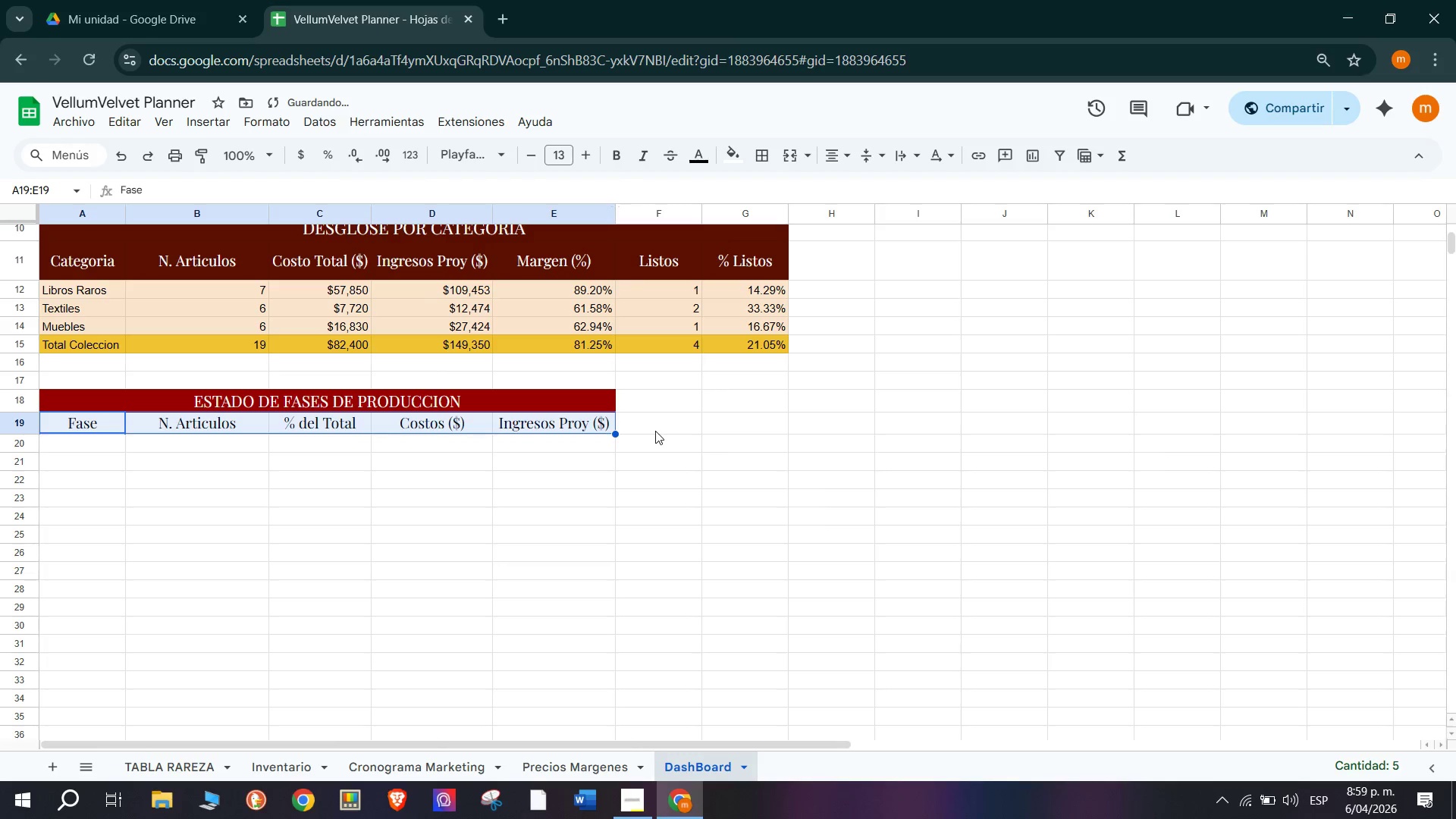 
left_click([92, 443])
 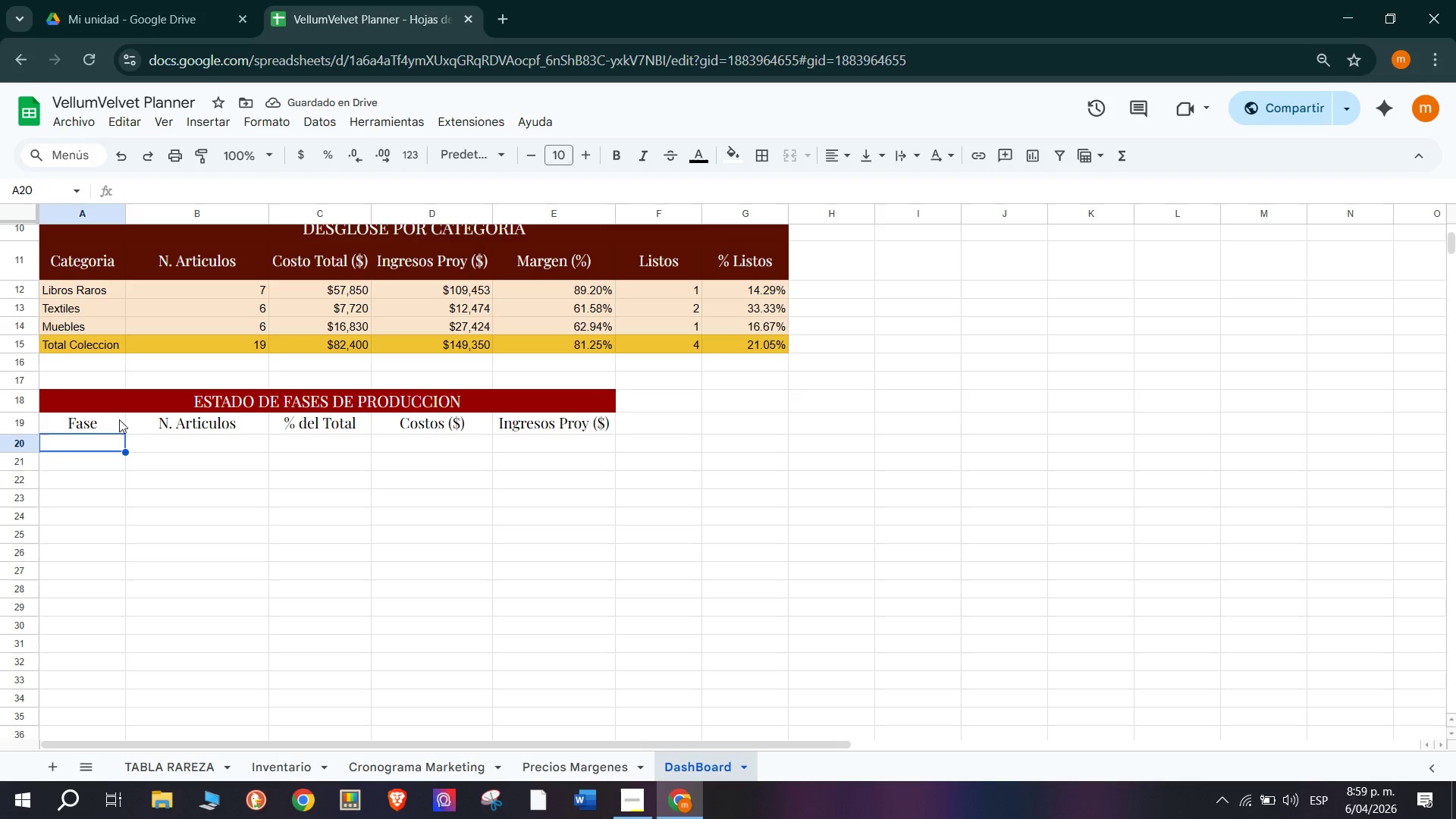 
left_click_drag(start_coordinate=[90, 428], to_coordinate=[547, 430])
 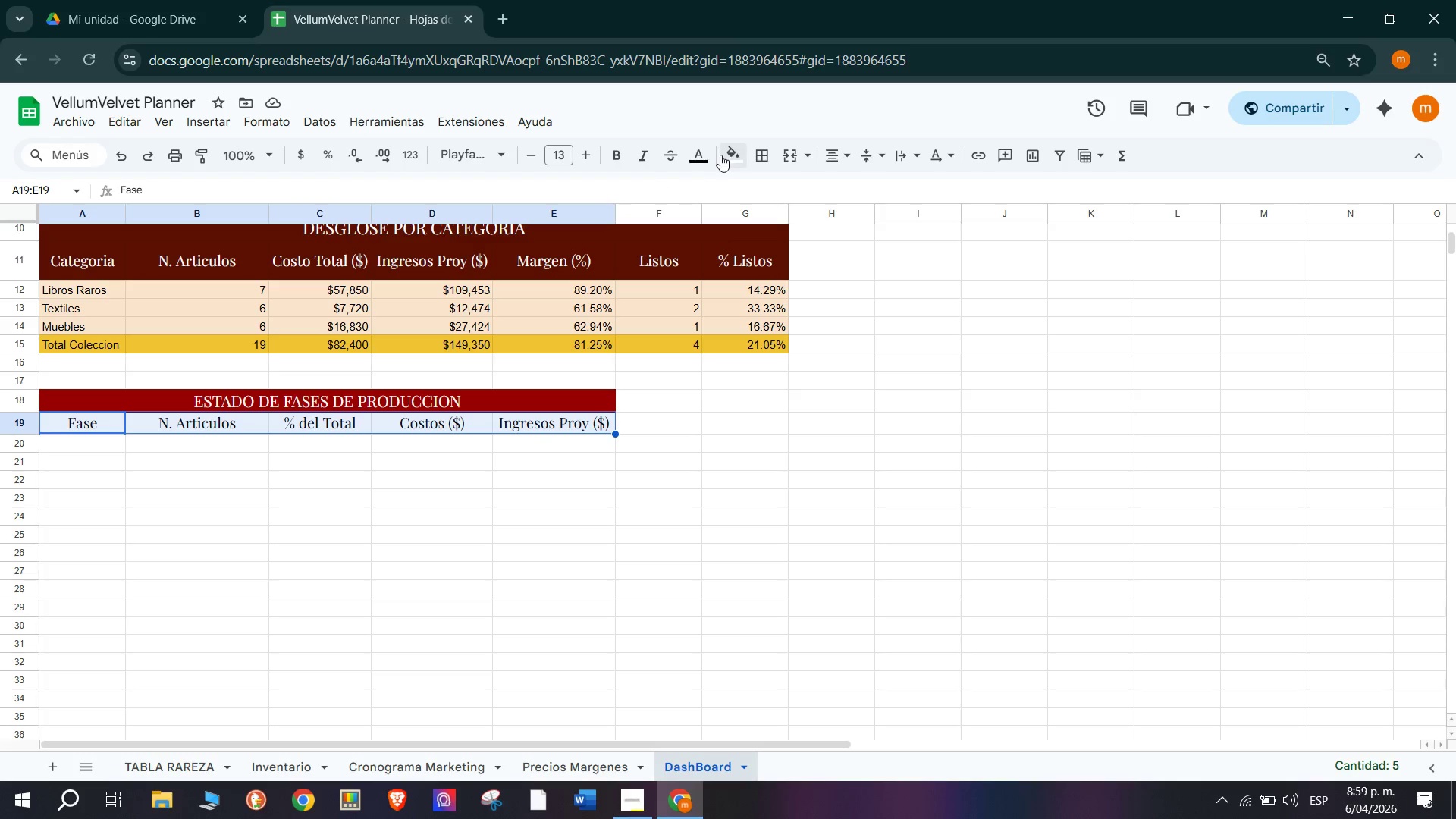 
left_click([725, 158])
 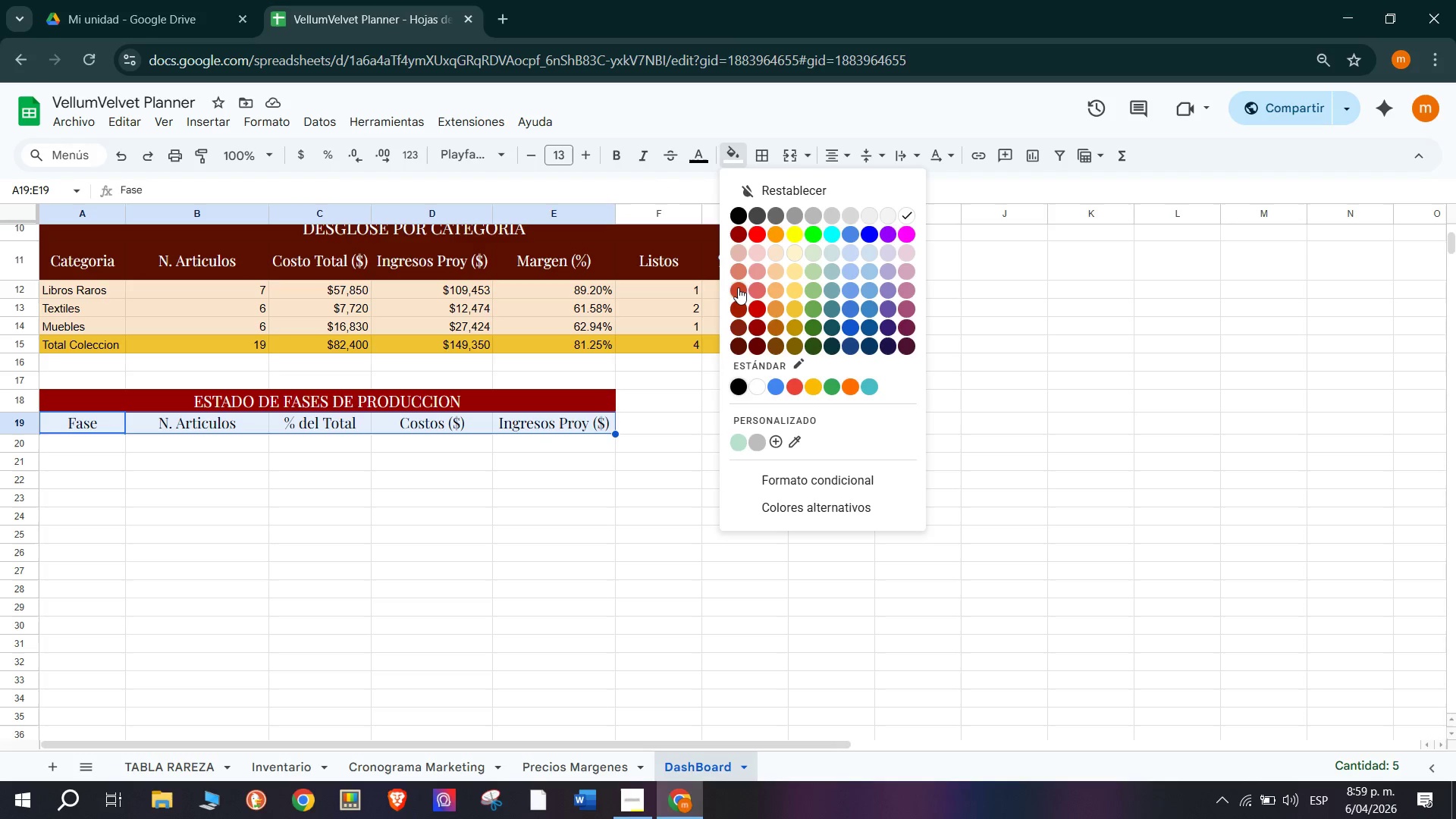 
left_click([738, 288])
 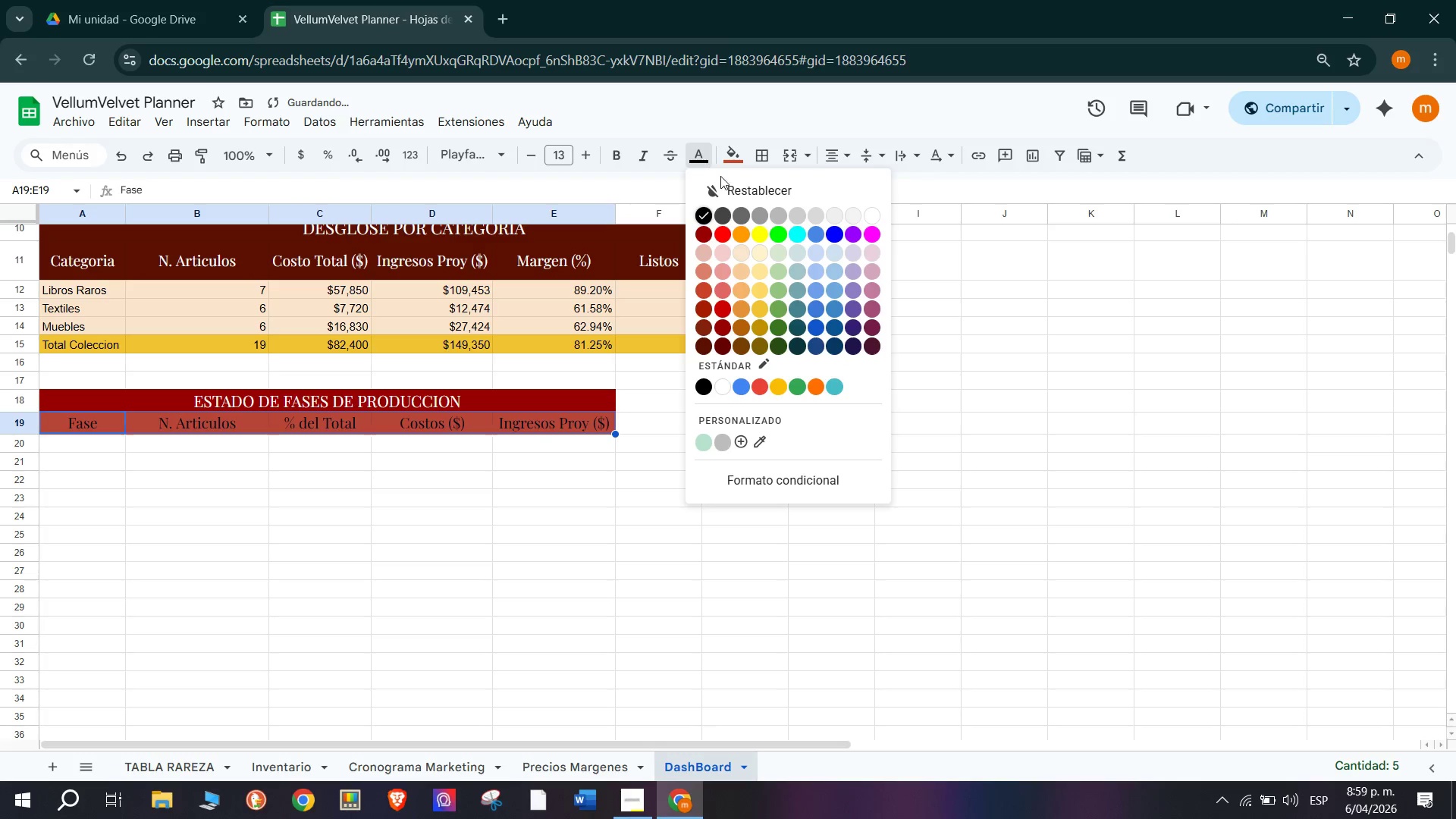 
left_click([875, 214])
 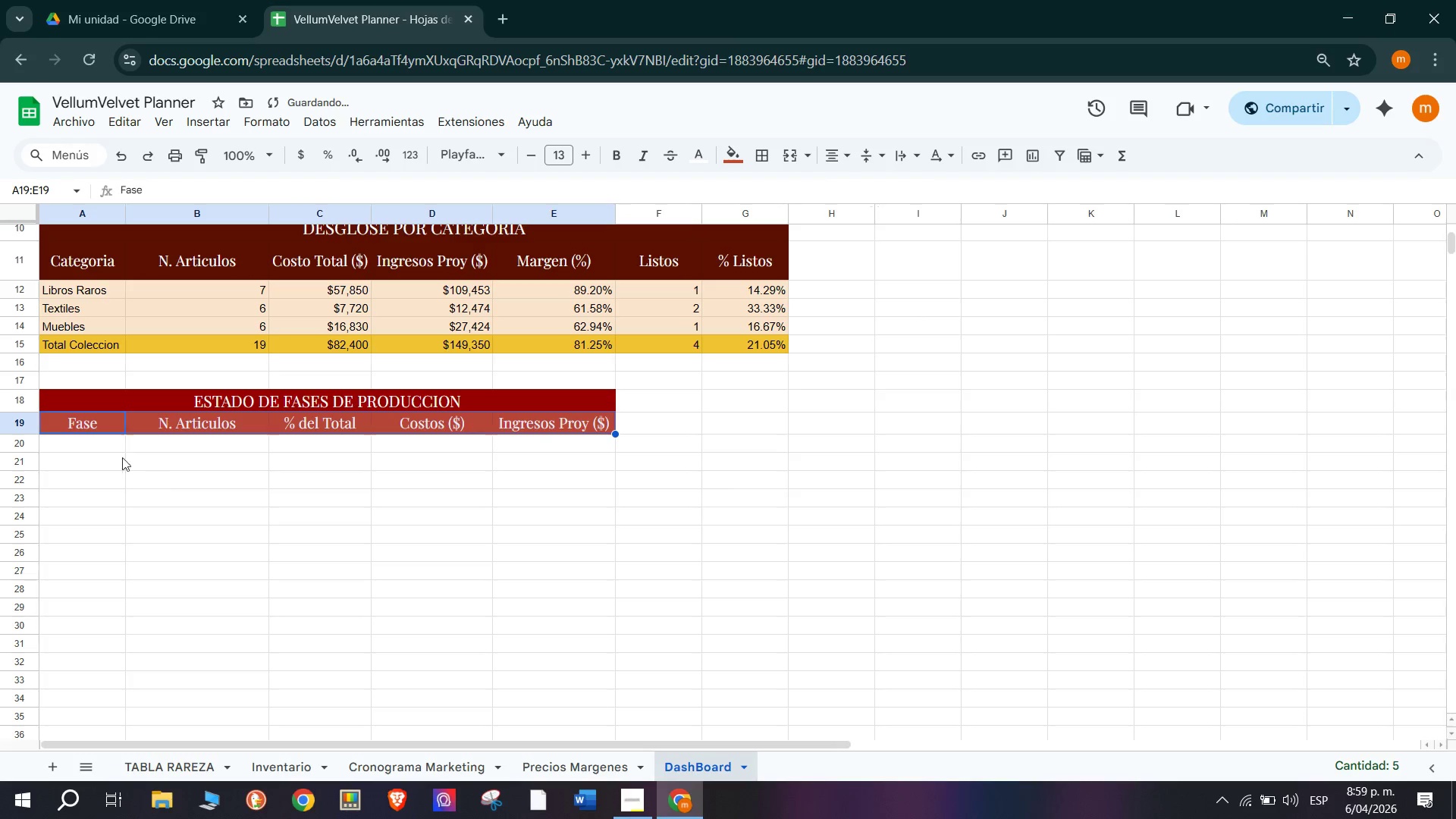 
left_click([102, 453])
 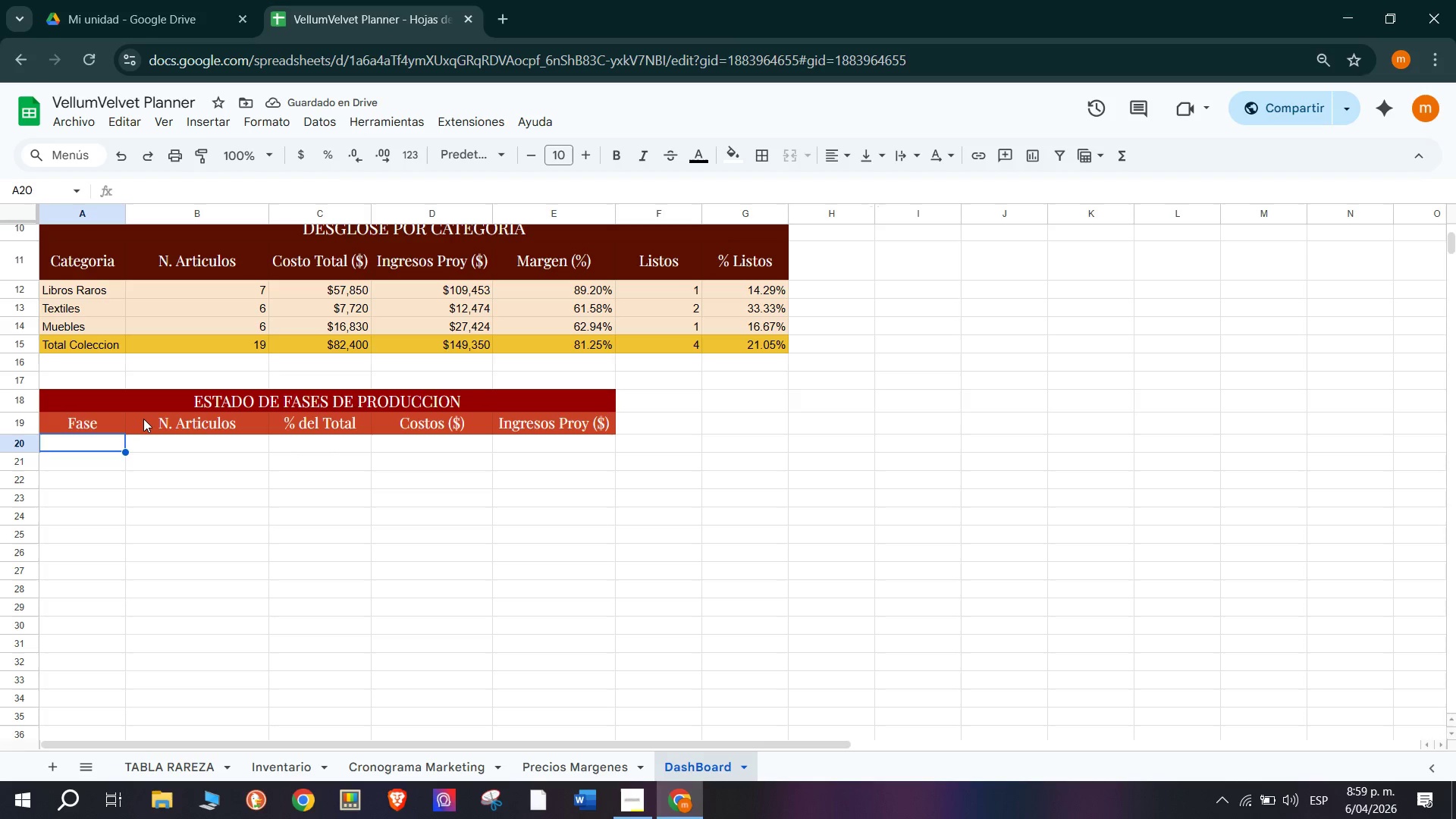 
type(En Restauracion)
 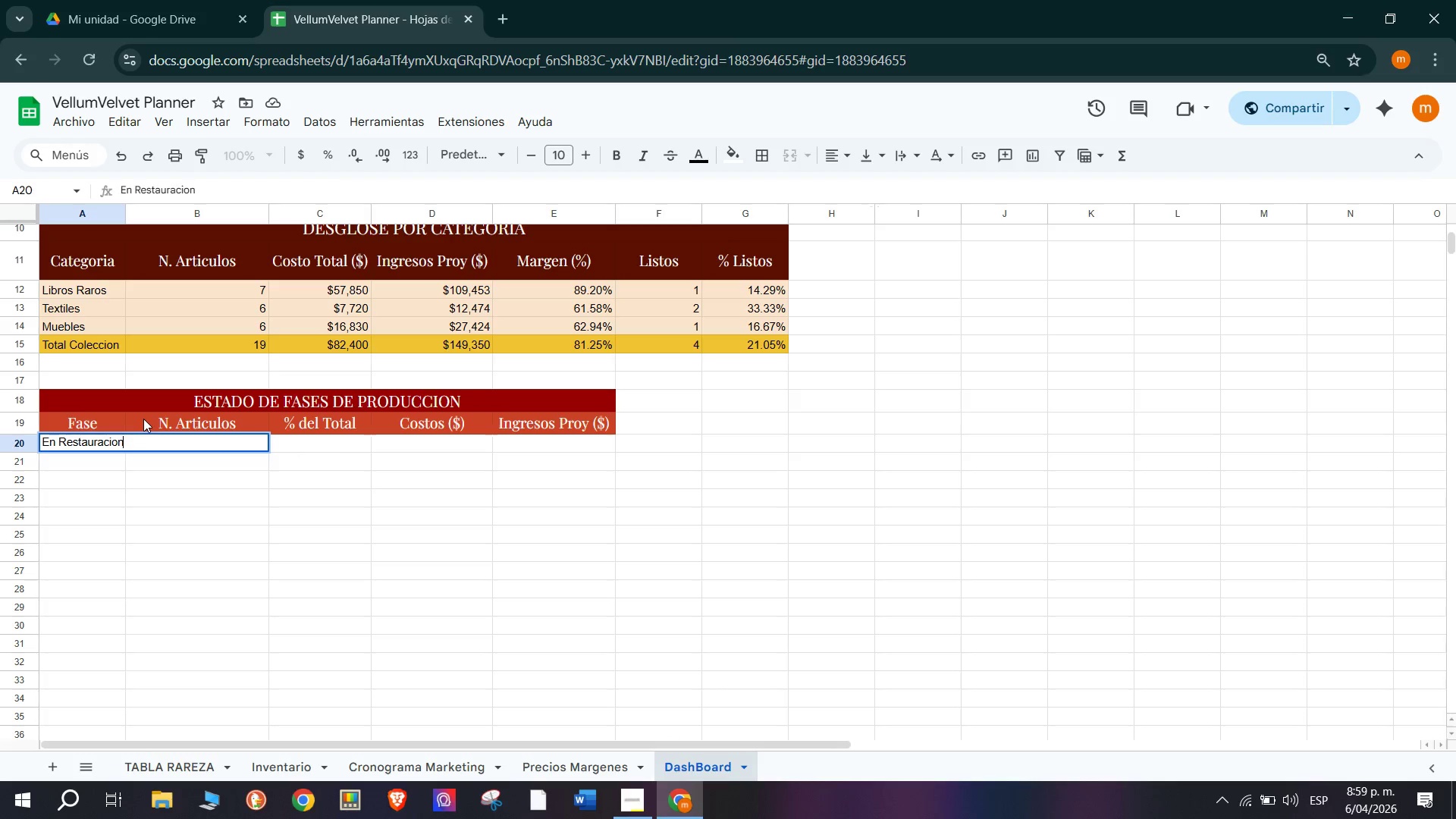 
key(Enter)
 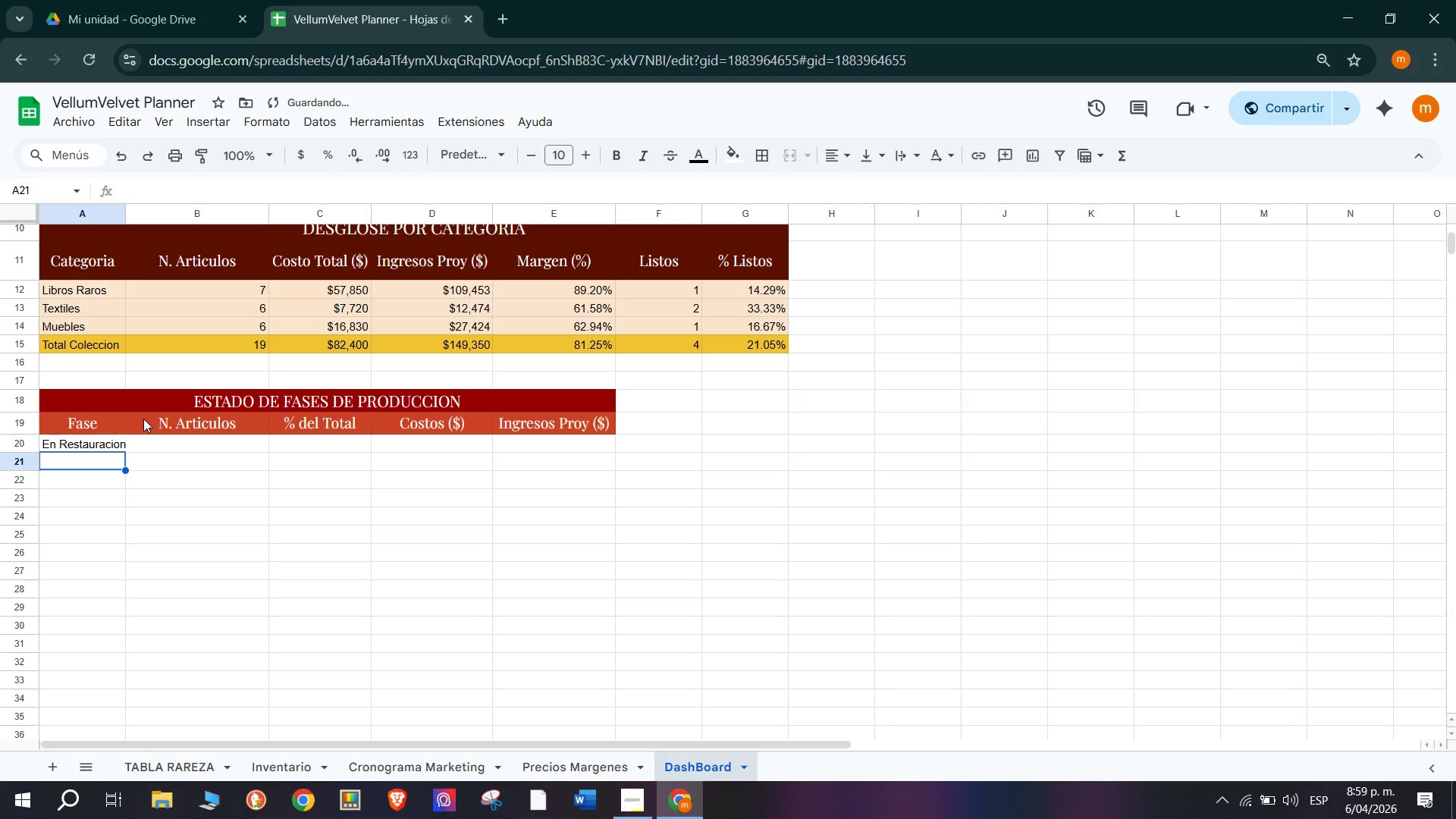 
type(Fotografia)
 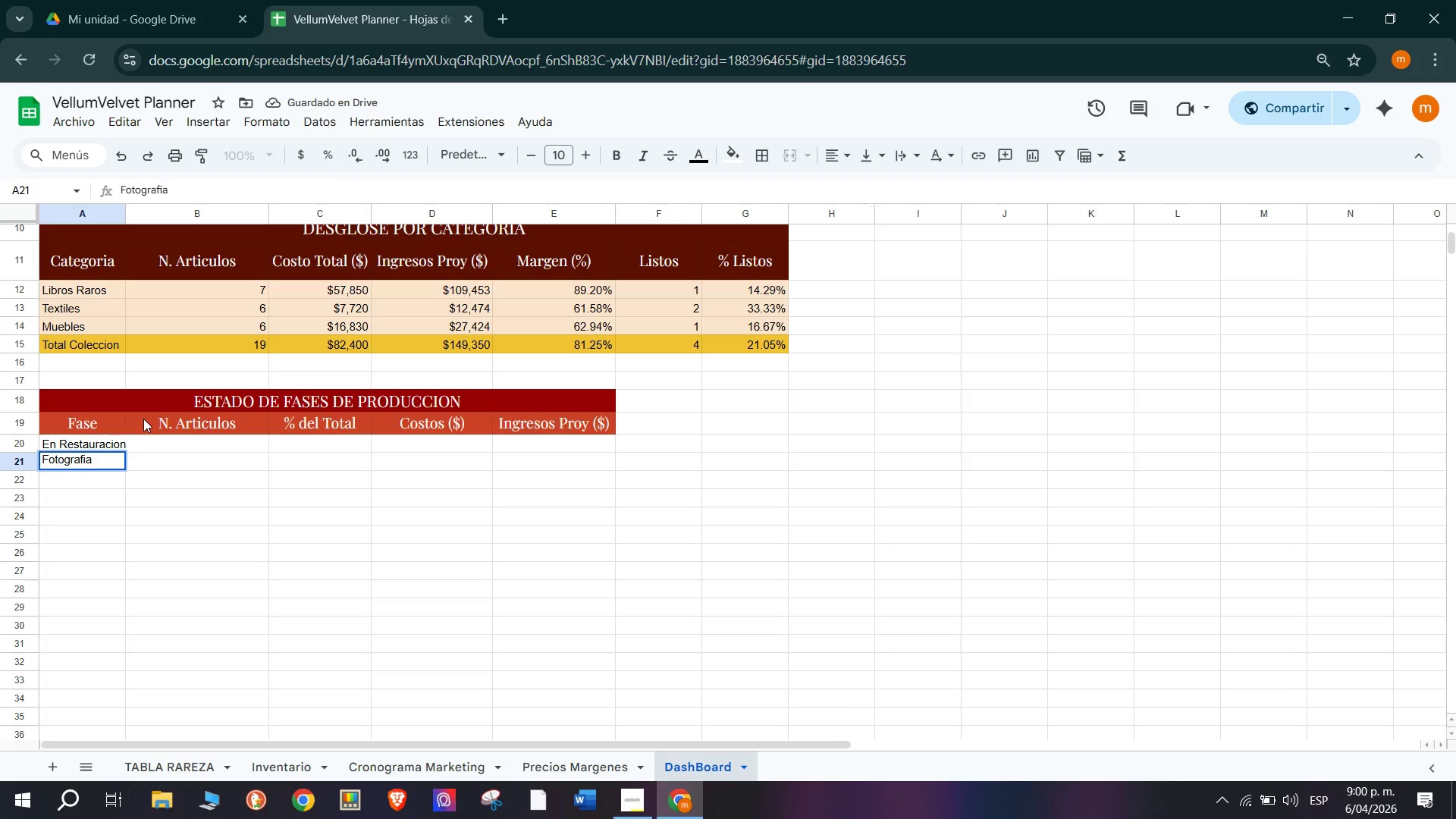 
key(Enter)
 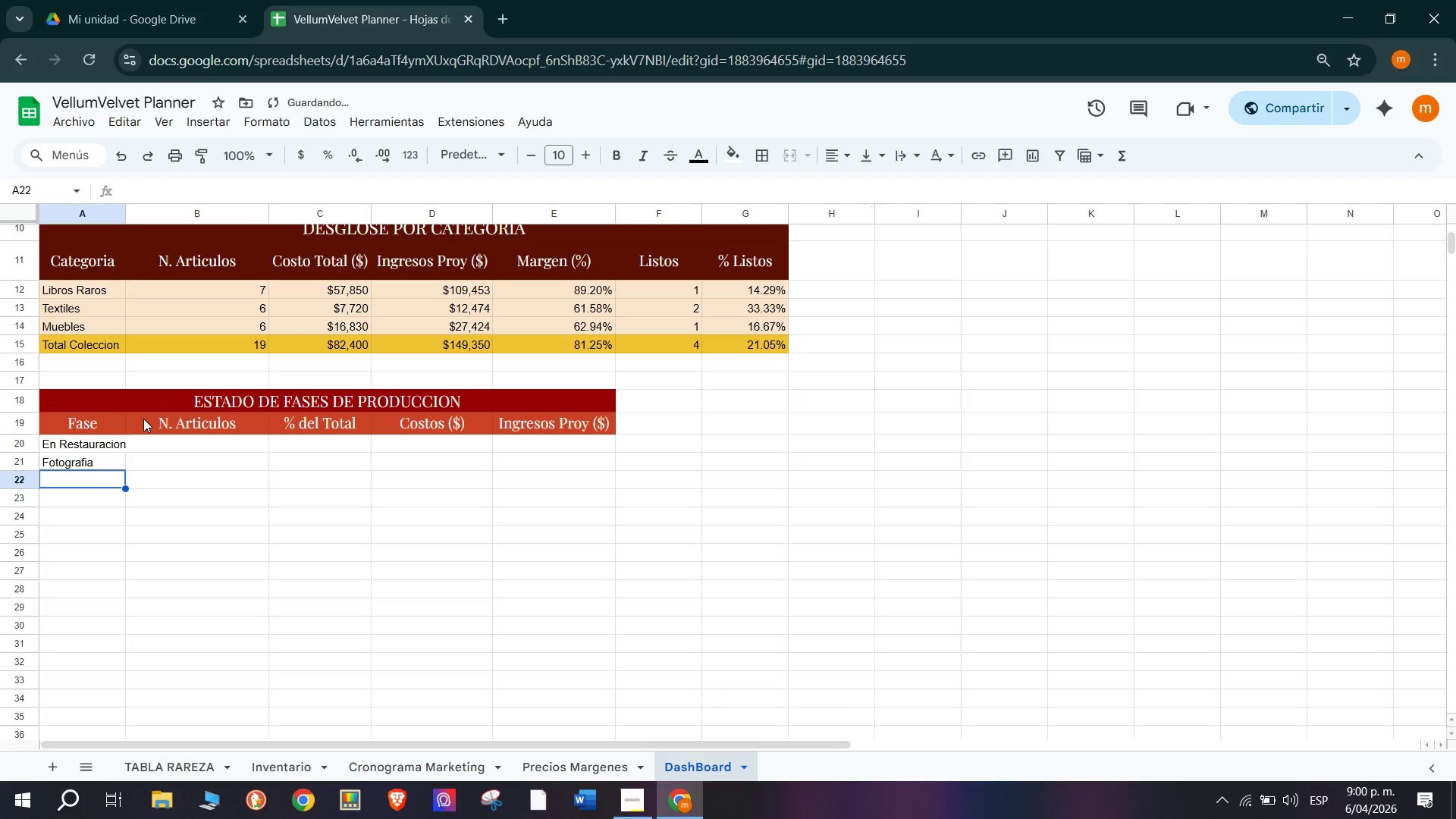 
type(Catalogacion)
 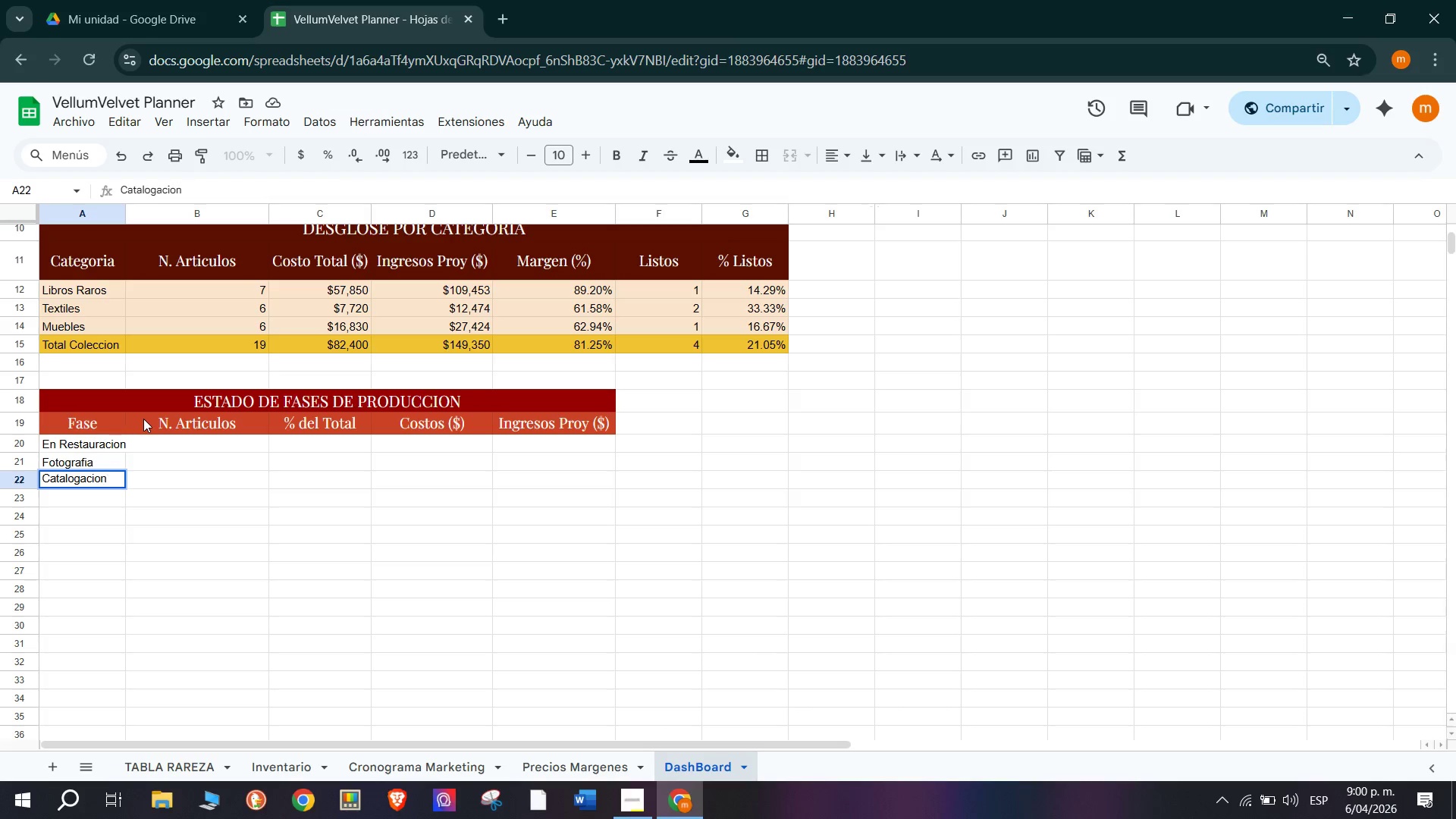 
key(Enter)
 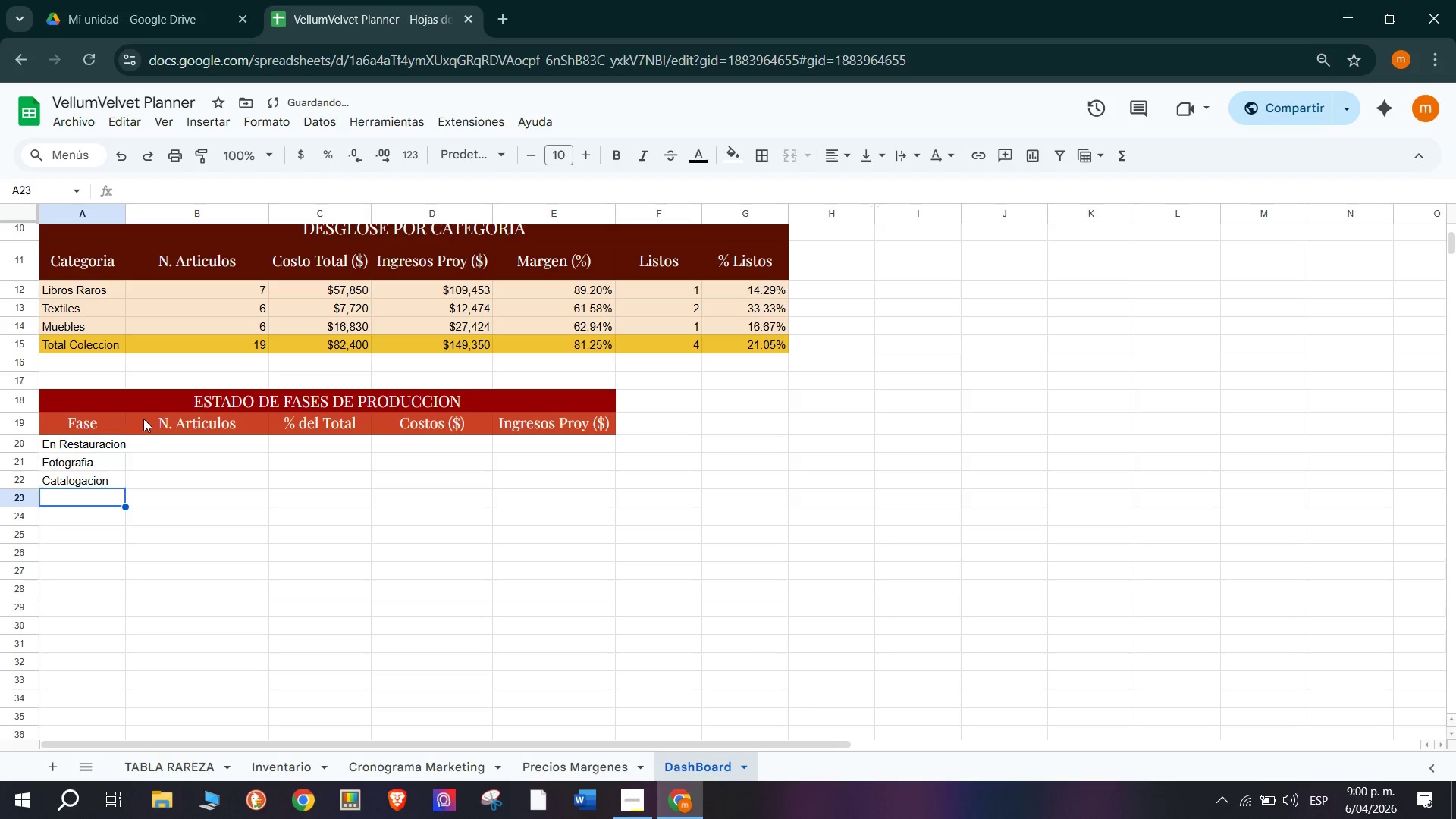 
type(Listo para venta)
 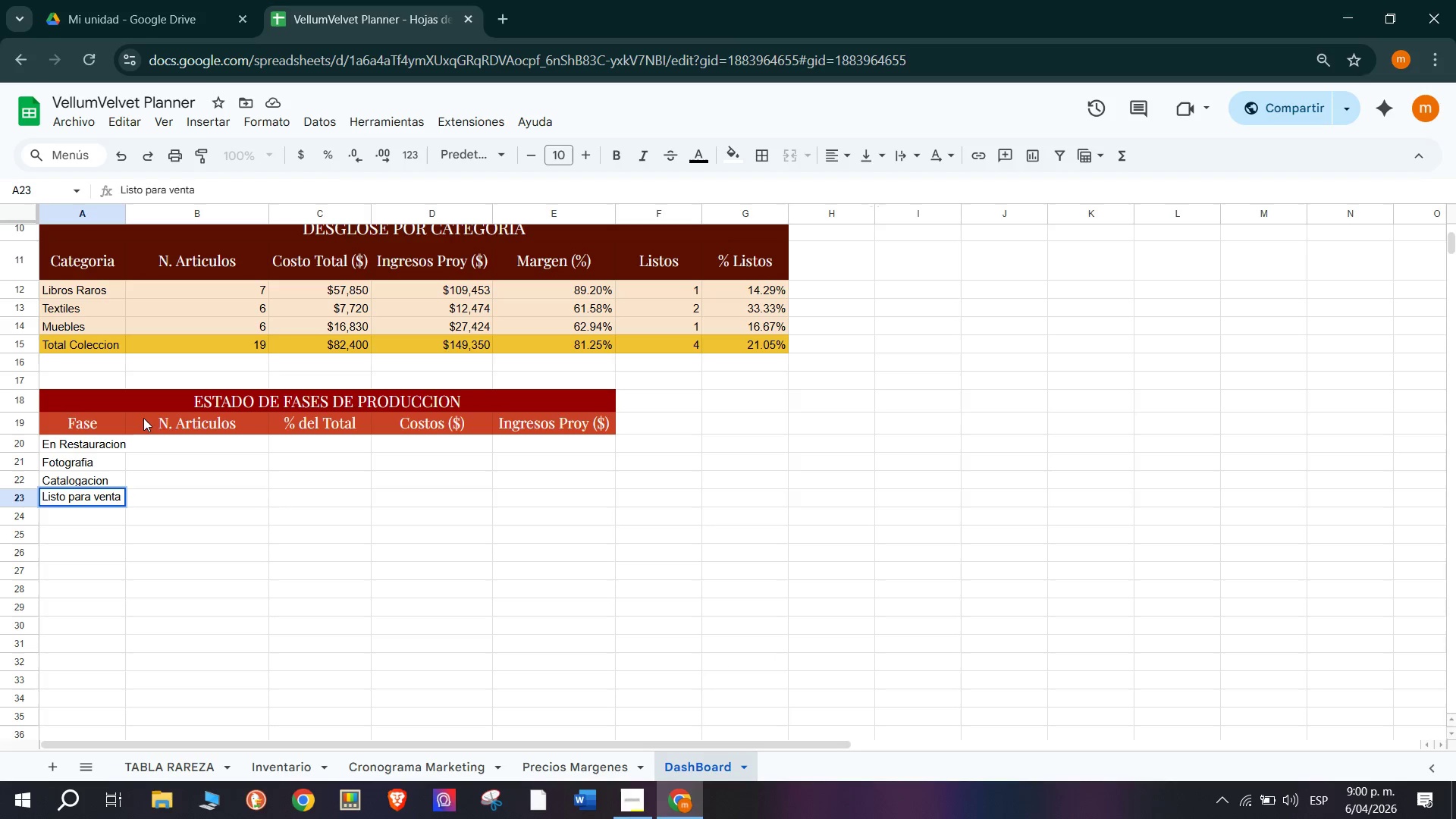 
left_click([190, 478])
 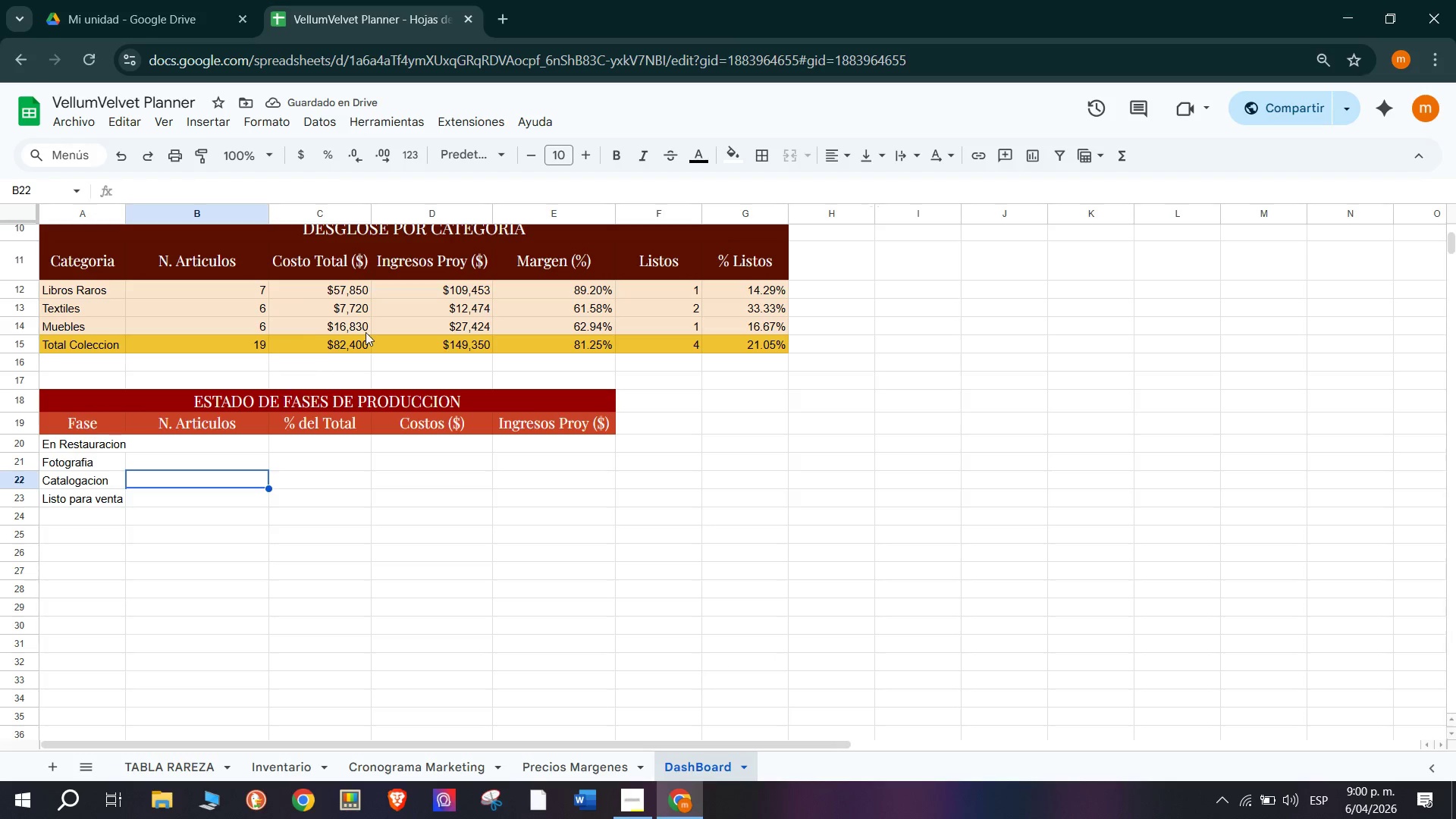 
wait(5.05)
 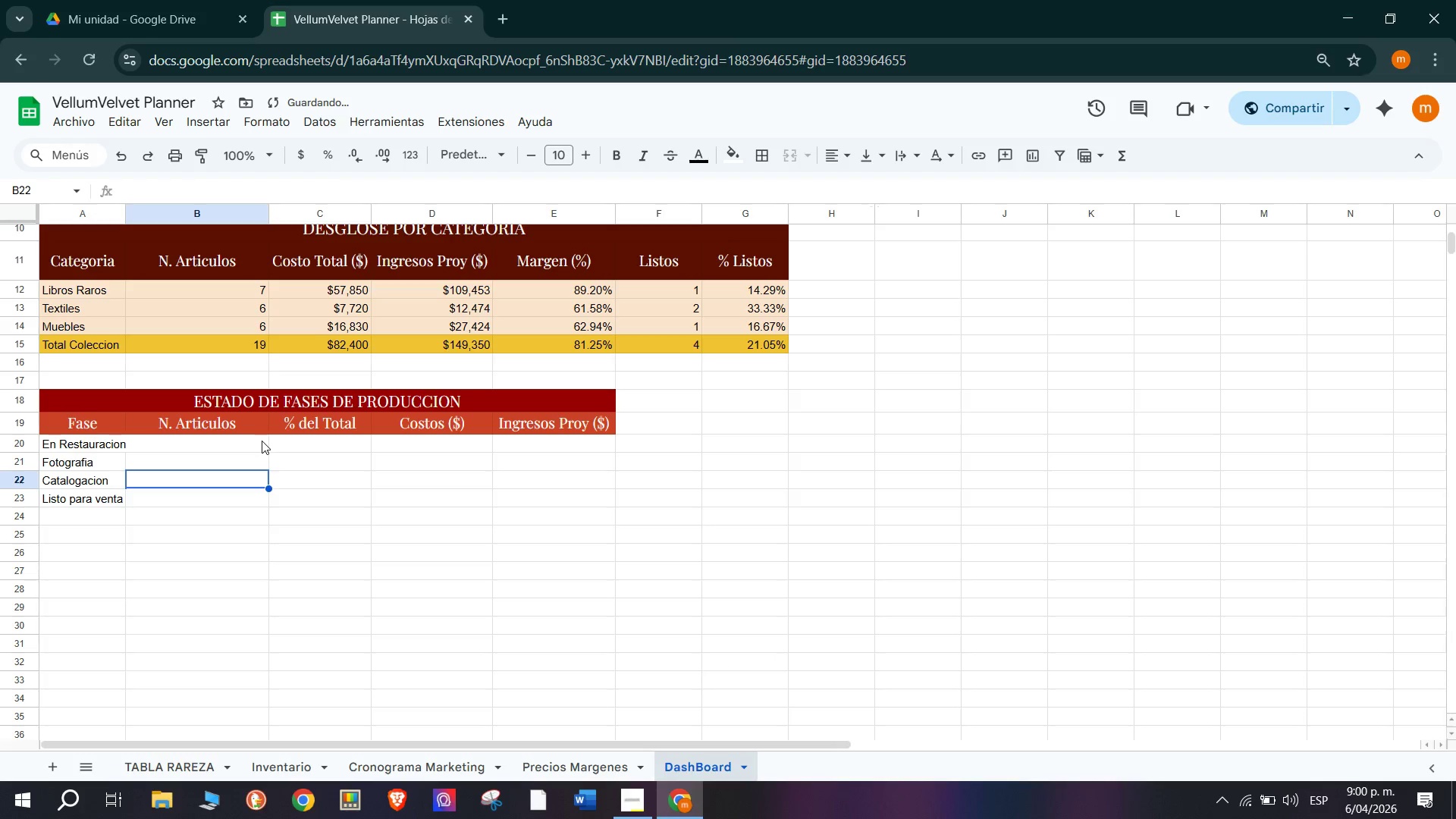 
left_click([221, 446])
 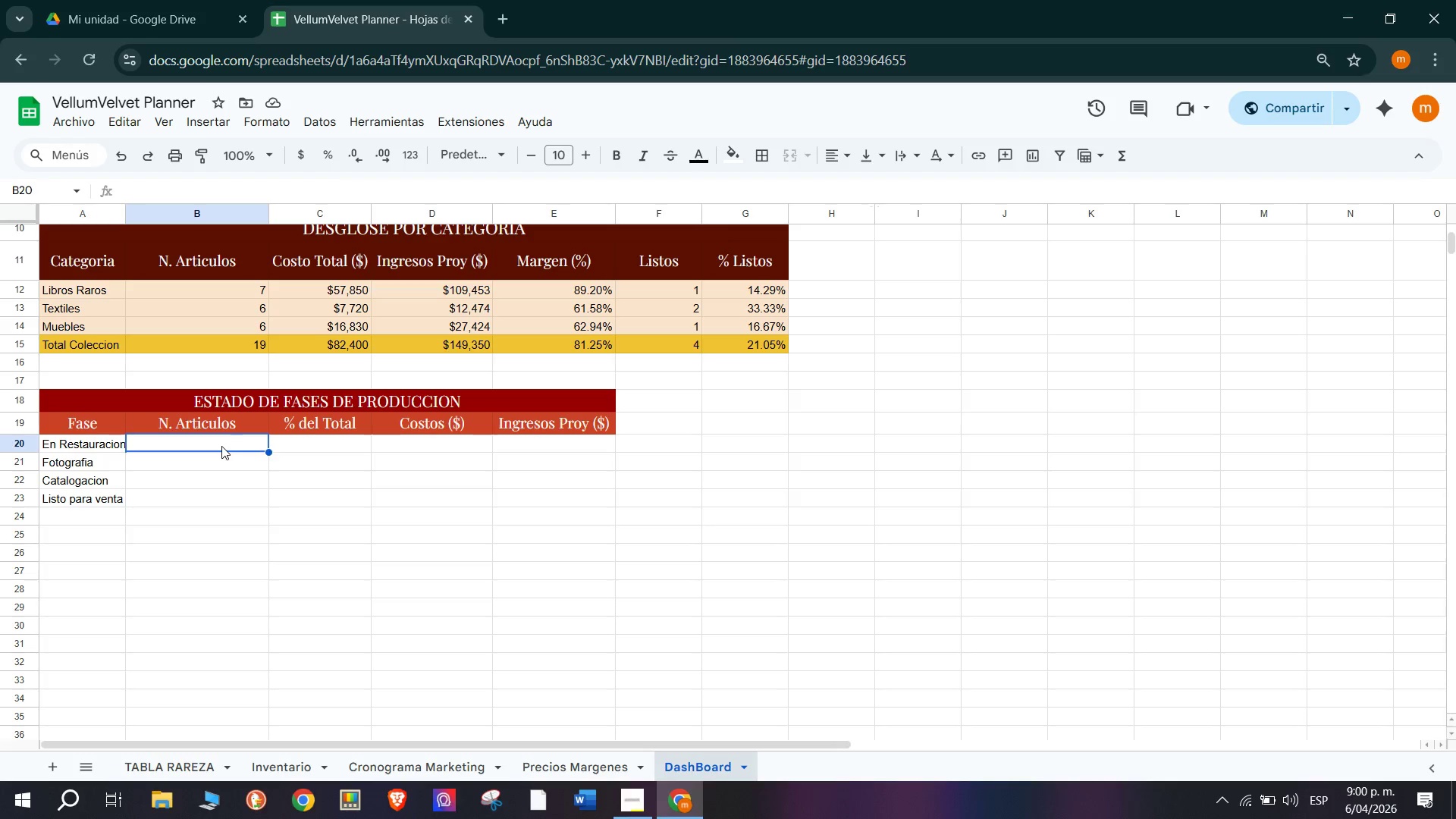 
wait(5.77)
 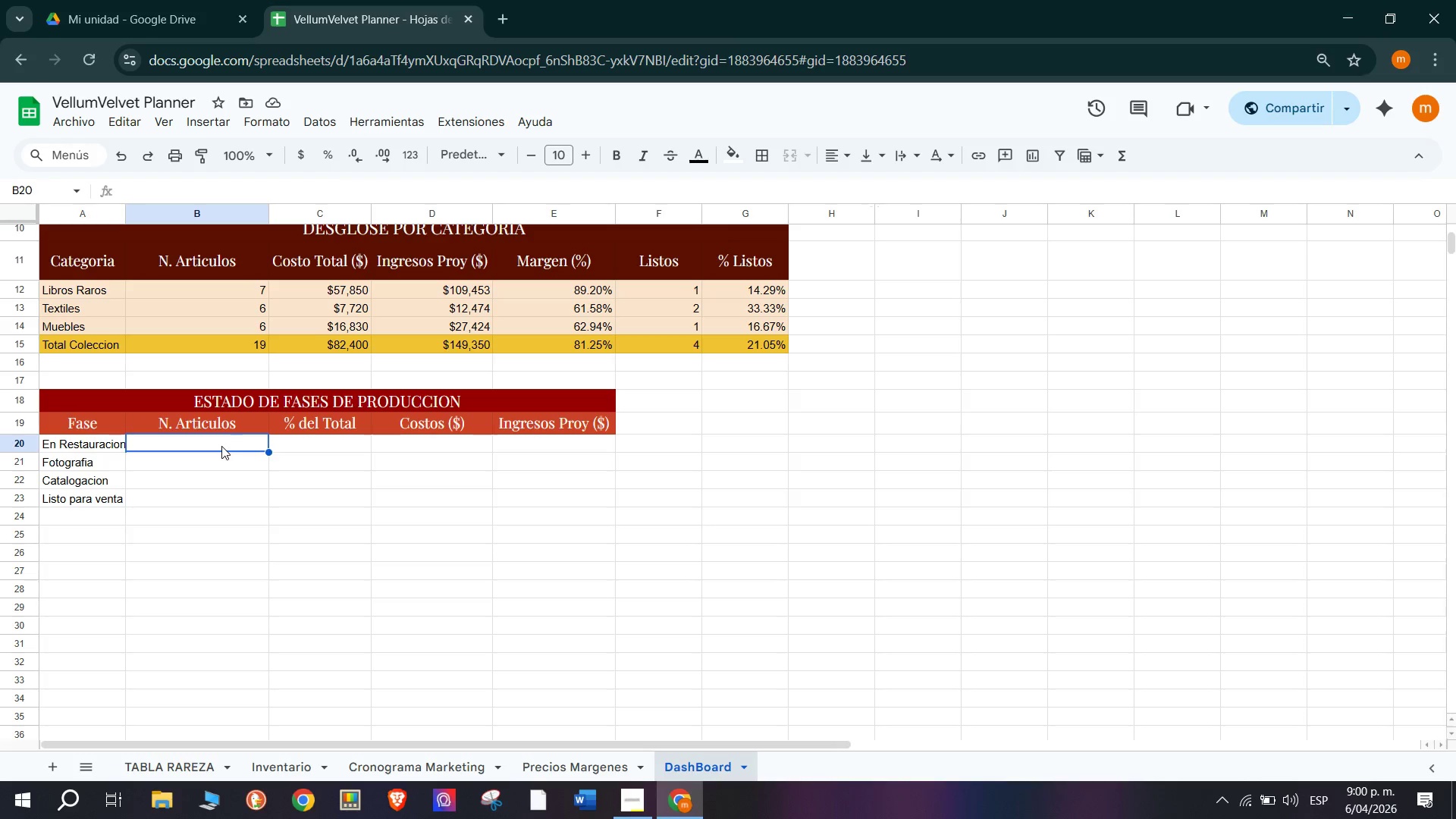 
type()cob)
key(Backspace)
type(nt)
 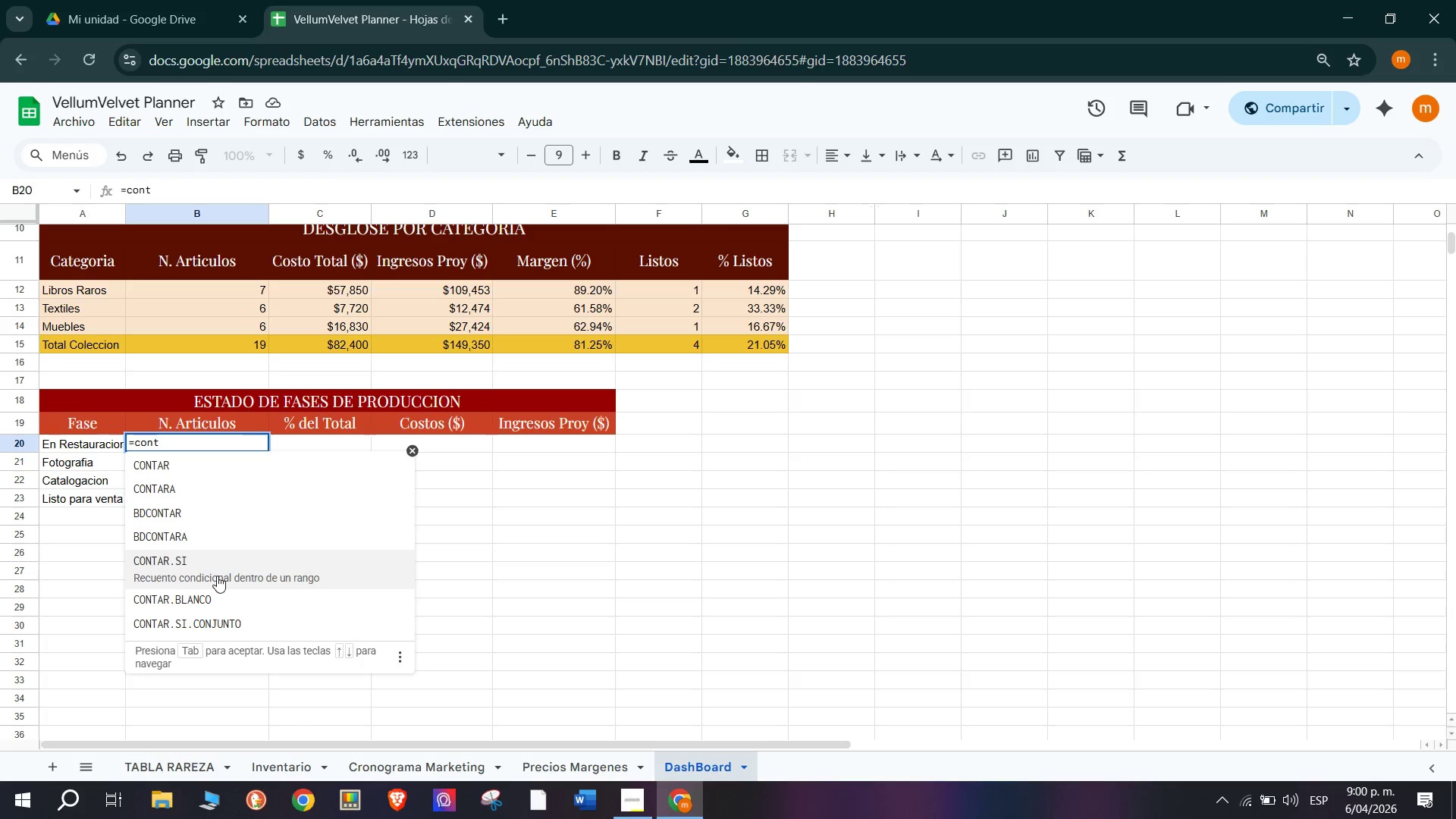 
left_click([217, 576])
 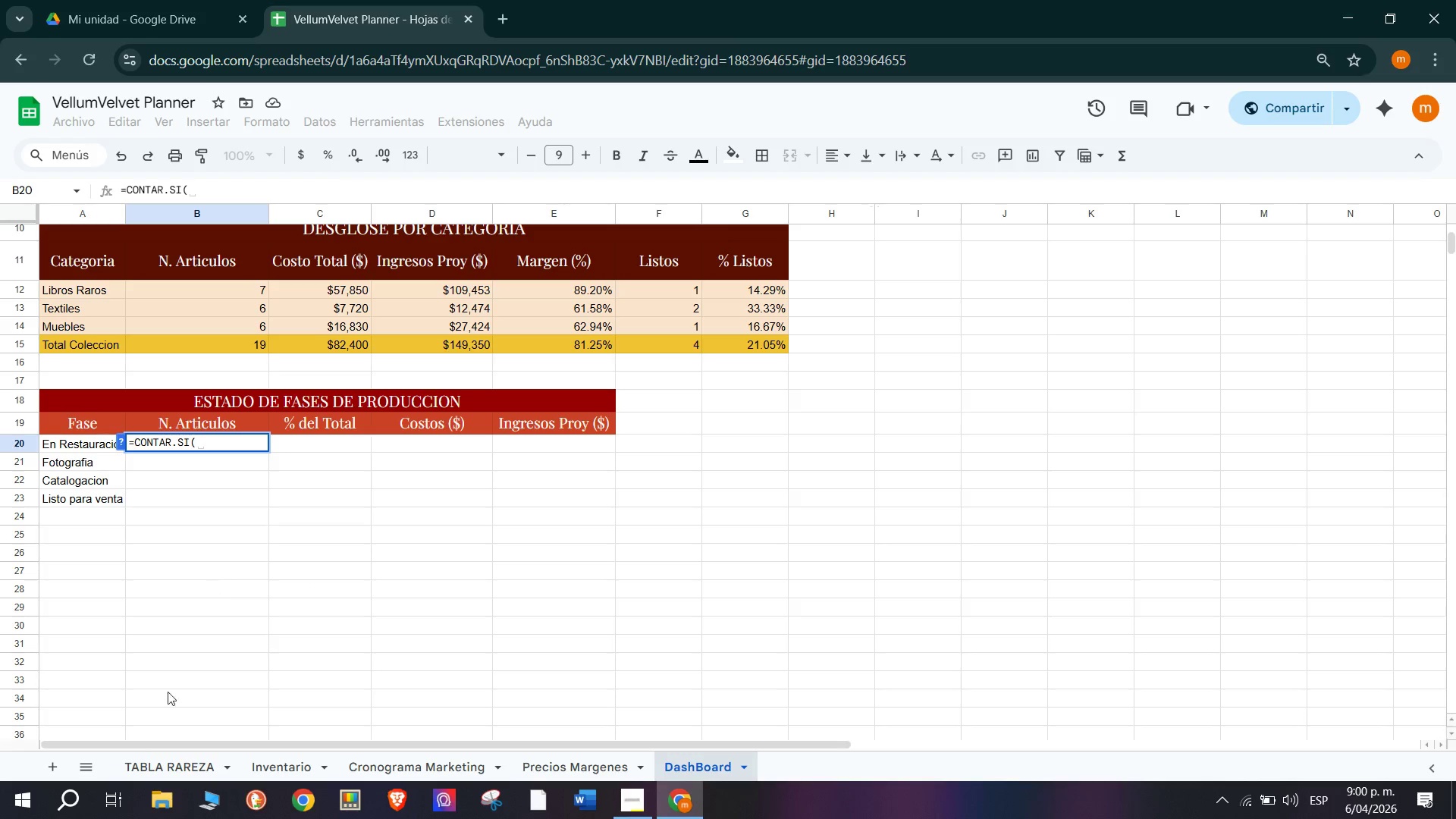 
left_click([279, 769])
 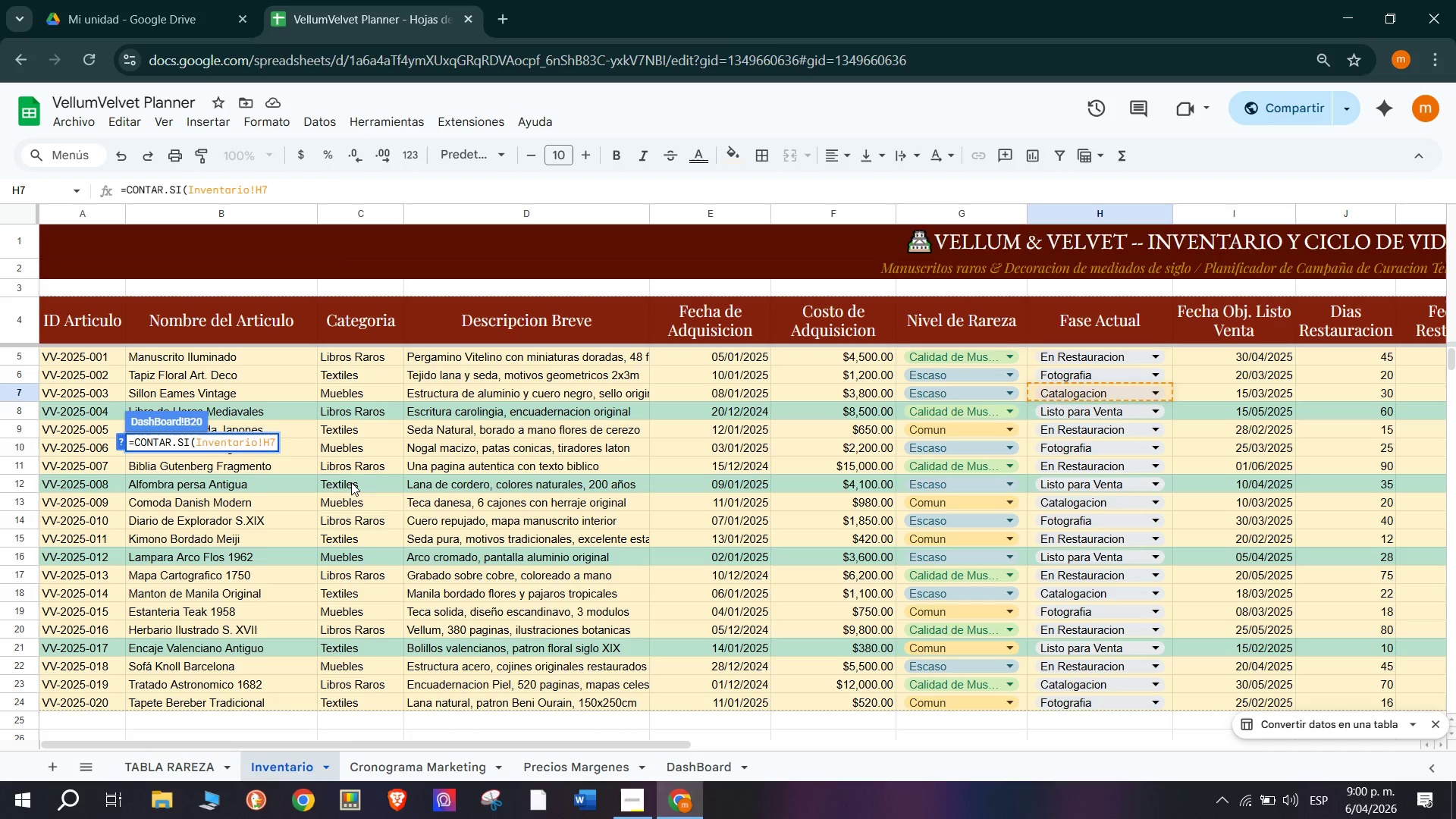 
key(Backspace)
 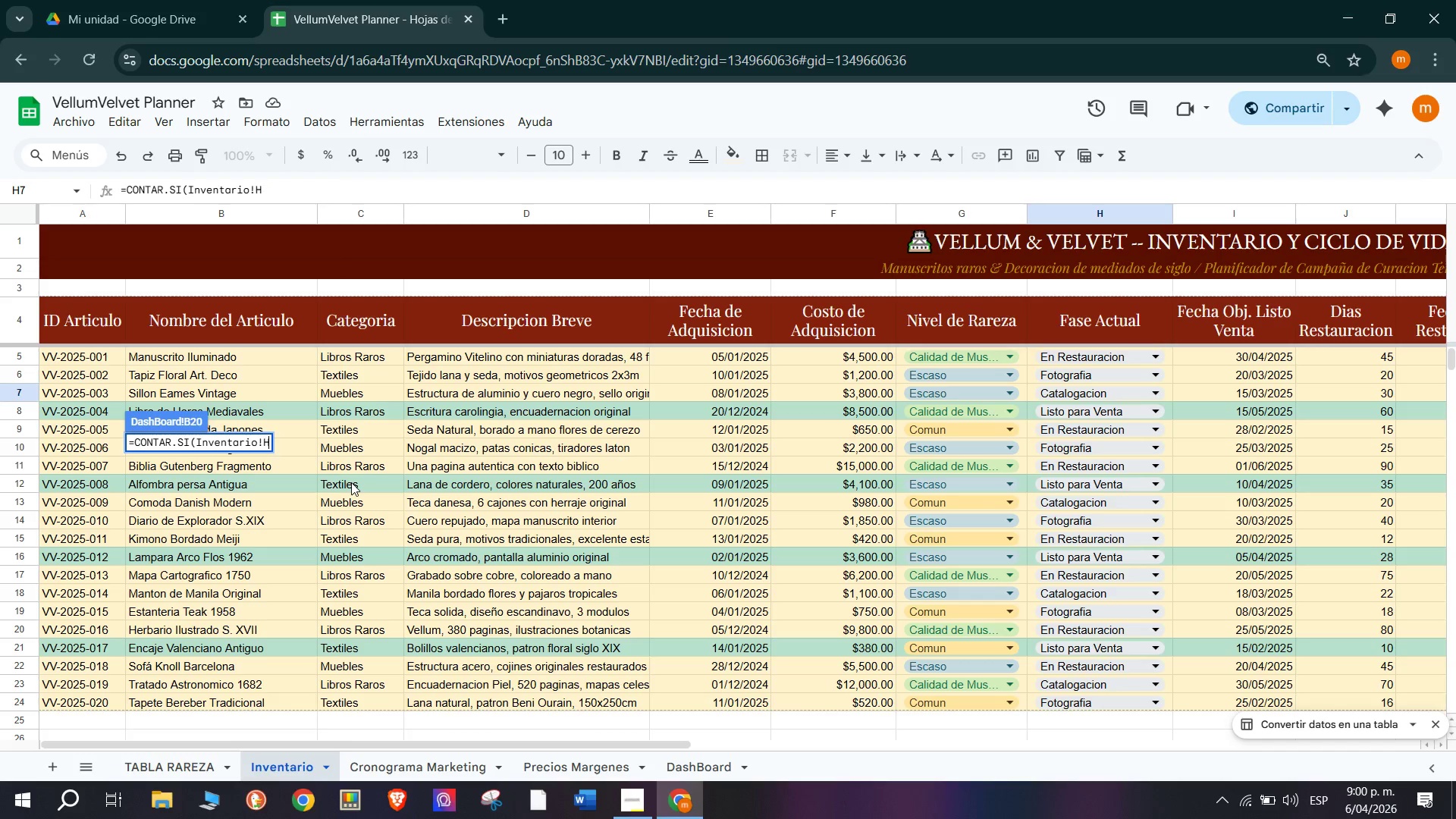 
key(5)
 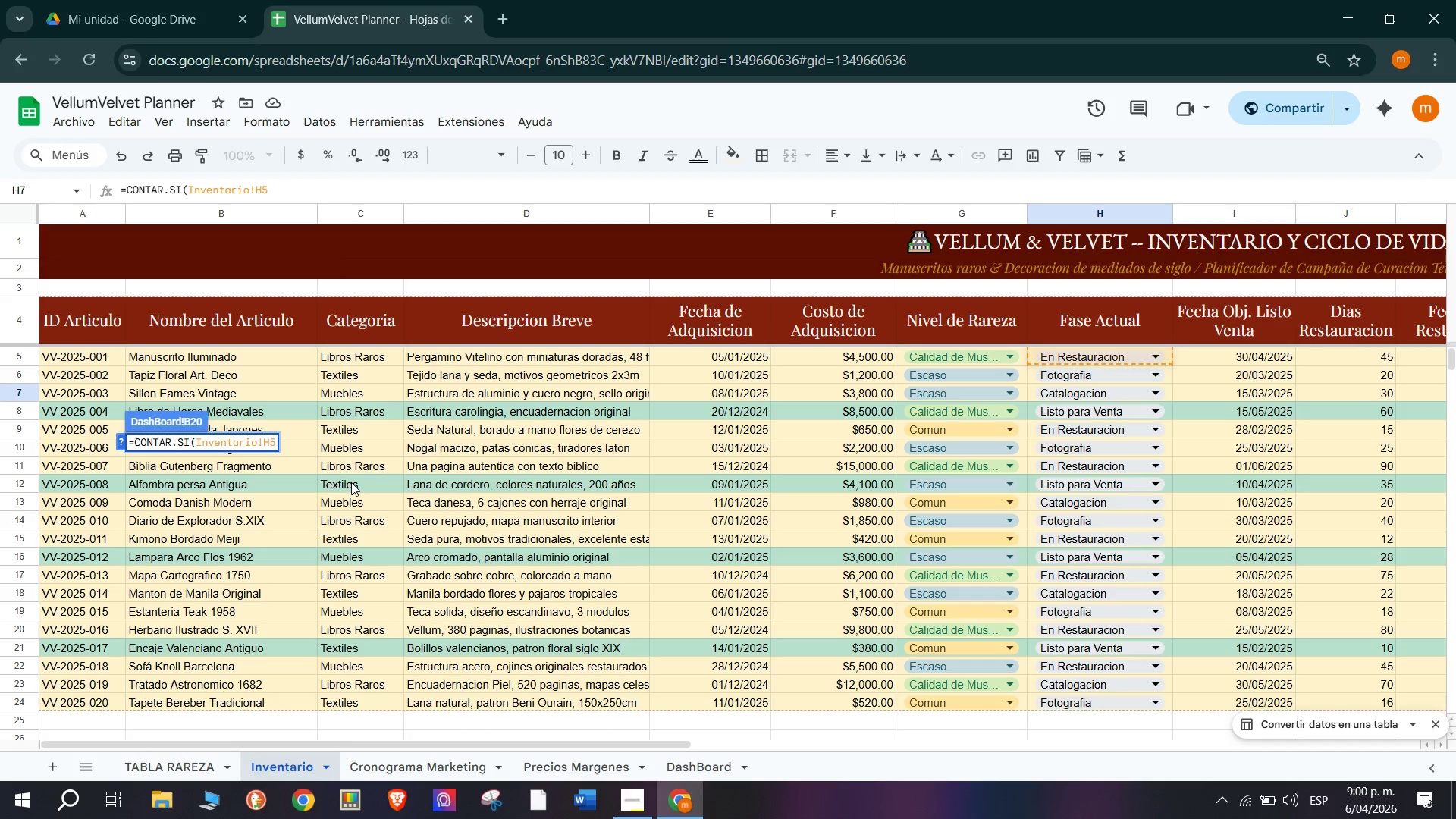 
wait(7.14)
 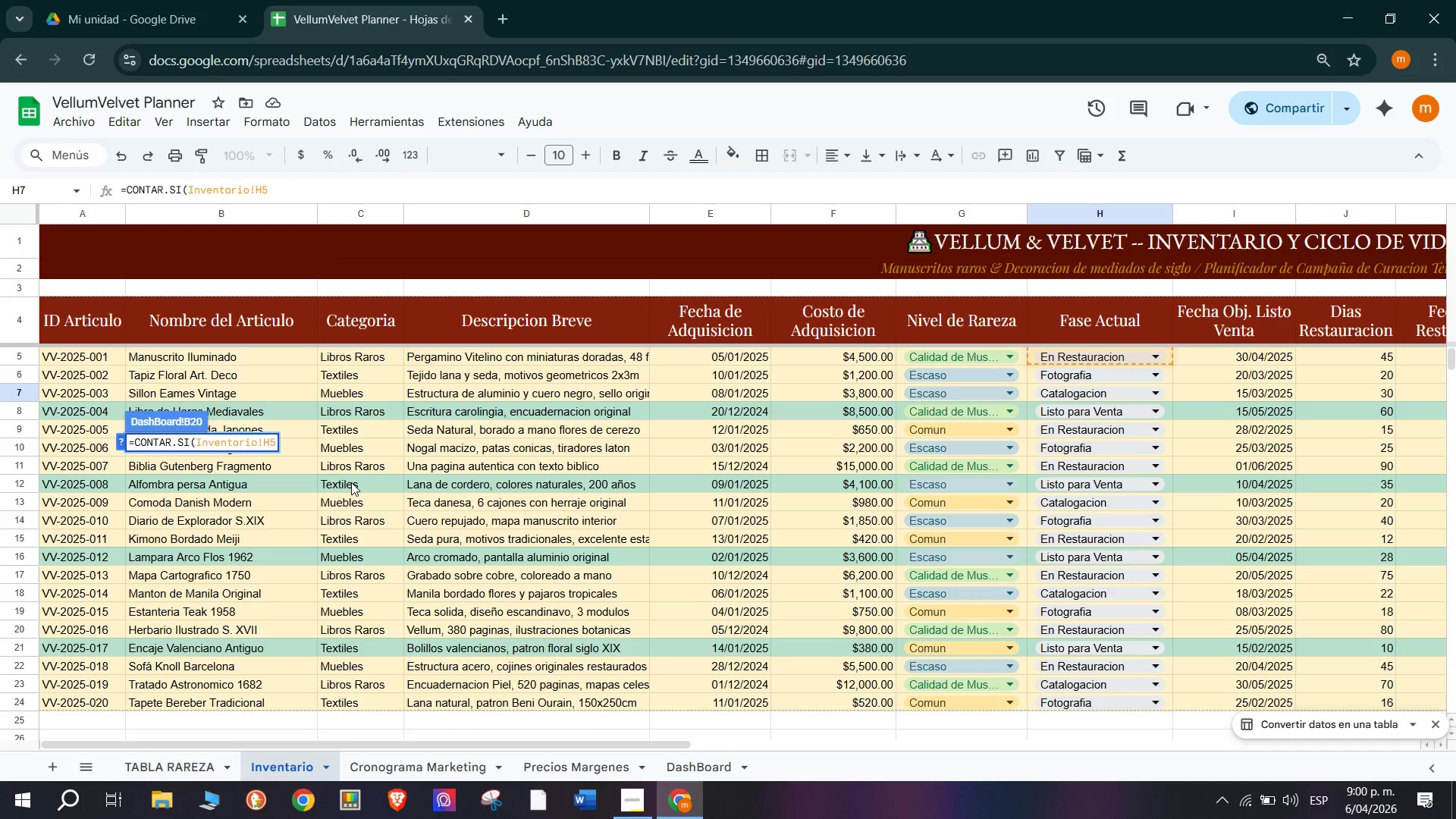 
key(Shift+Break)
 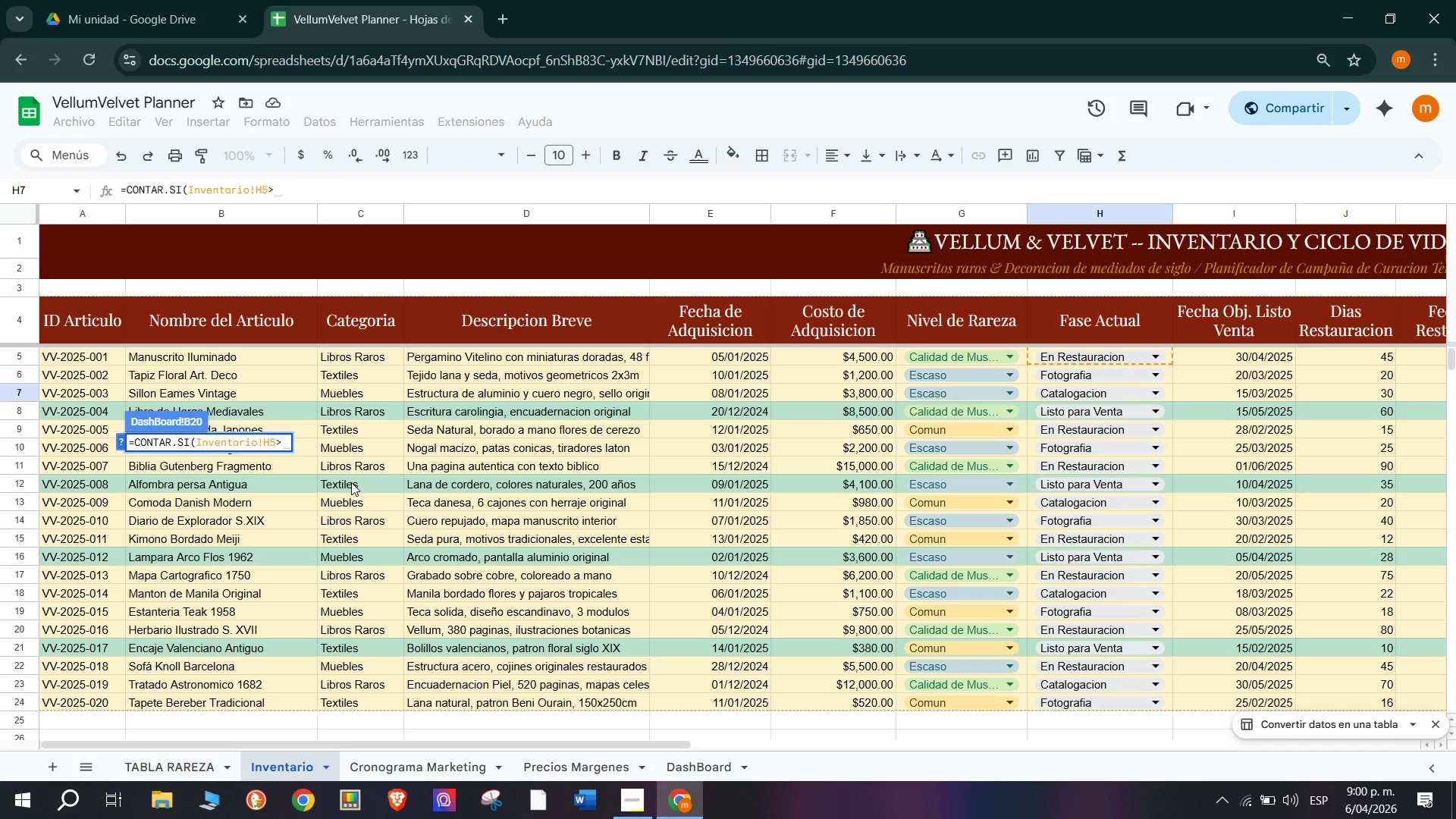 
key(Backspace)
 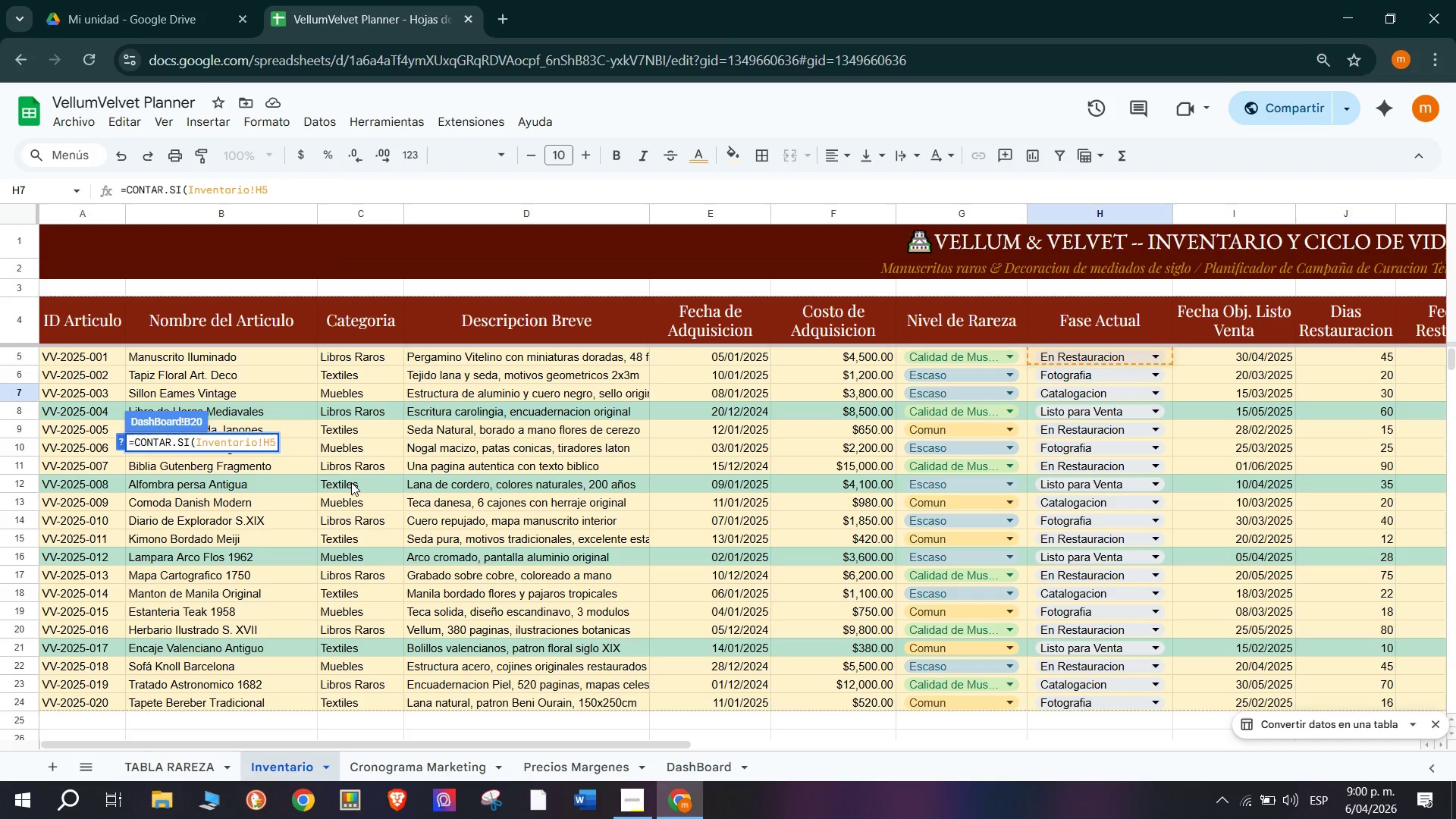 
key(Shift+Break)
 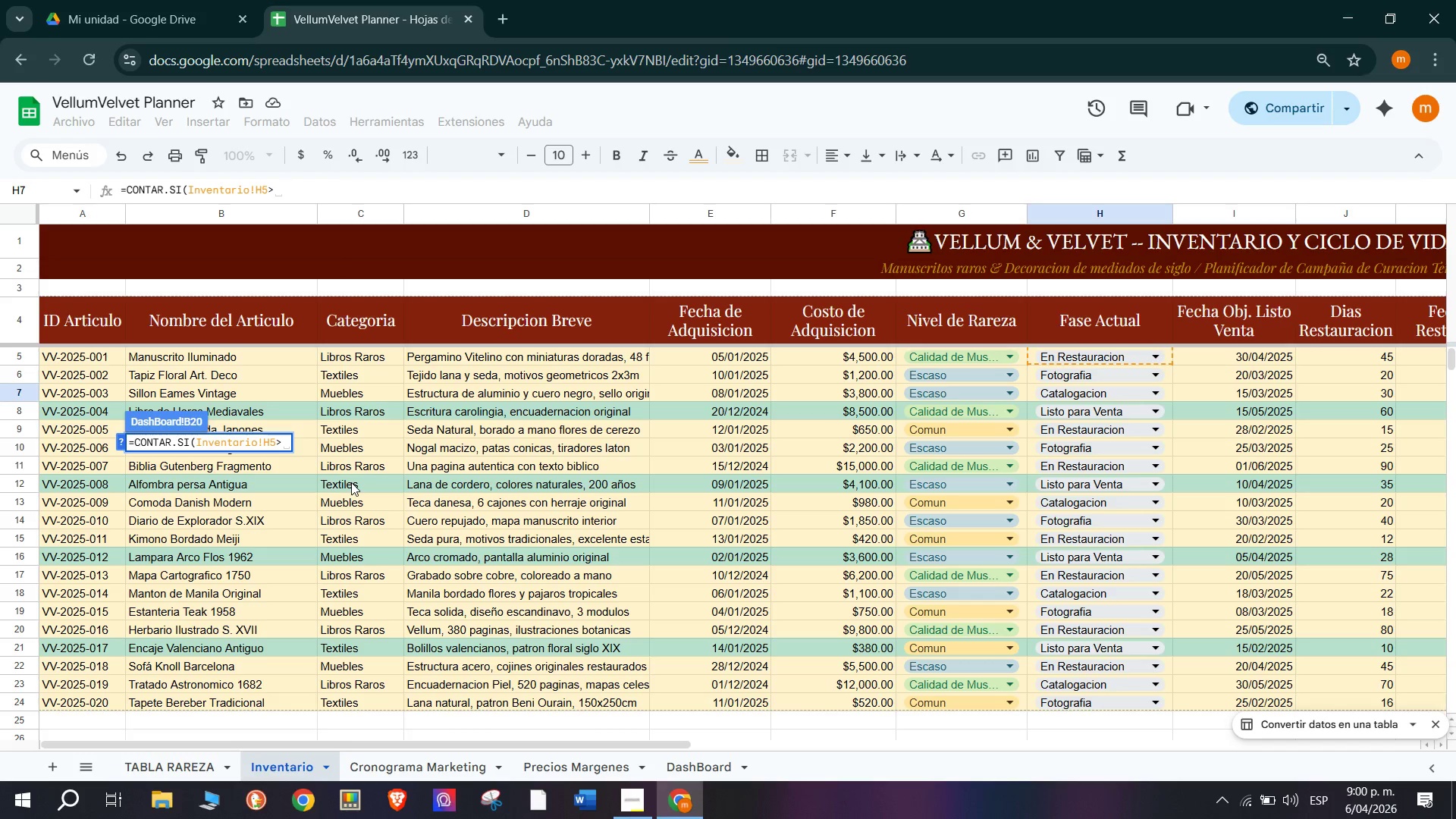 
key(Backspace)
 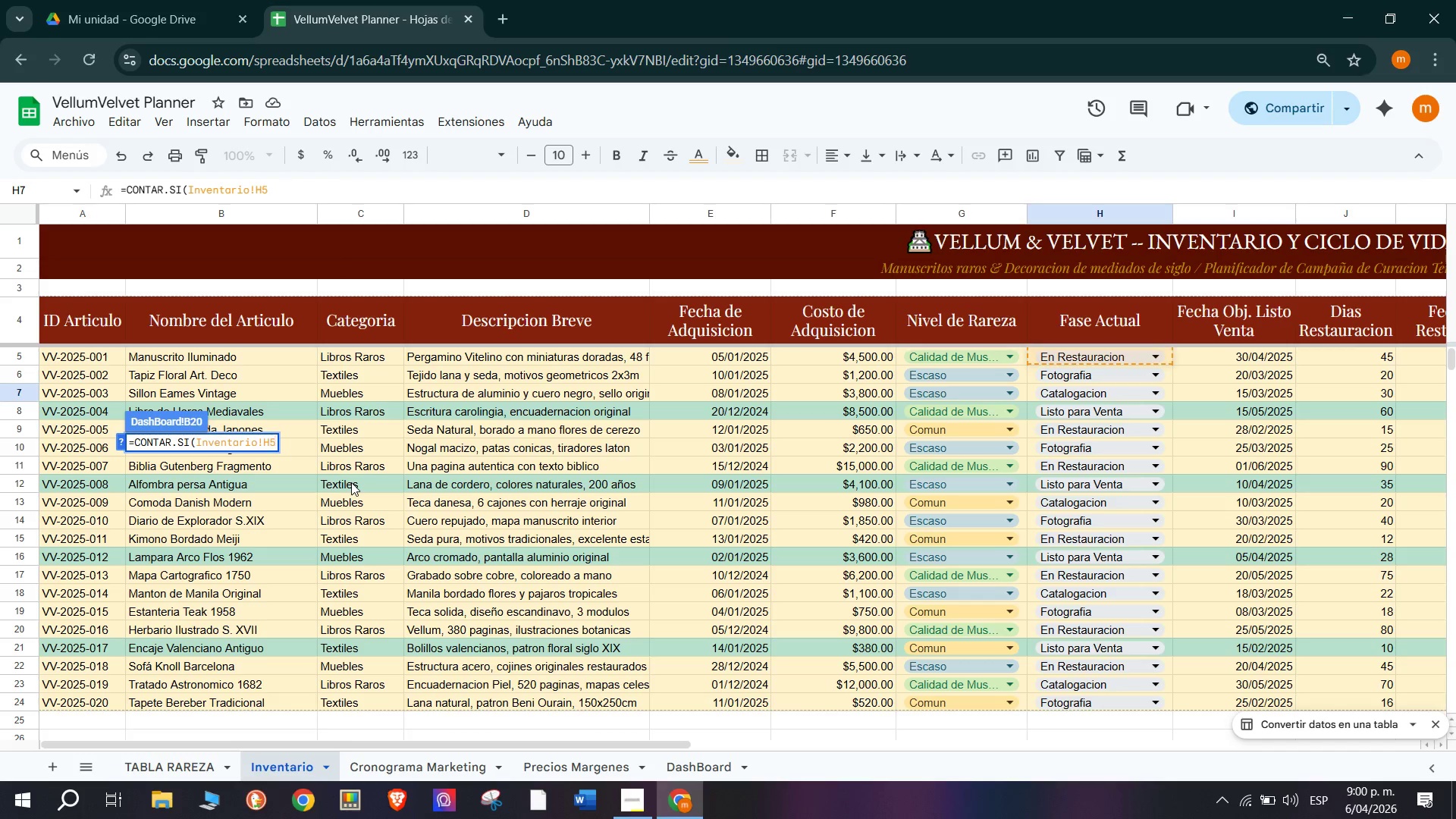 
key(Shift+Period)
 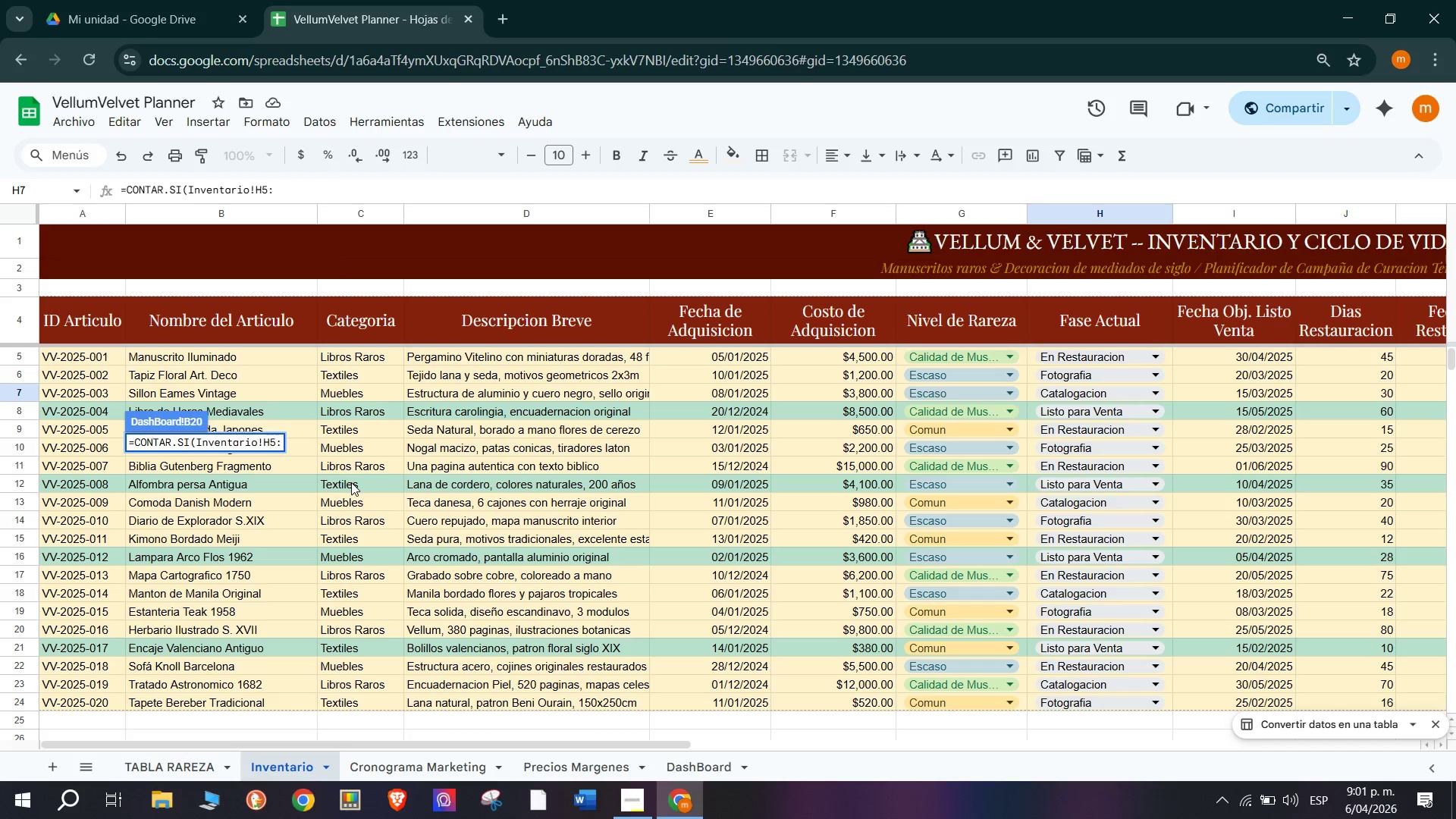 
wait(5.55)
 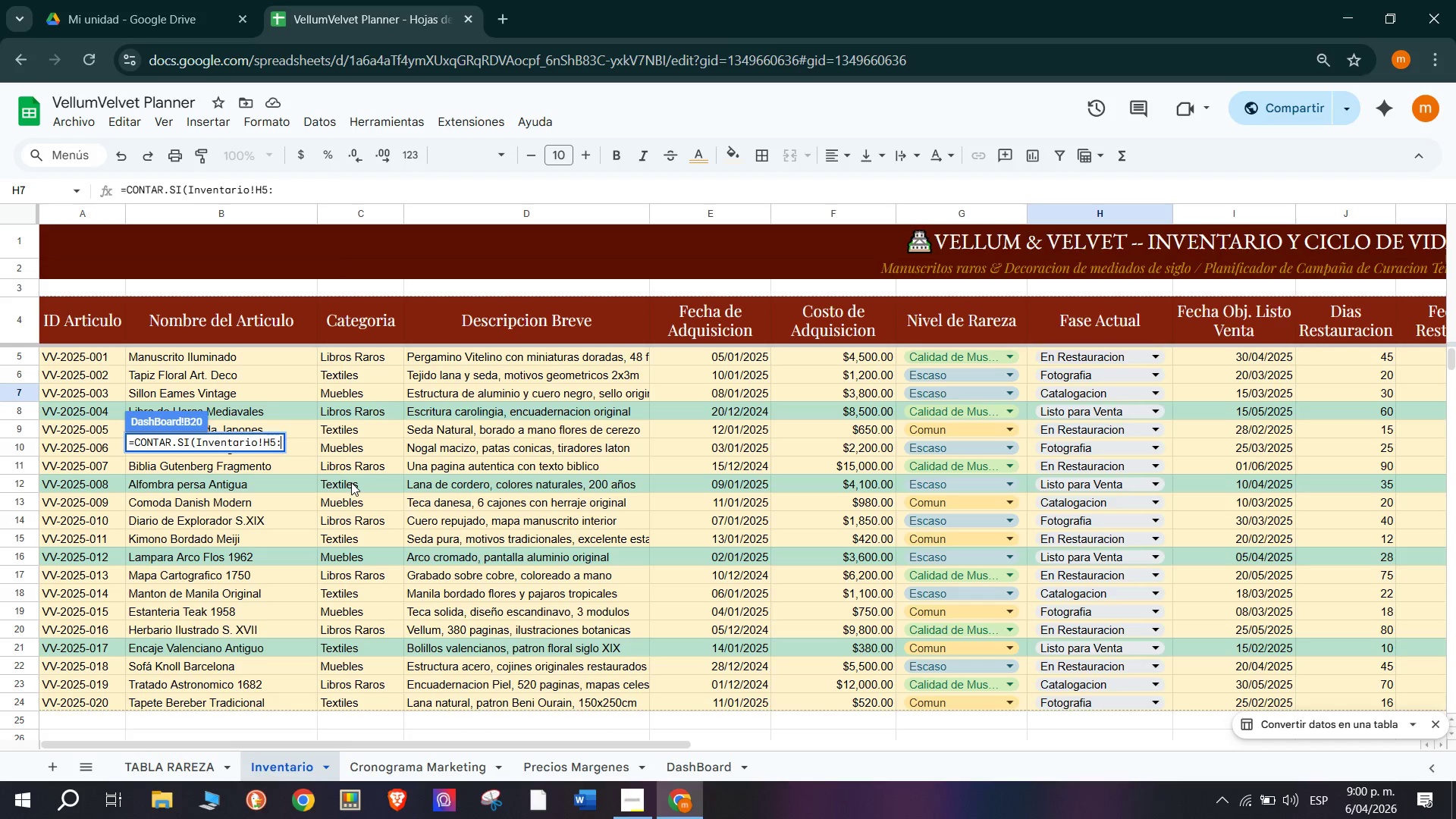 
type(h24<a20()
 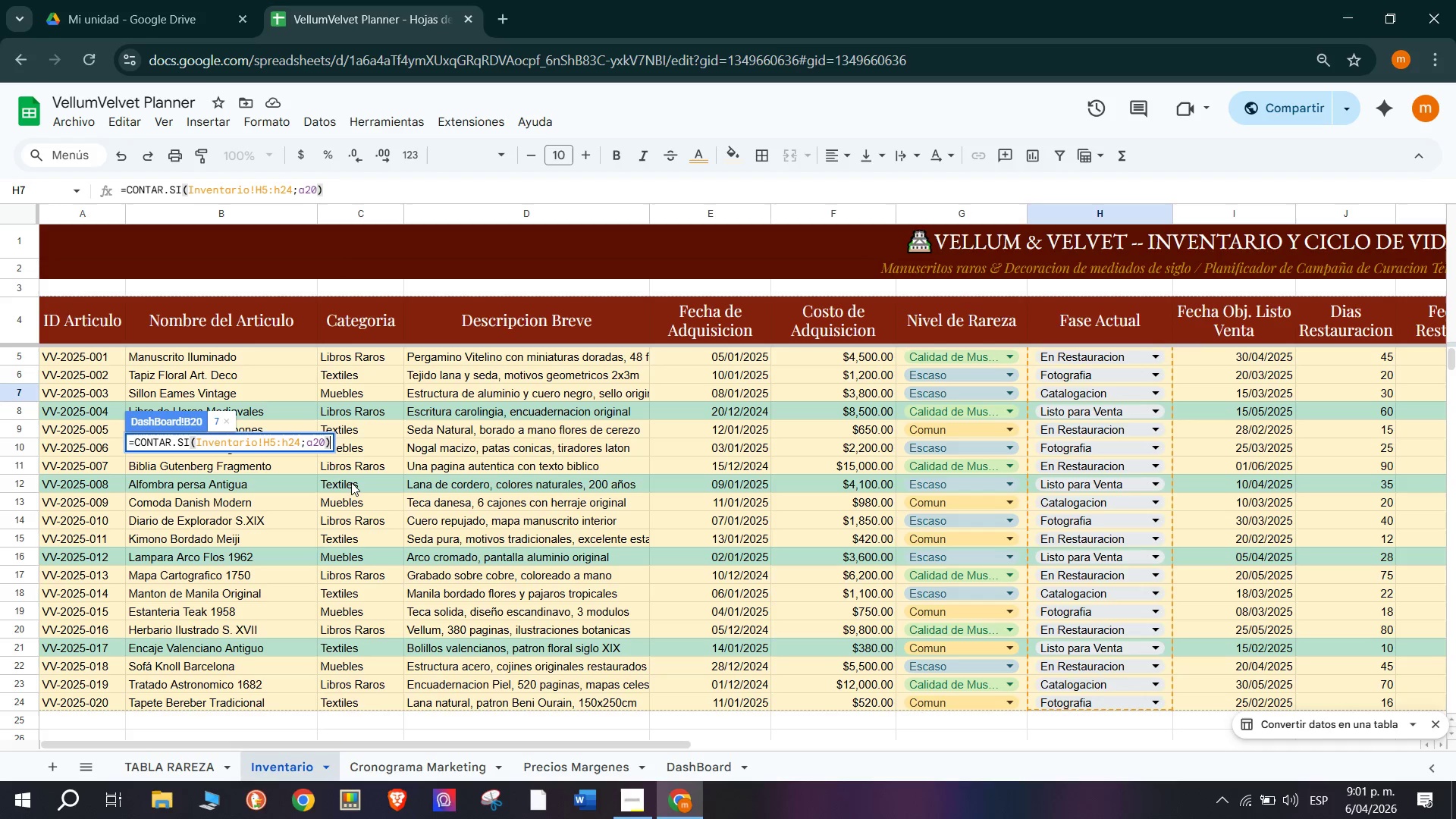 
key(Enter)
 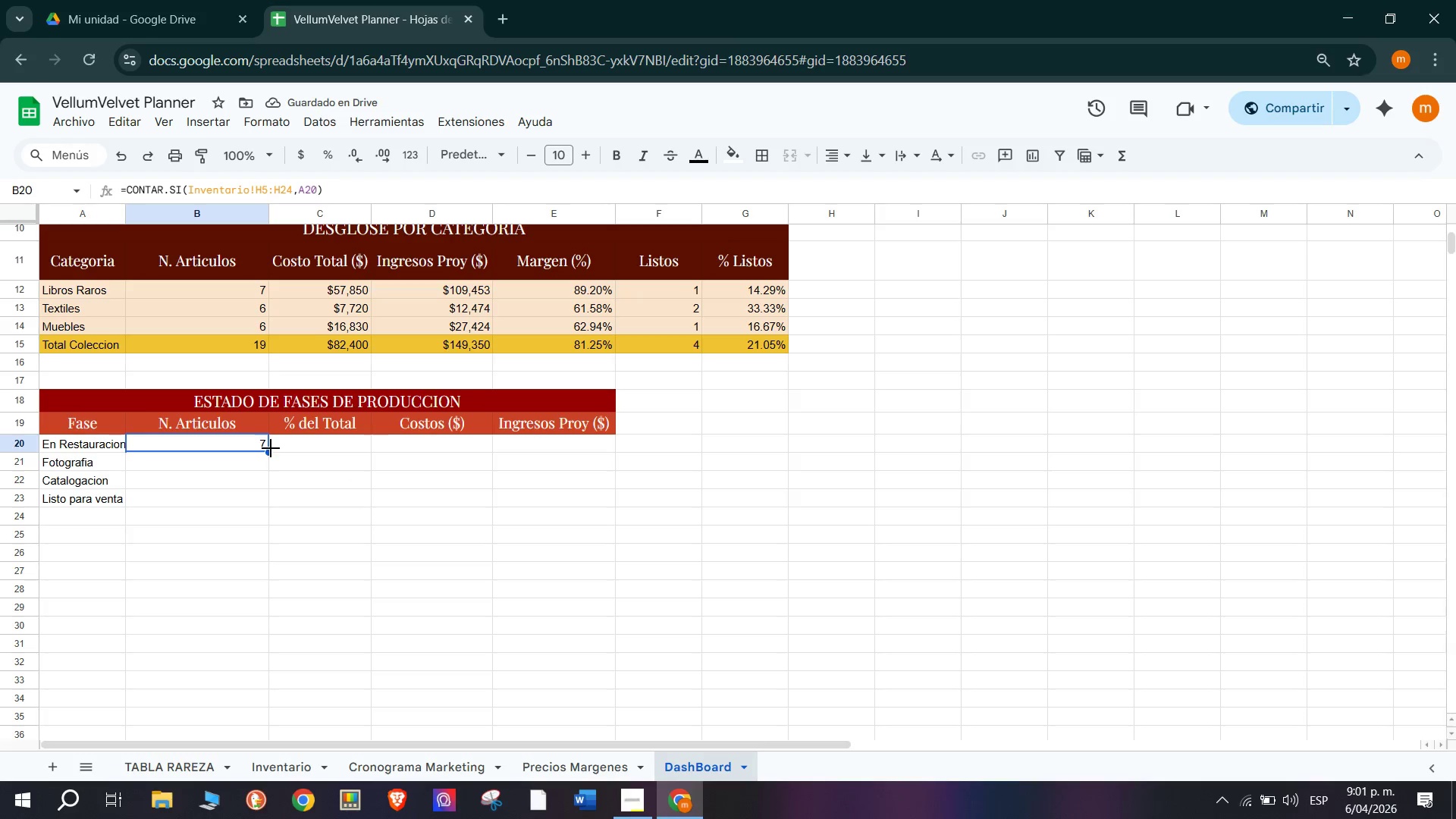 
left_click_drag(start_coordinate=[269, 450], to_coordinate=[267, 496])
 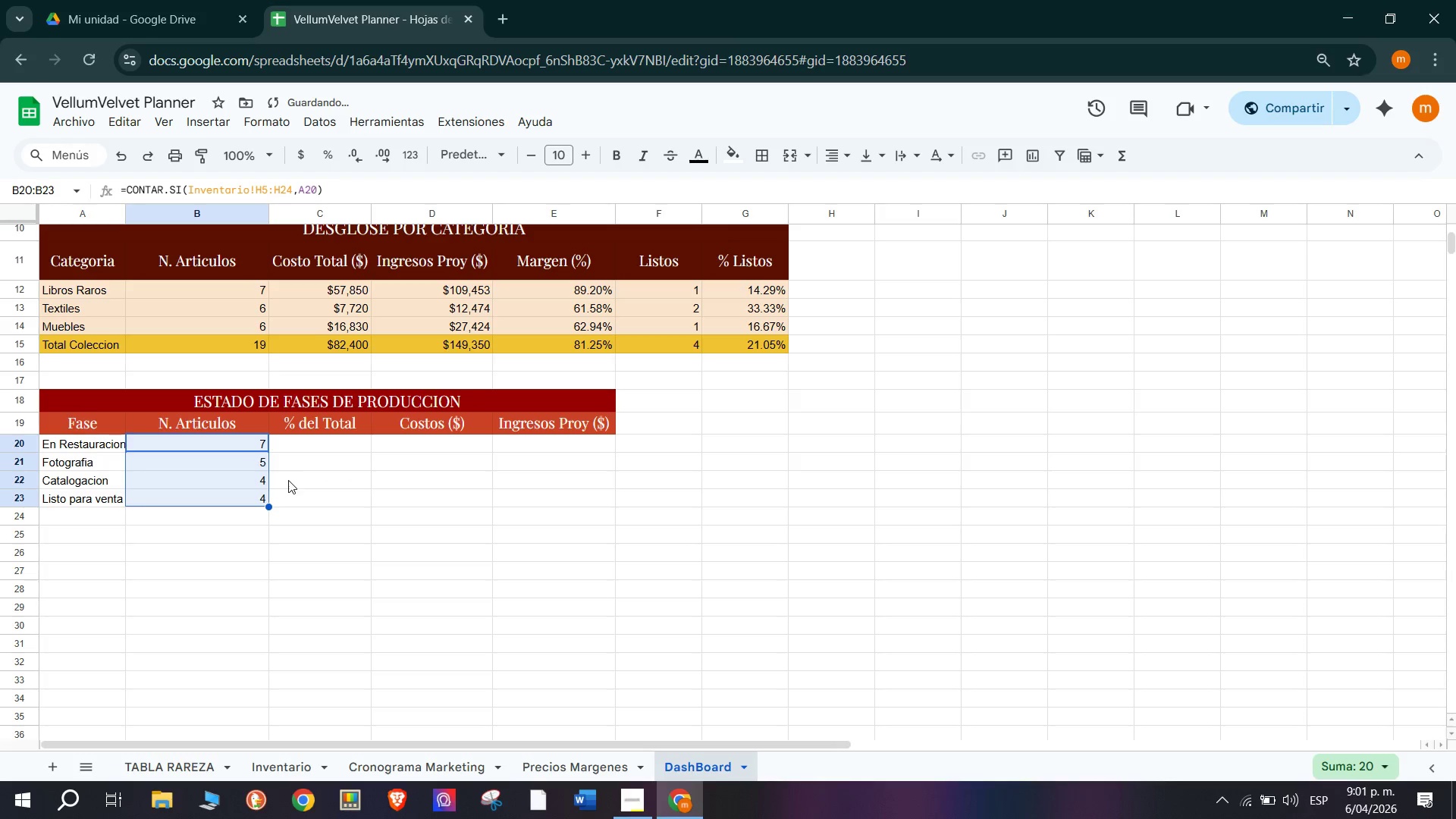 
left_click([334, 442])
 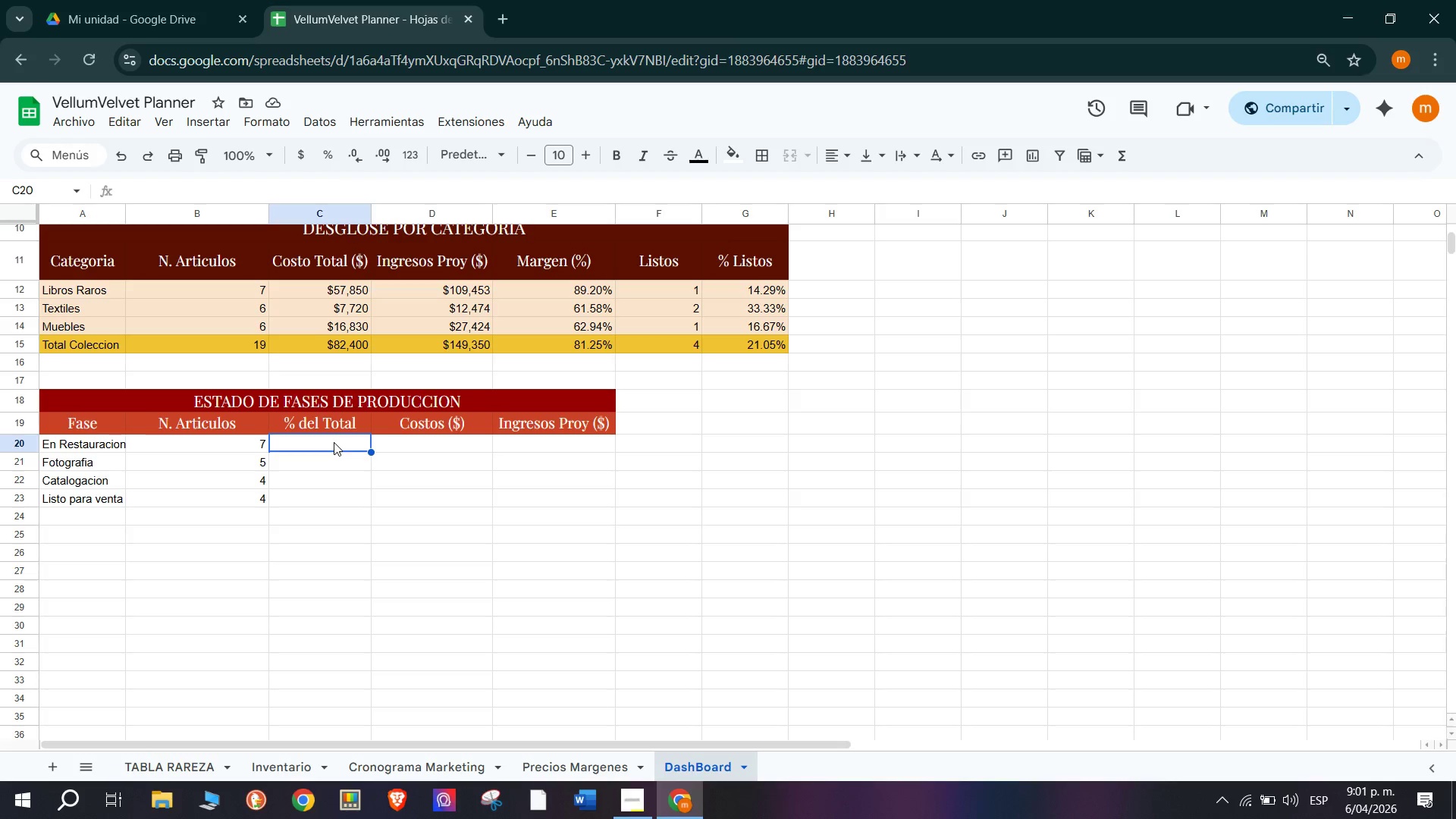 
wait(7.69)
 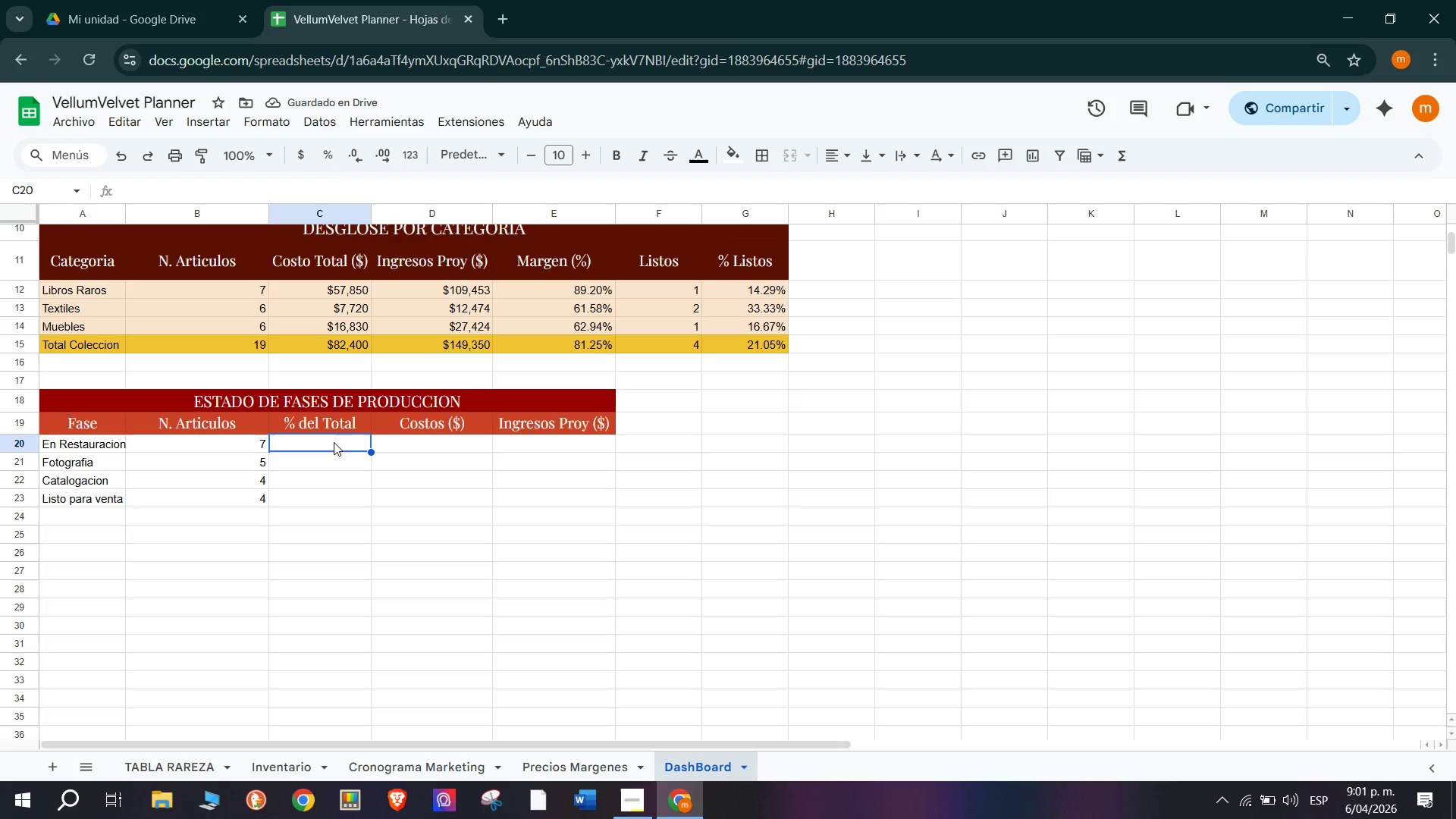 
type()si.)
 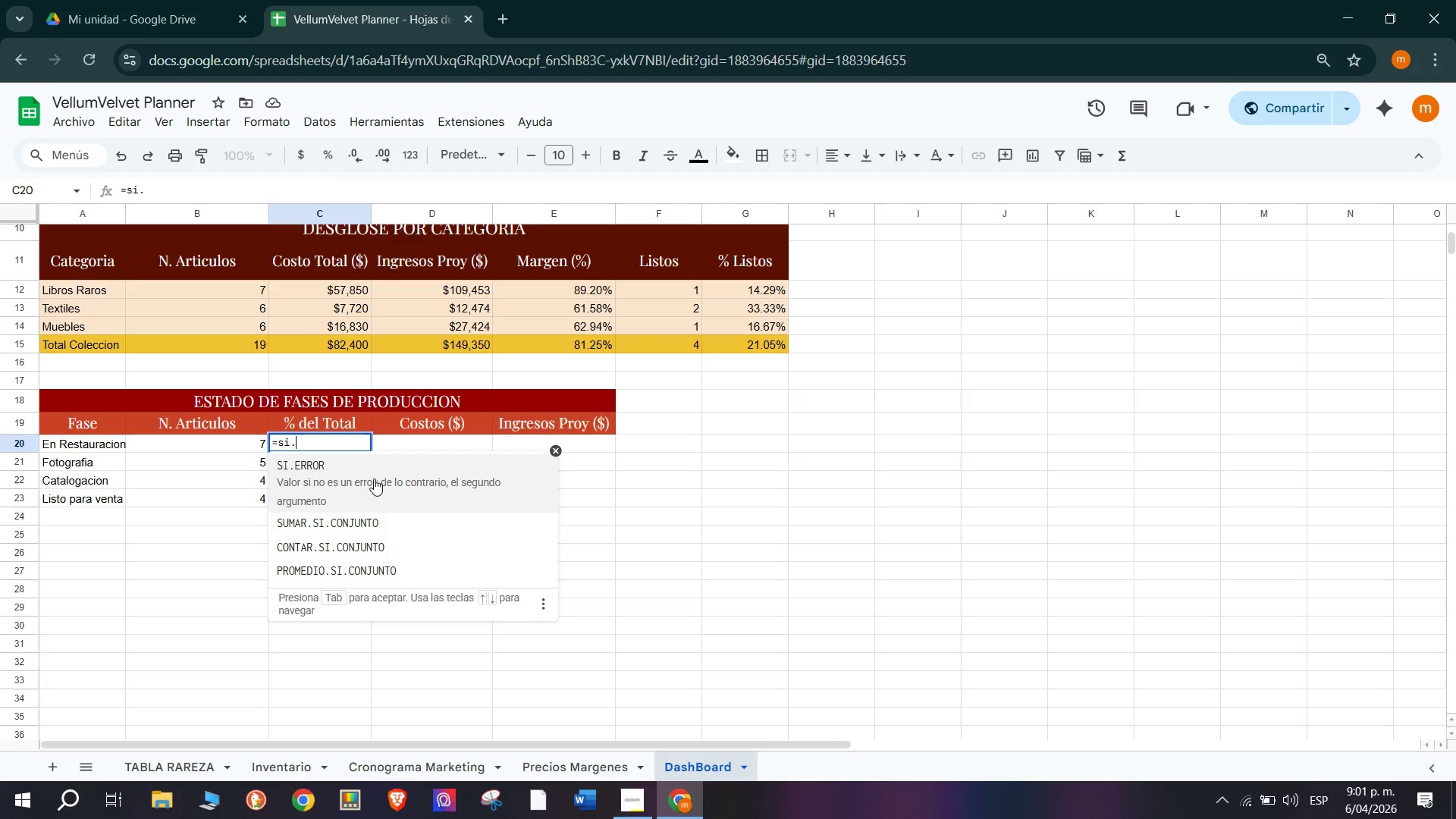 
left_click([378, 478])
 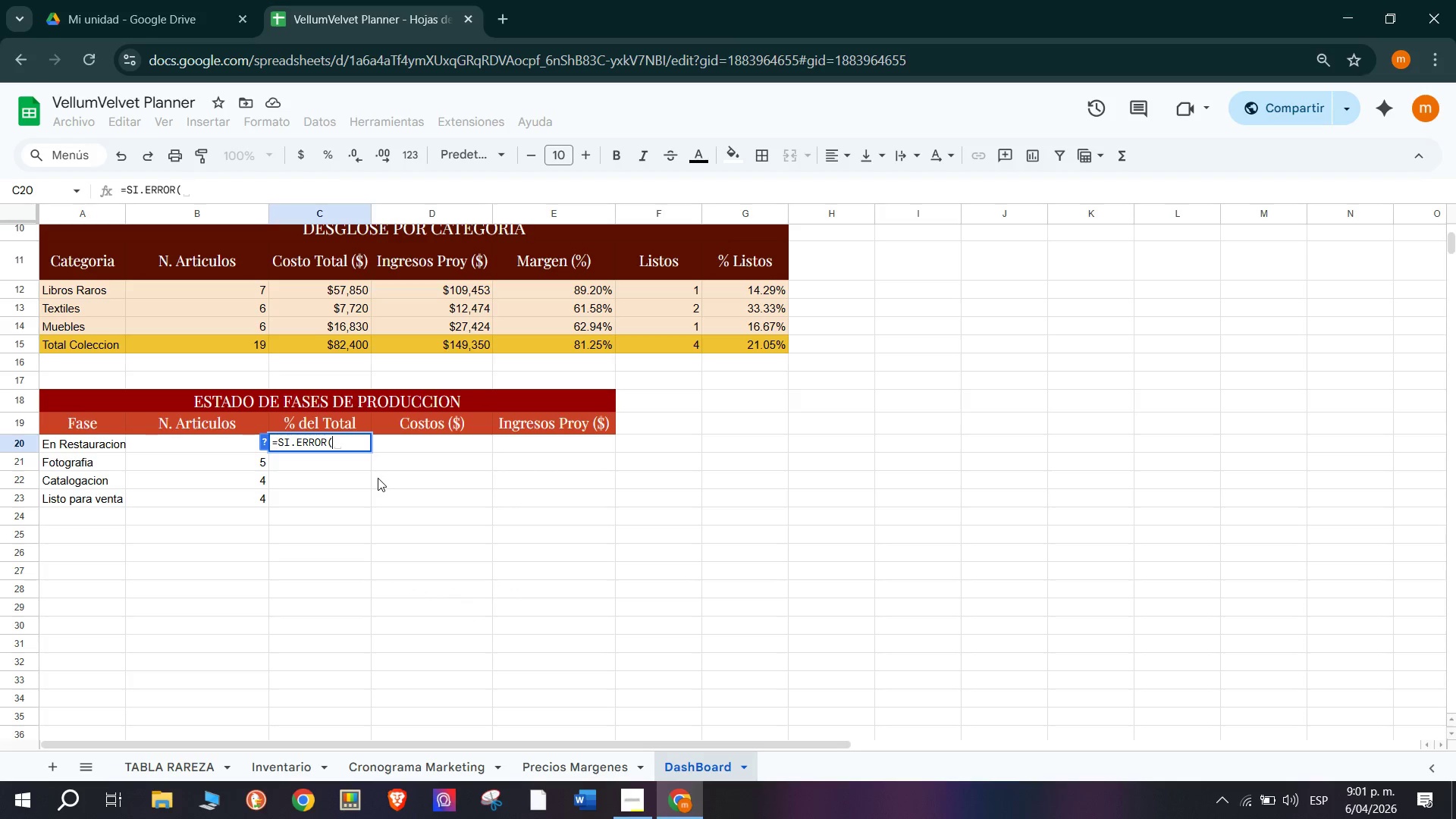 
type(b20)
 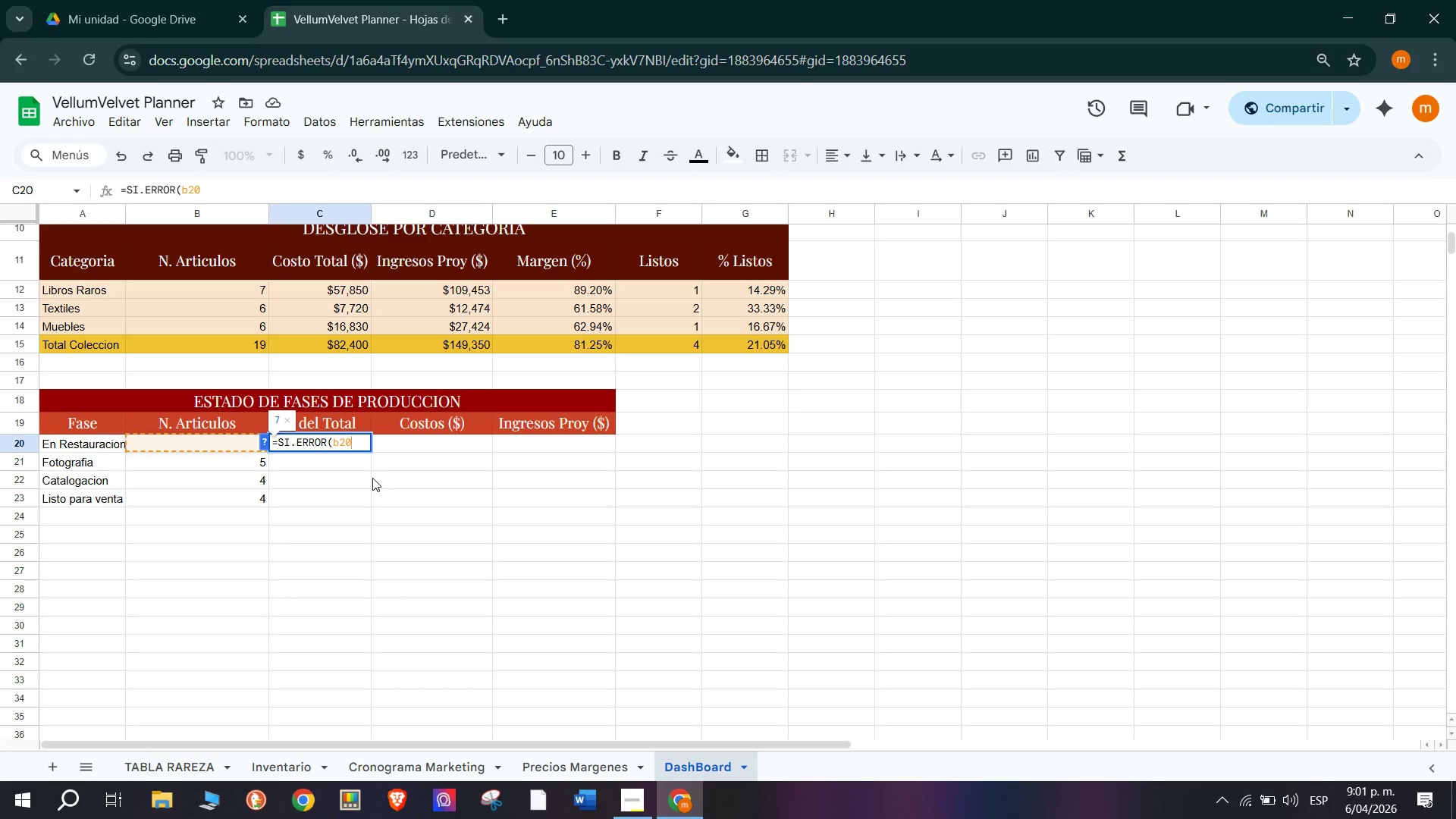 
key(Shift+7)
 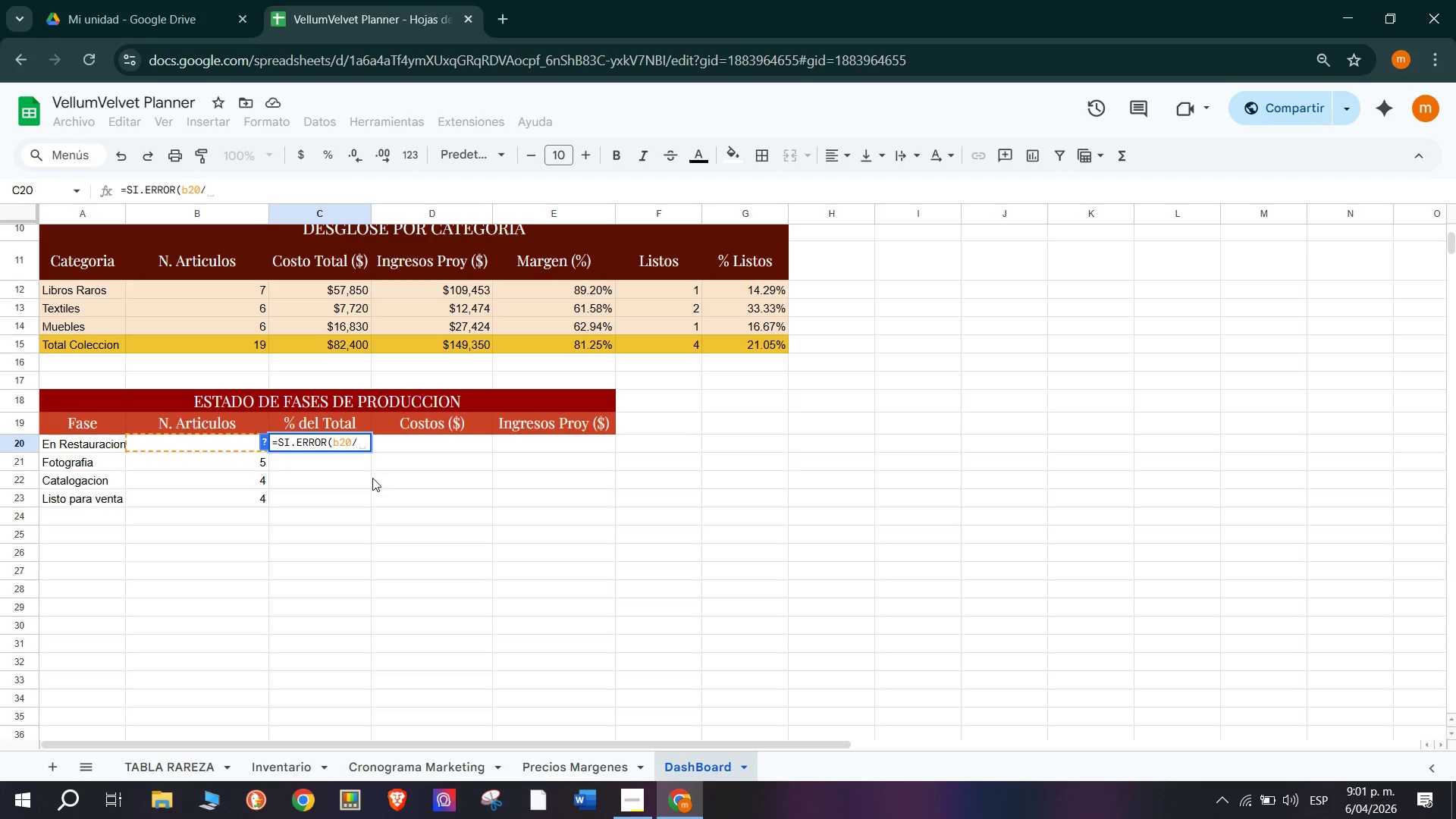 
type(cont)
 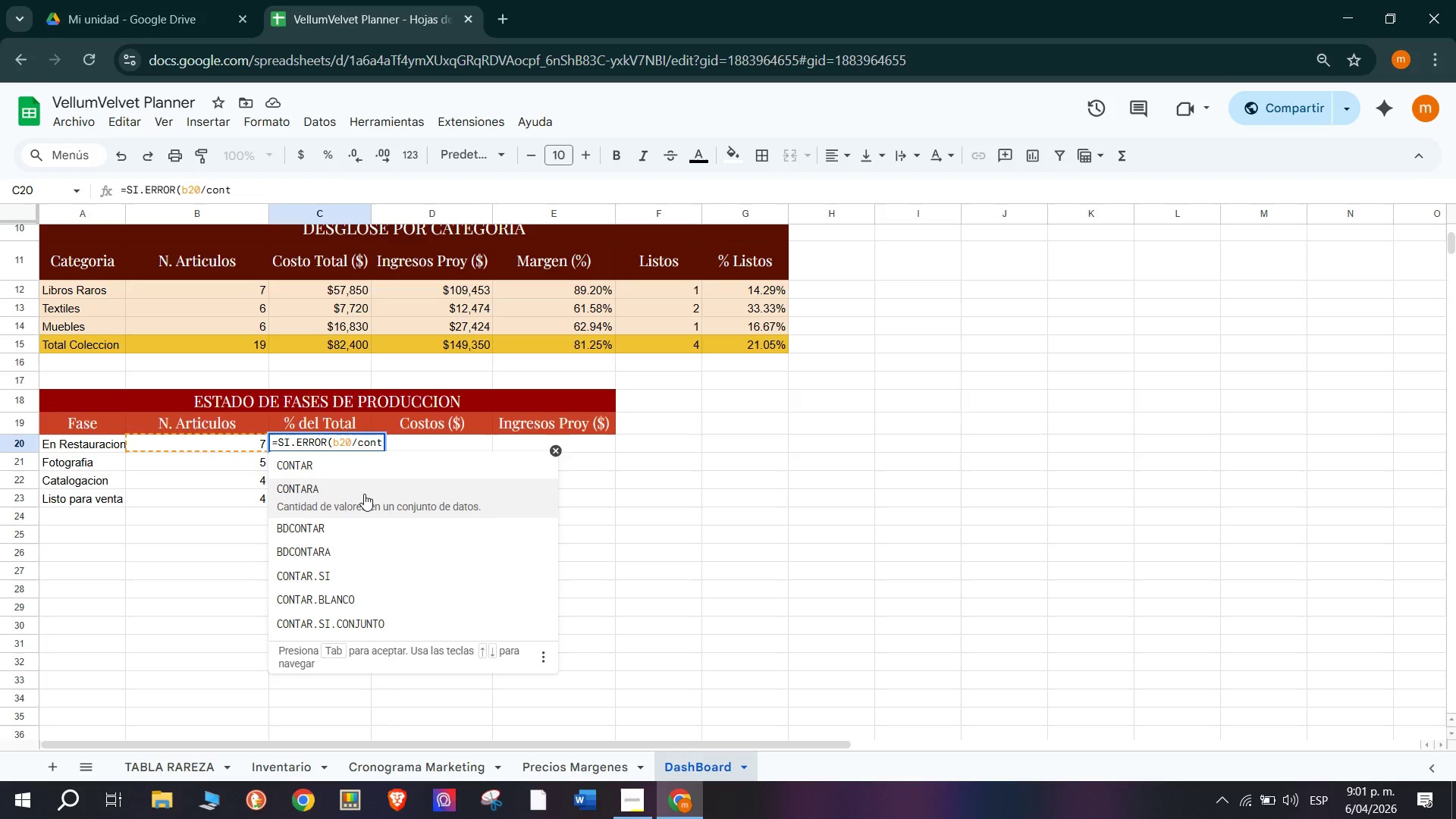 
left_click([364, 496])
 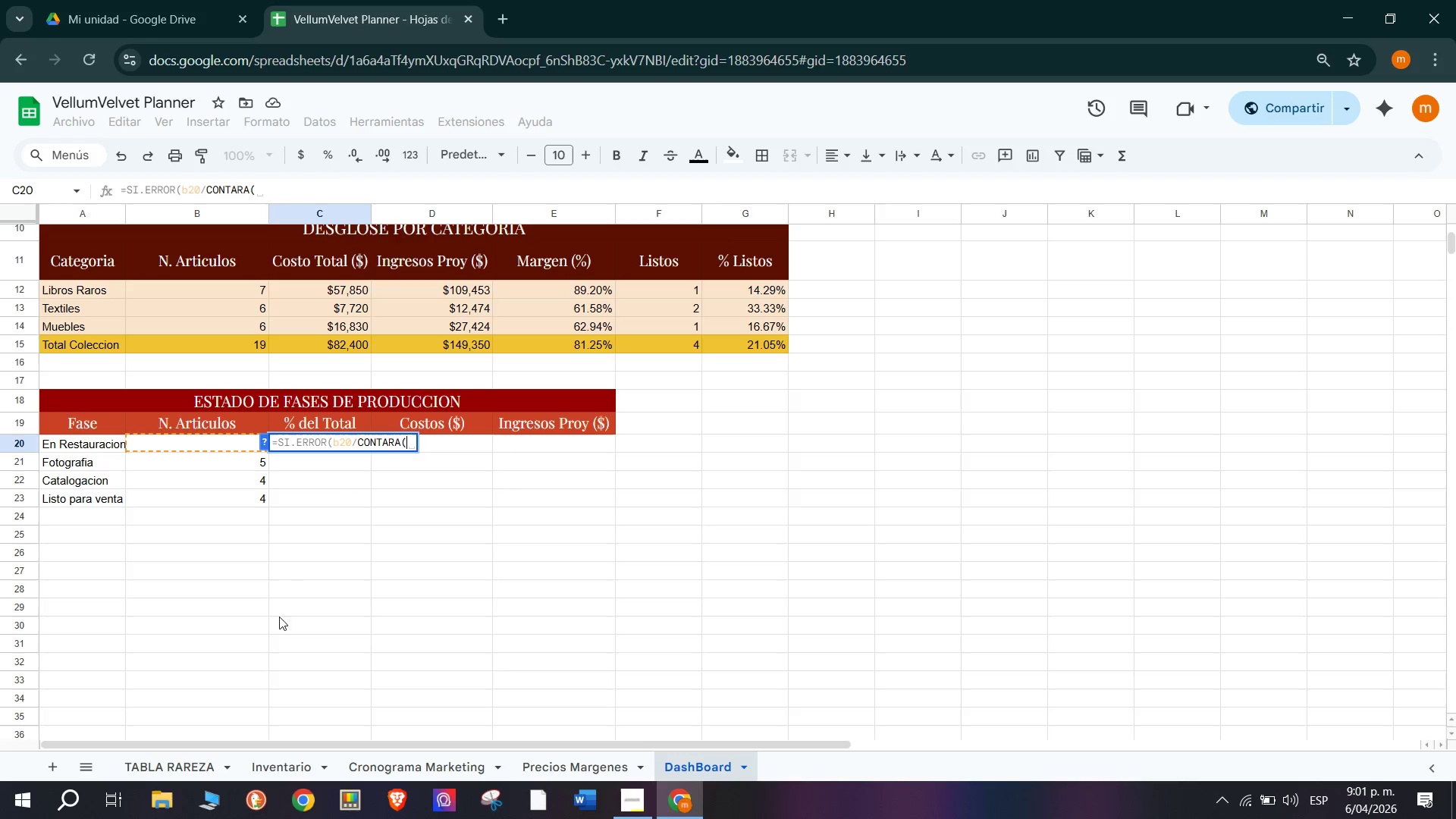 
left_click([292, 759])
 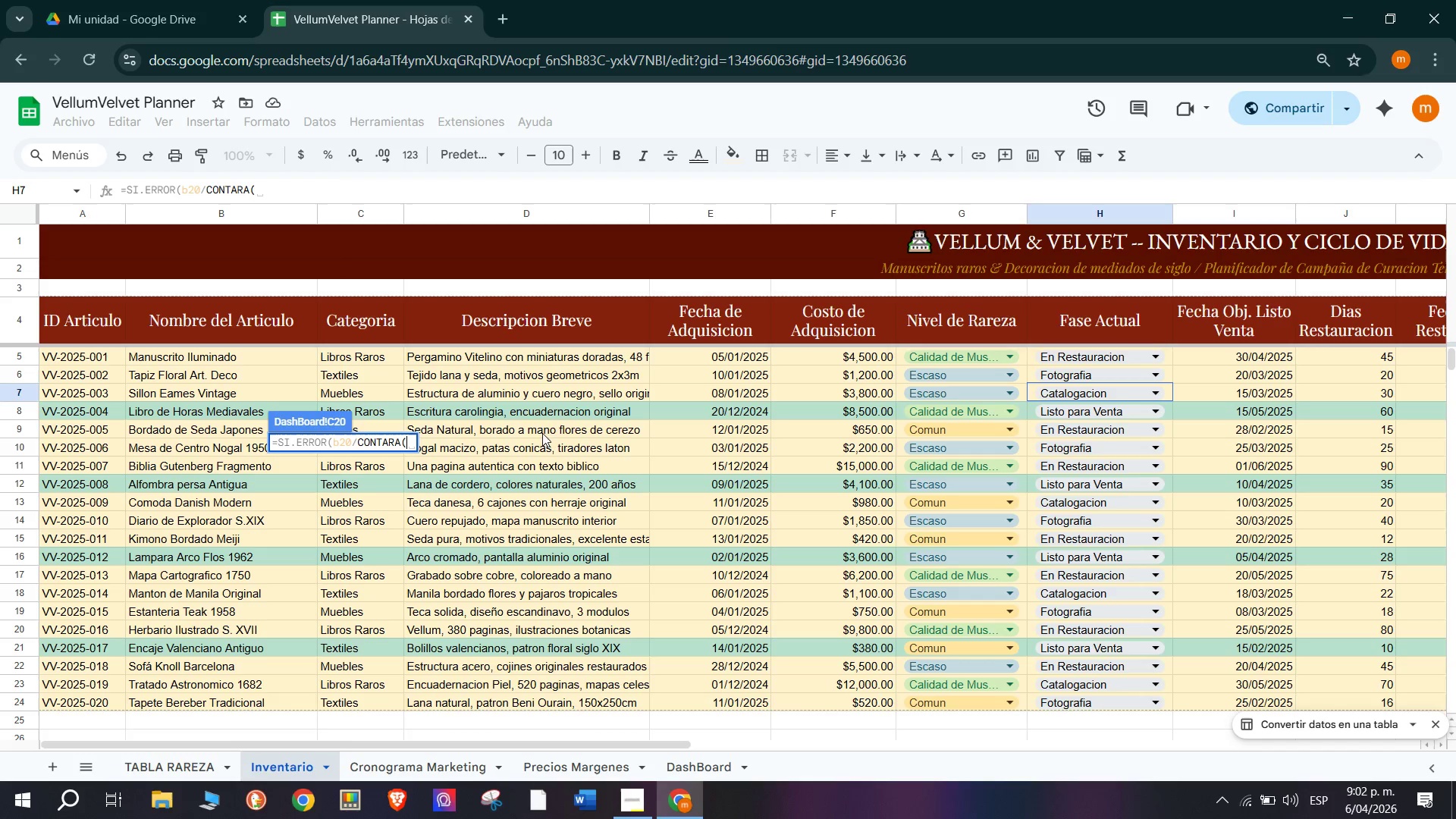 
scroll: coordinate [1159, 381], scroll_direction: up, amount: 3.0
 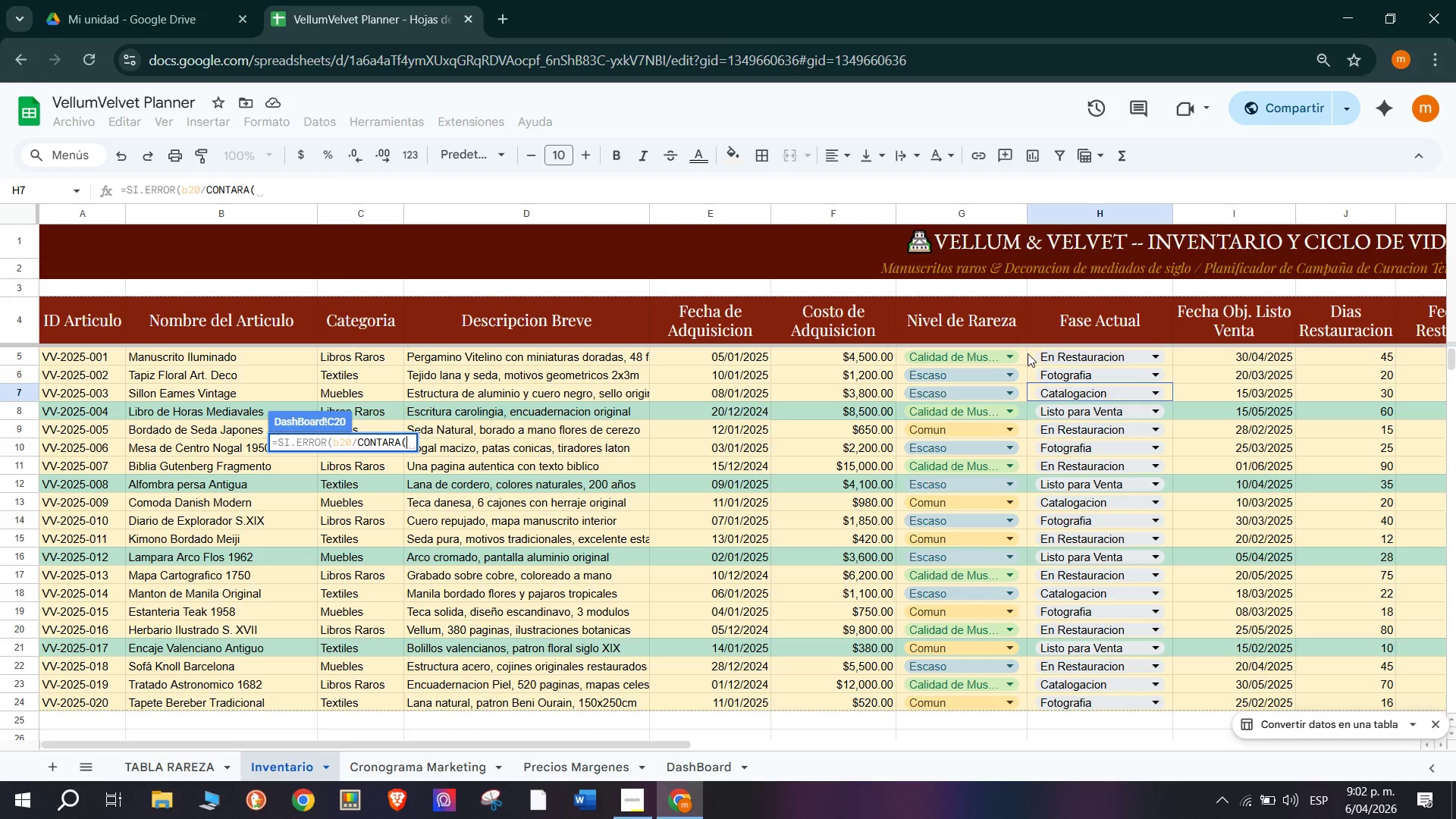 
left_click([1037, 356])
 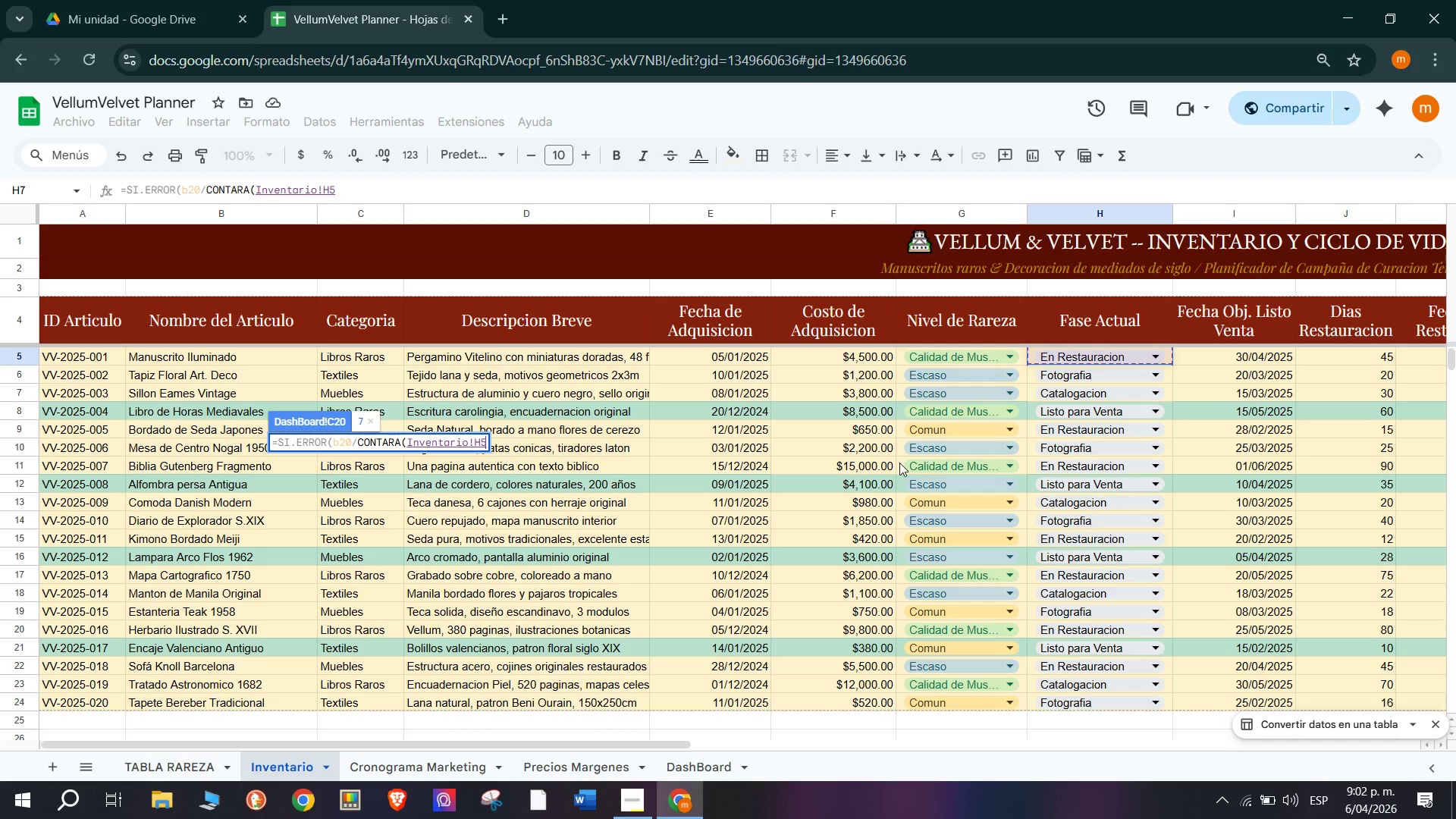 
key(Shift+Period)
 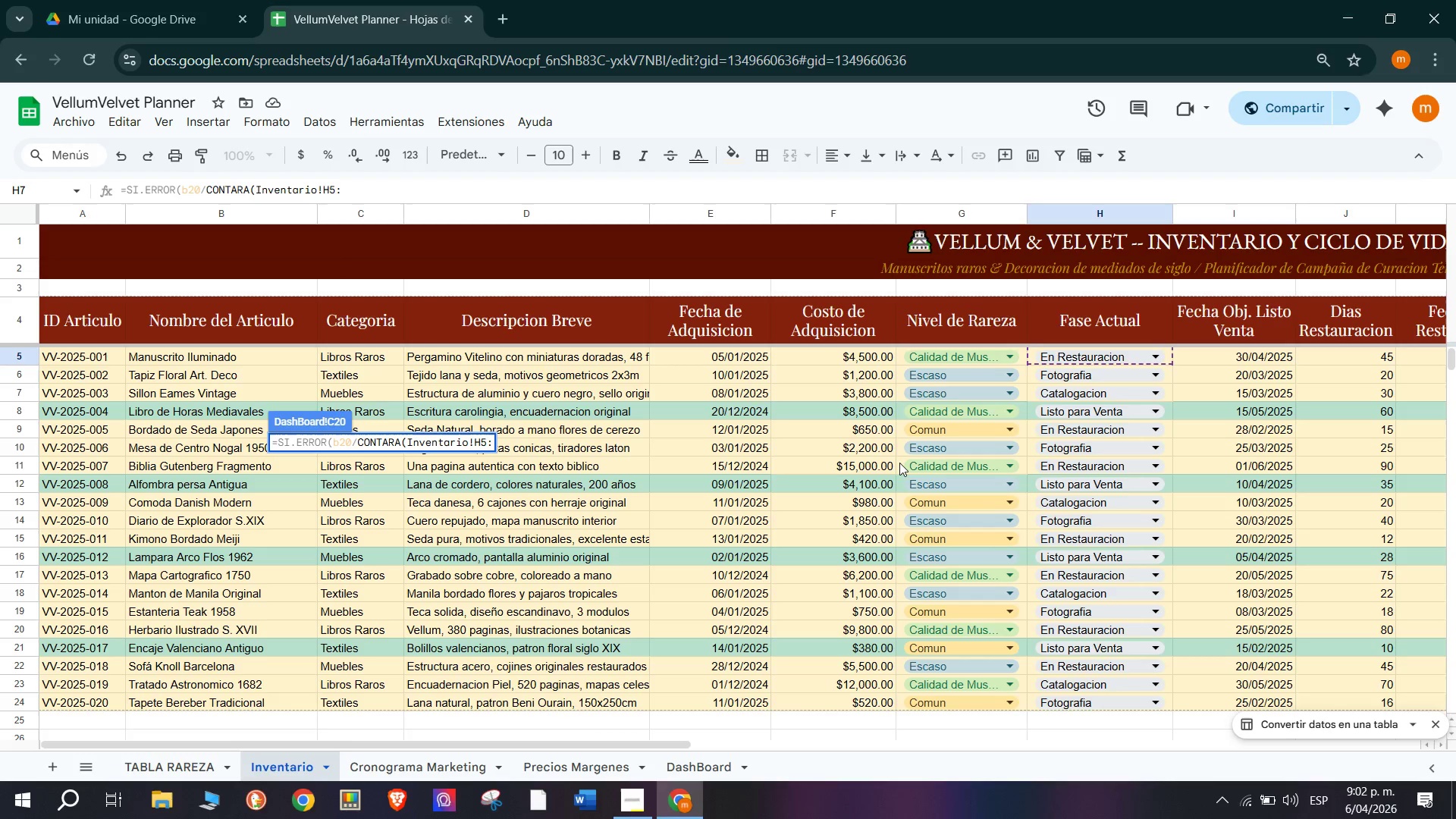 
wait(5.44)
 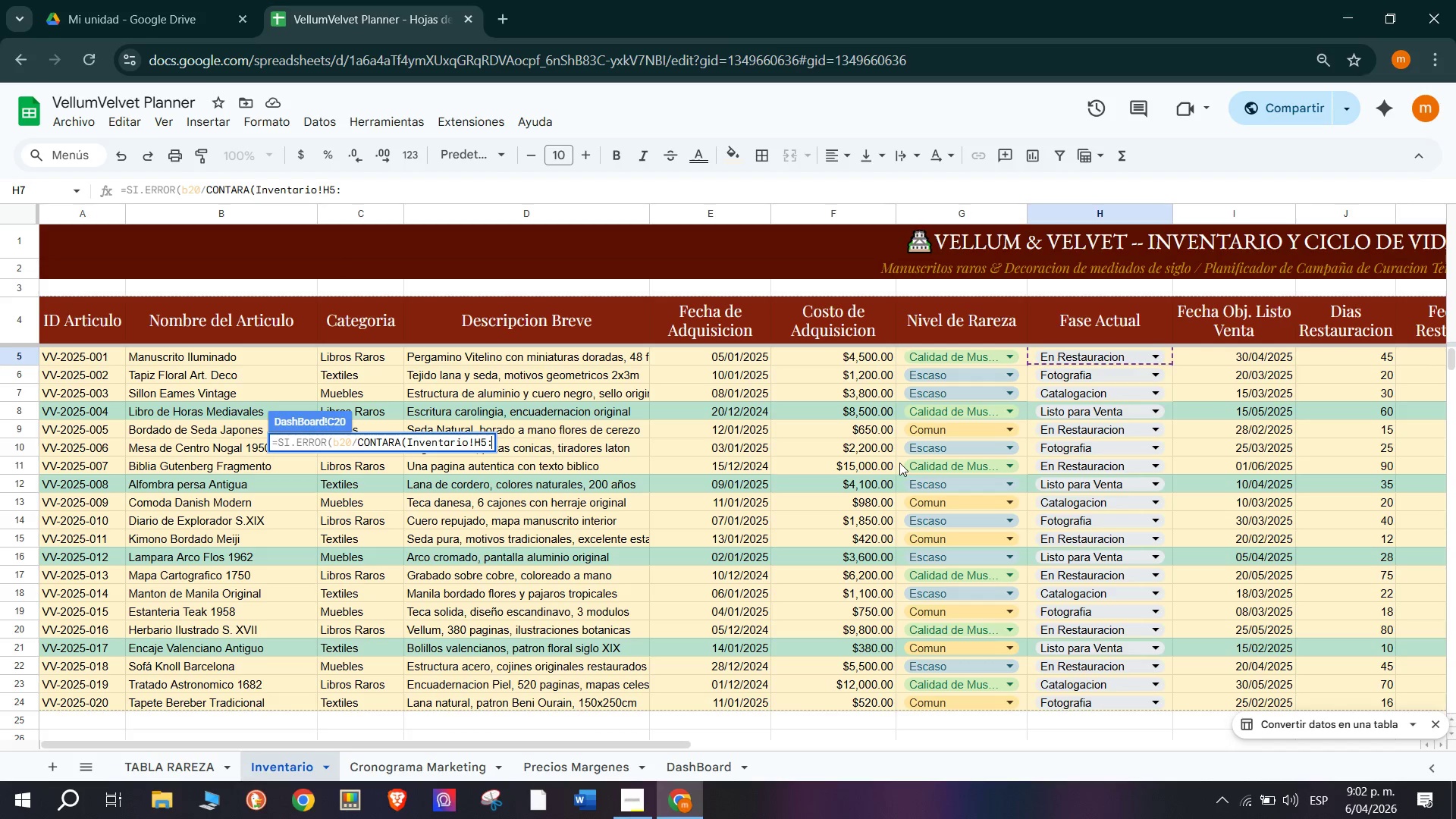 
type(h24)
 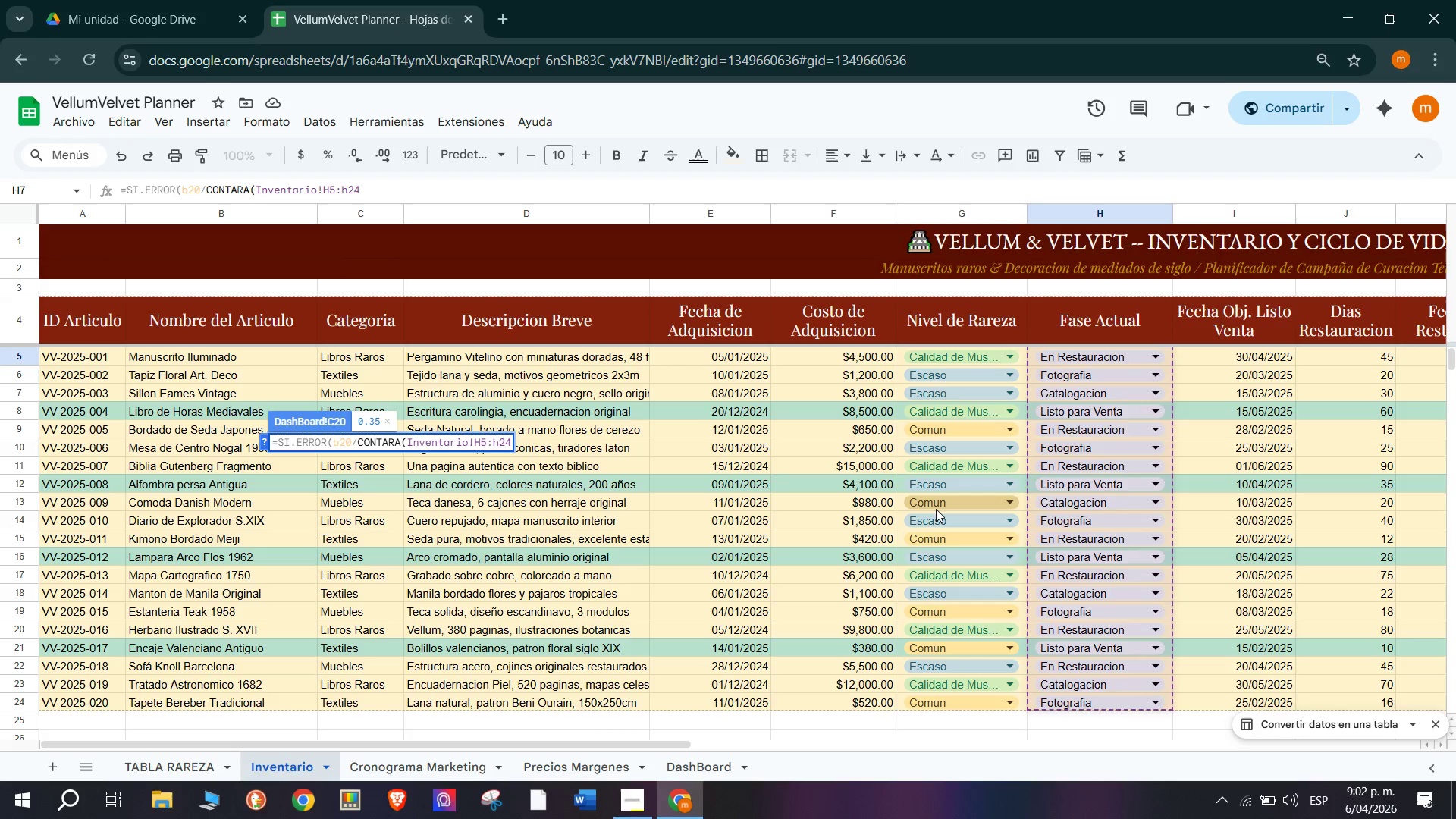 
key(Shift+9)
 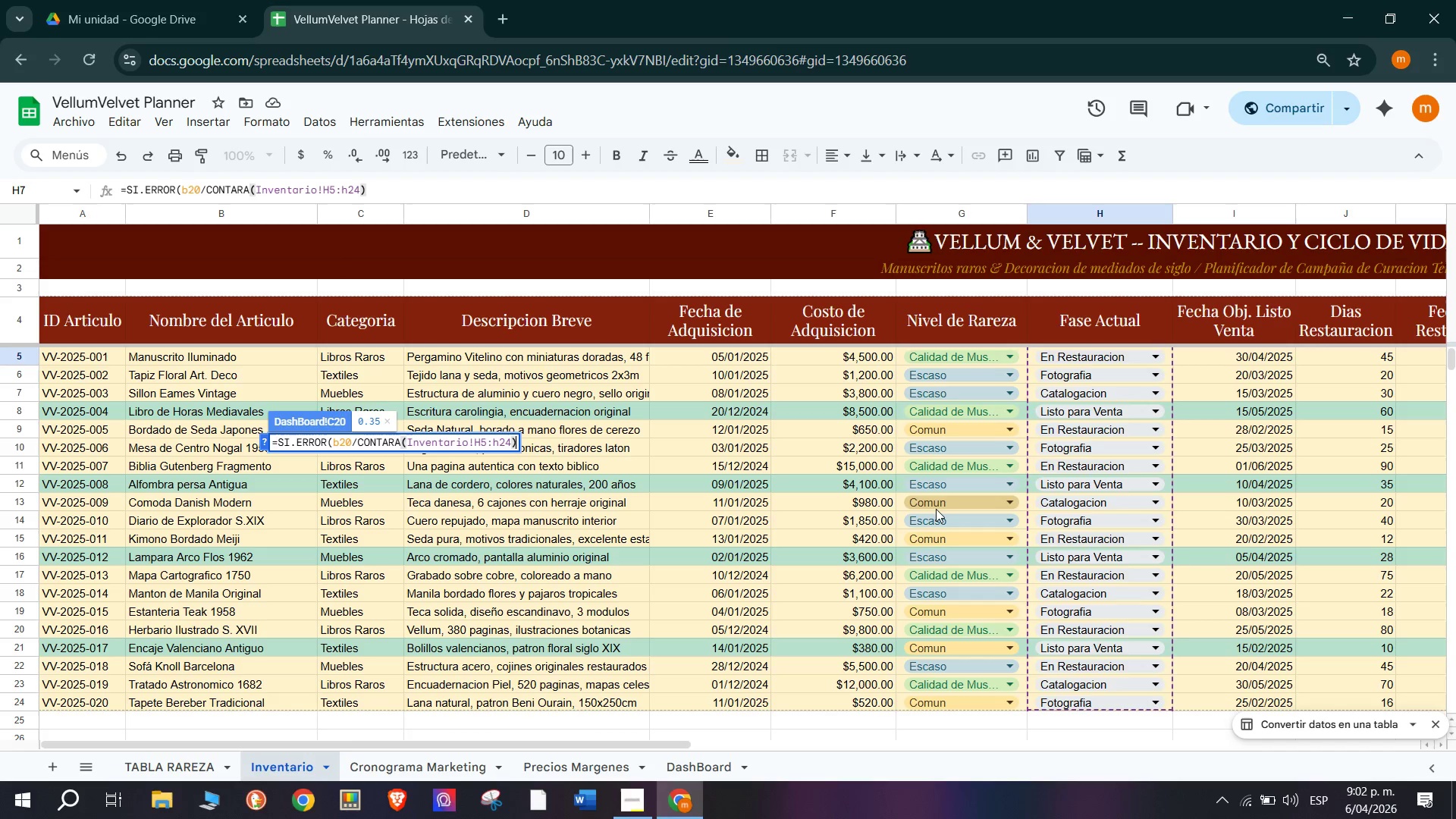 
key(Shift+Period)
 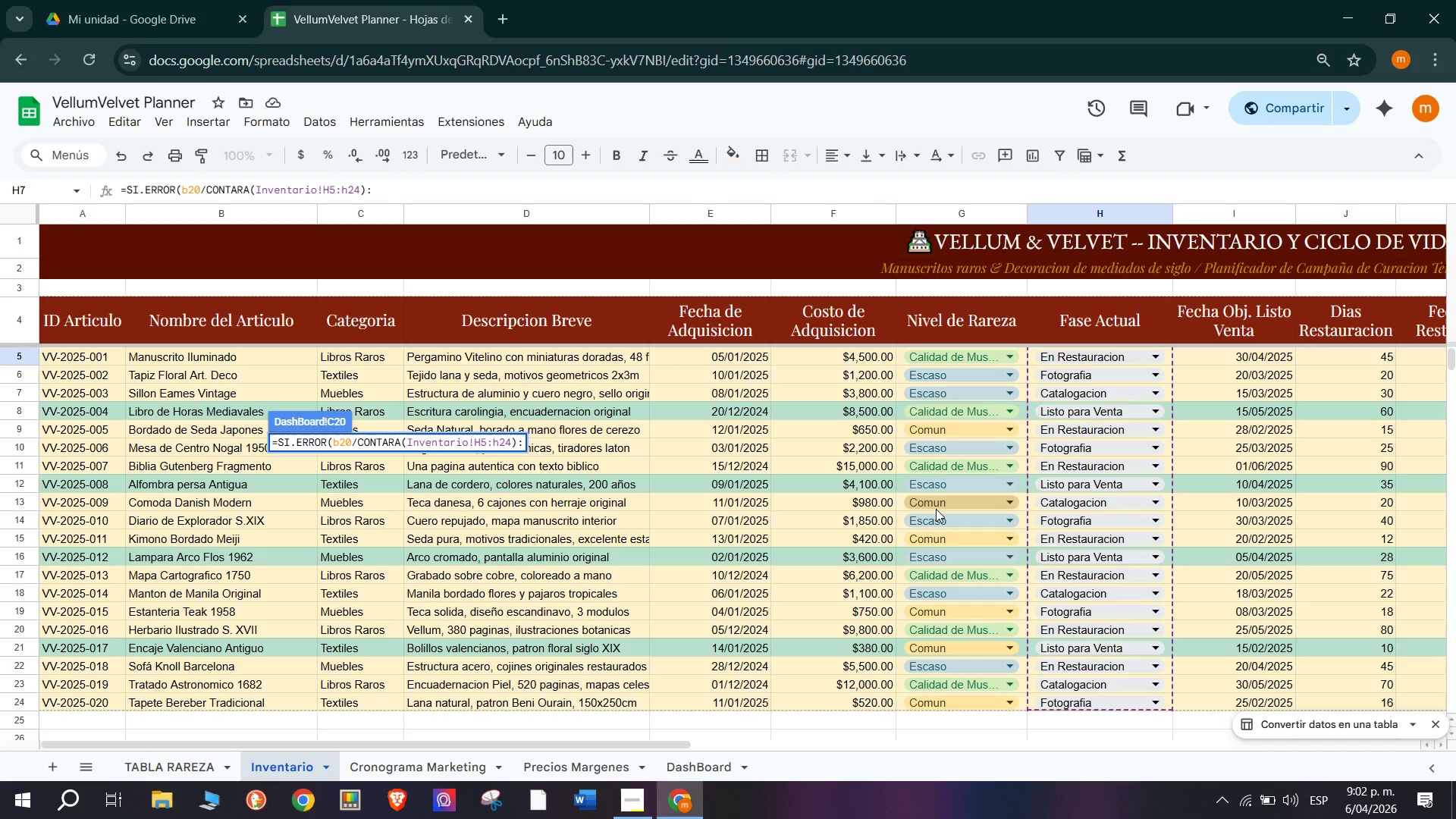 
key(Backspace)
 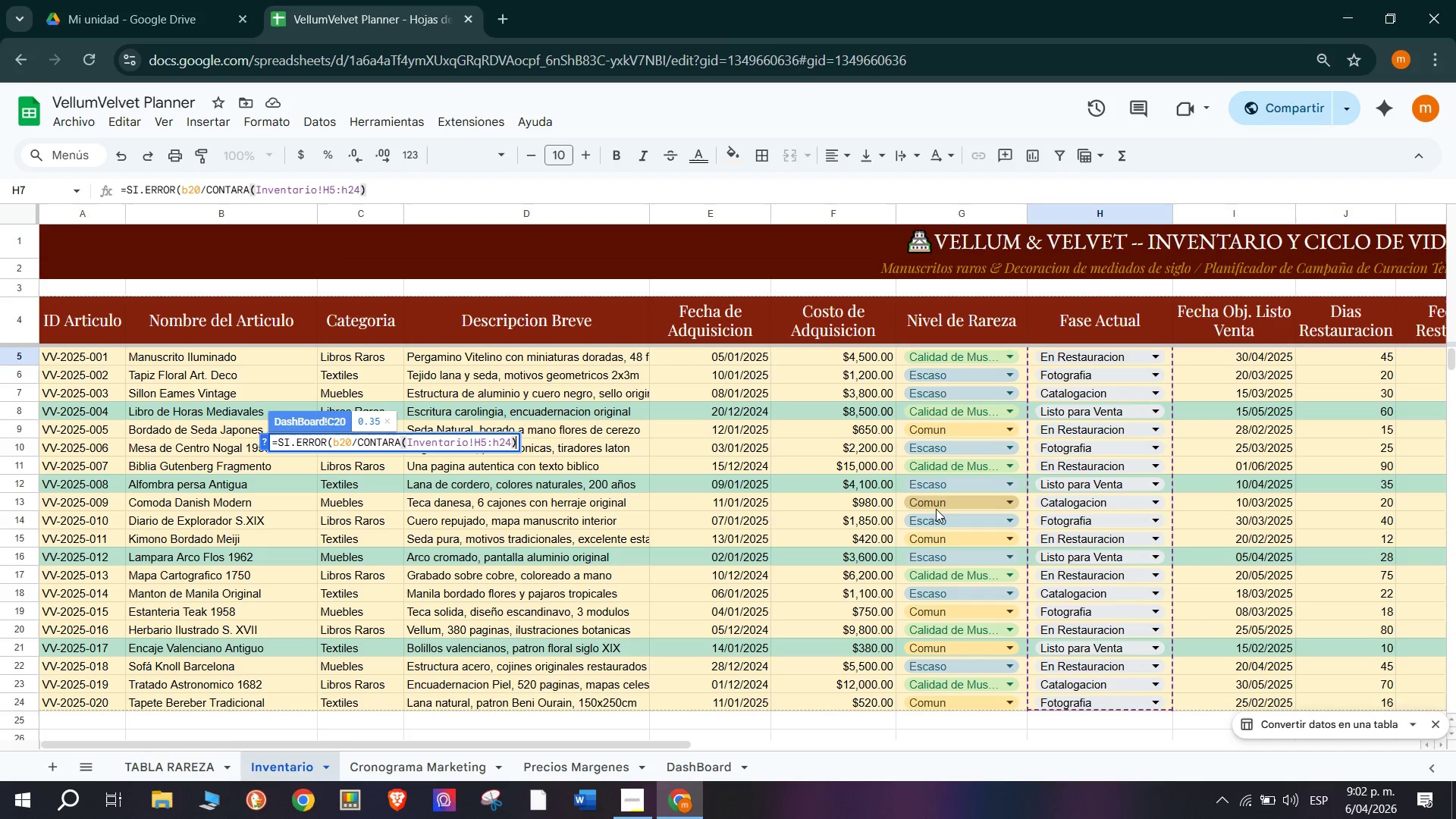 
key(Shift+Comma)
 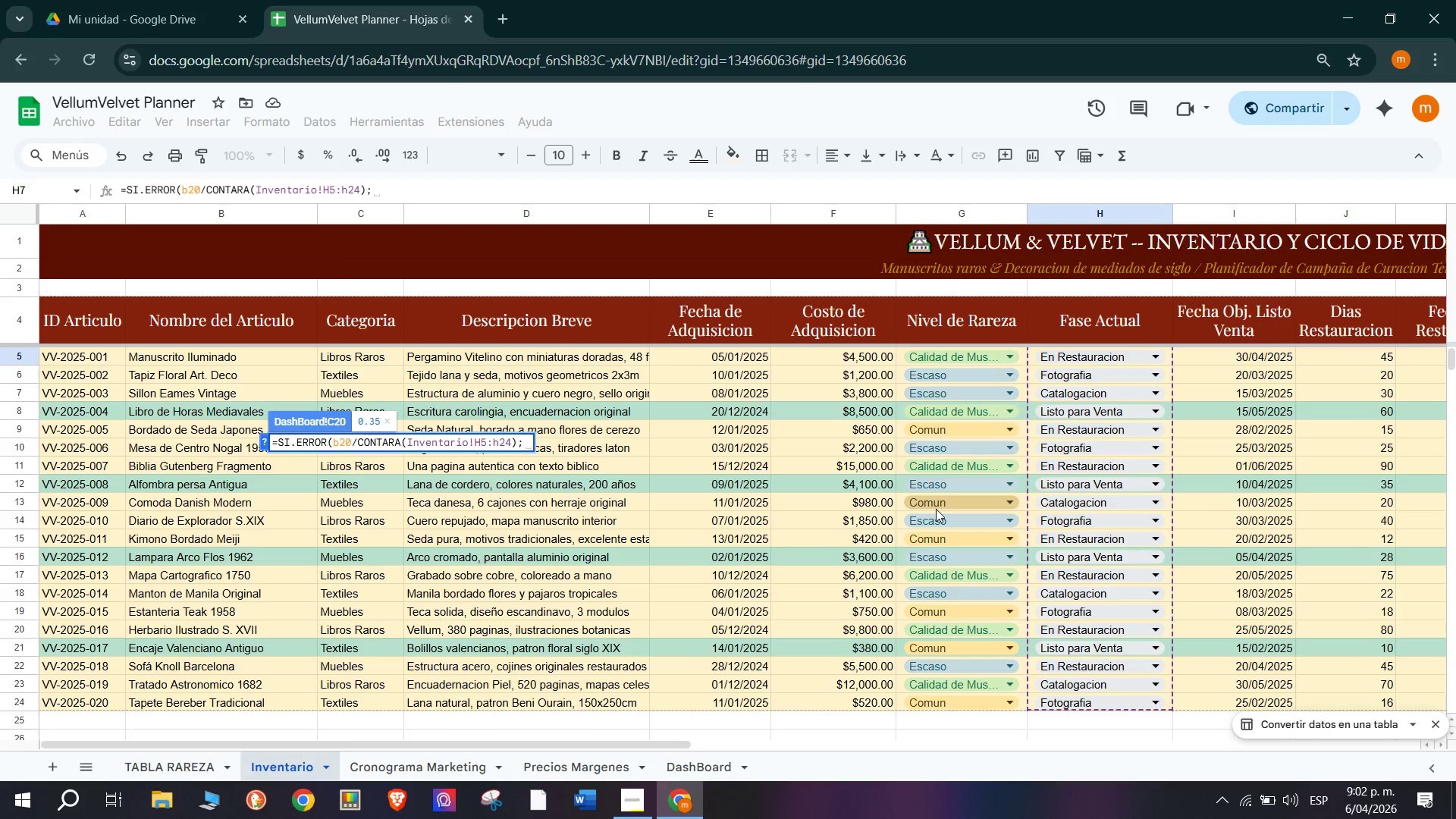 
wait(12.45)
 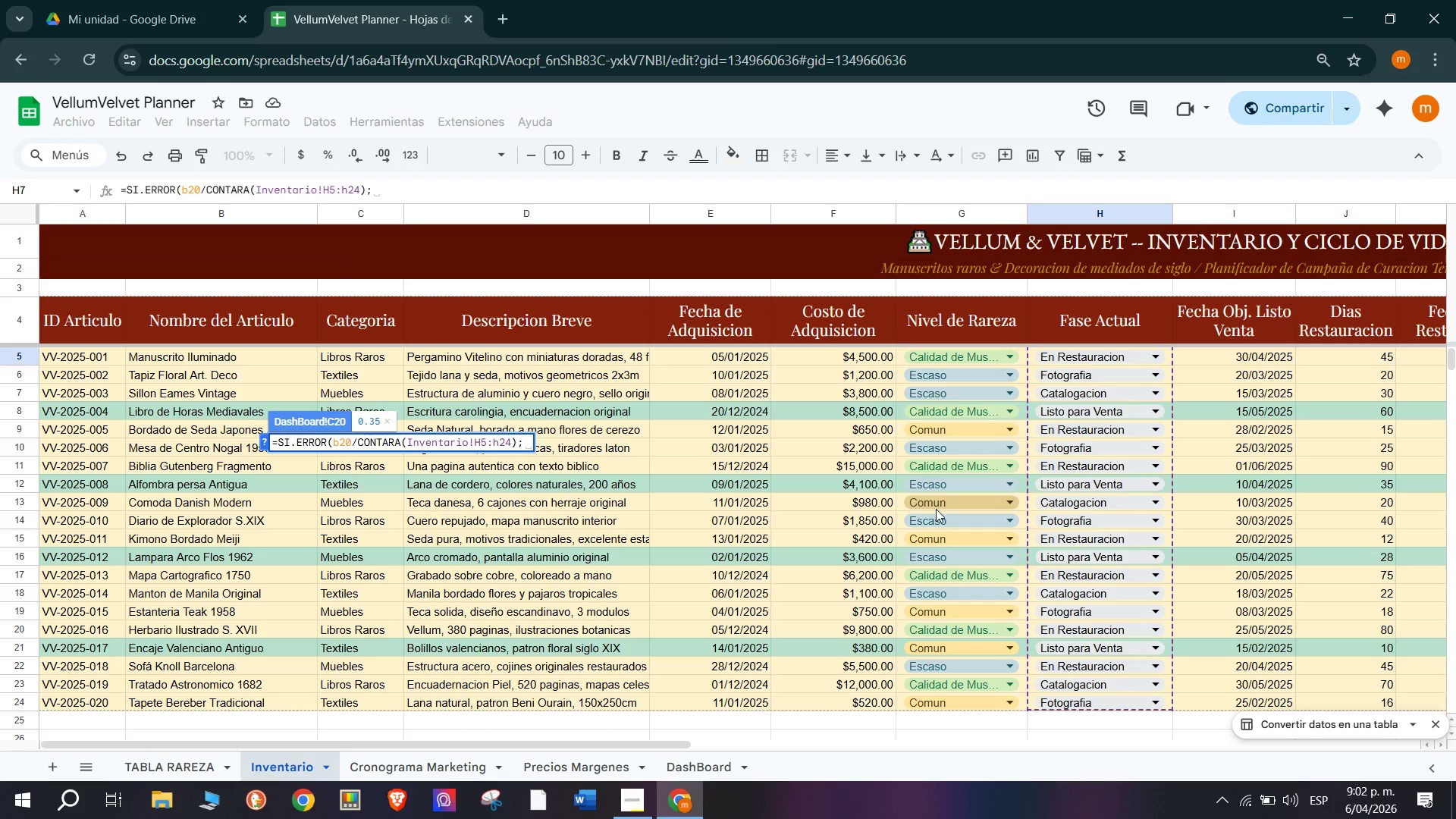 
hold_key(key=ShiftRight, duration=0.69)
left_click([936, 509])
 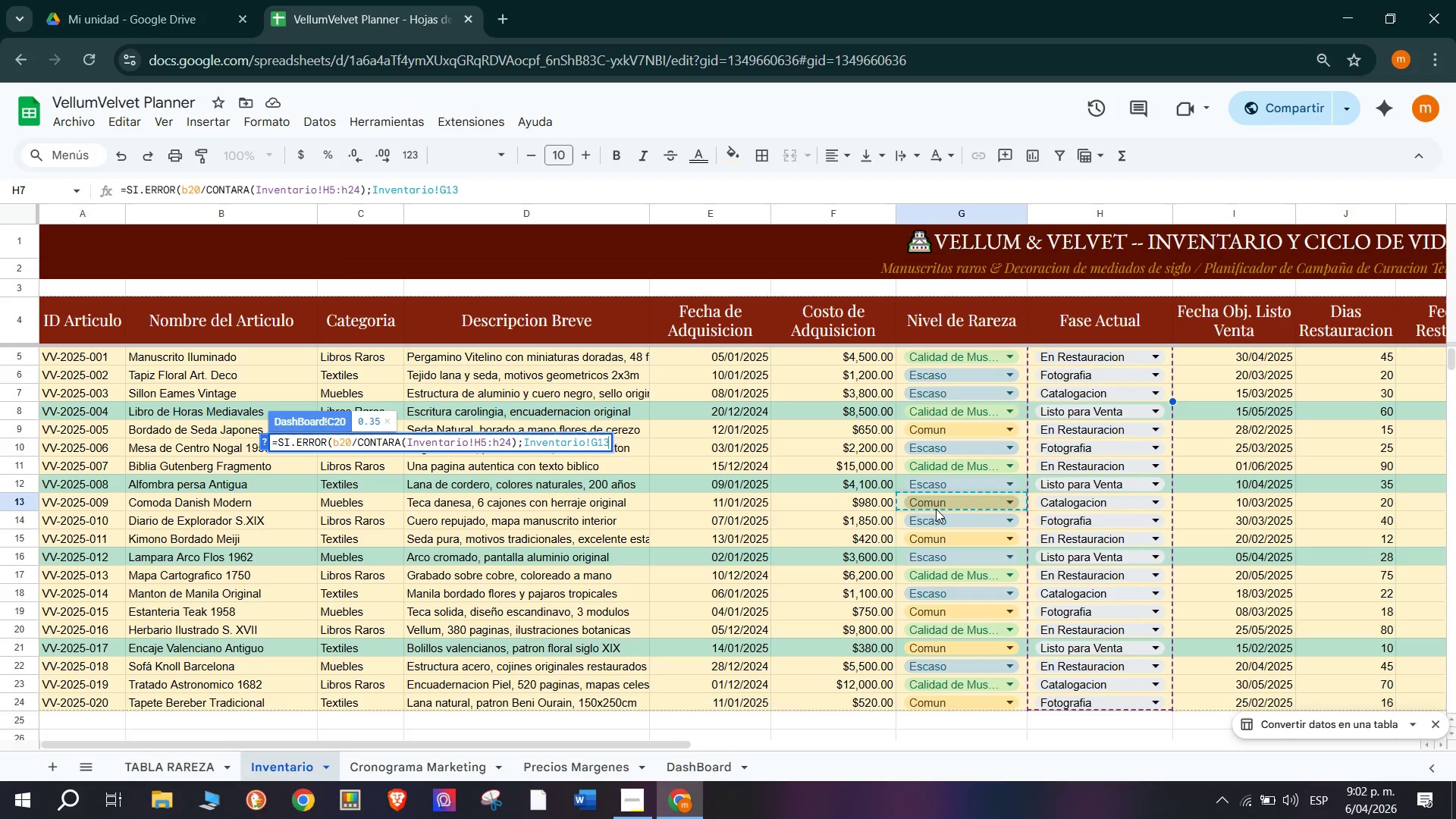 
key(0)
 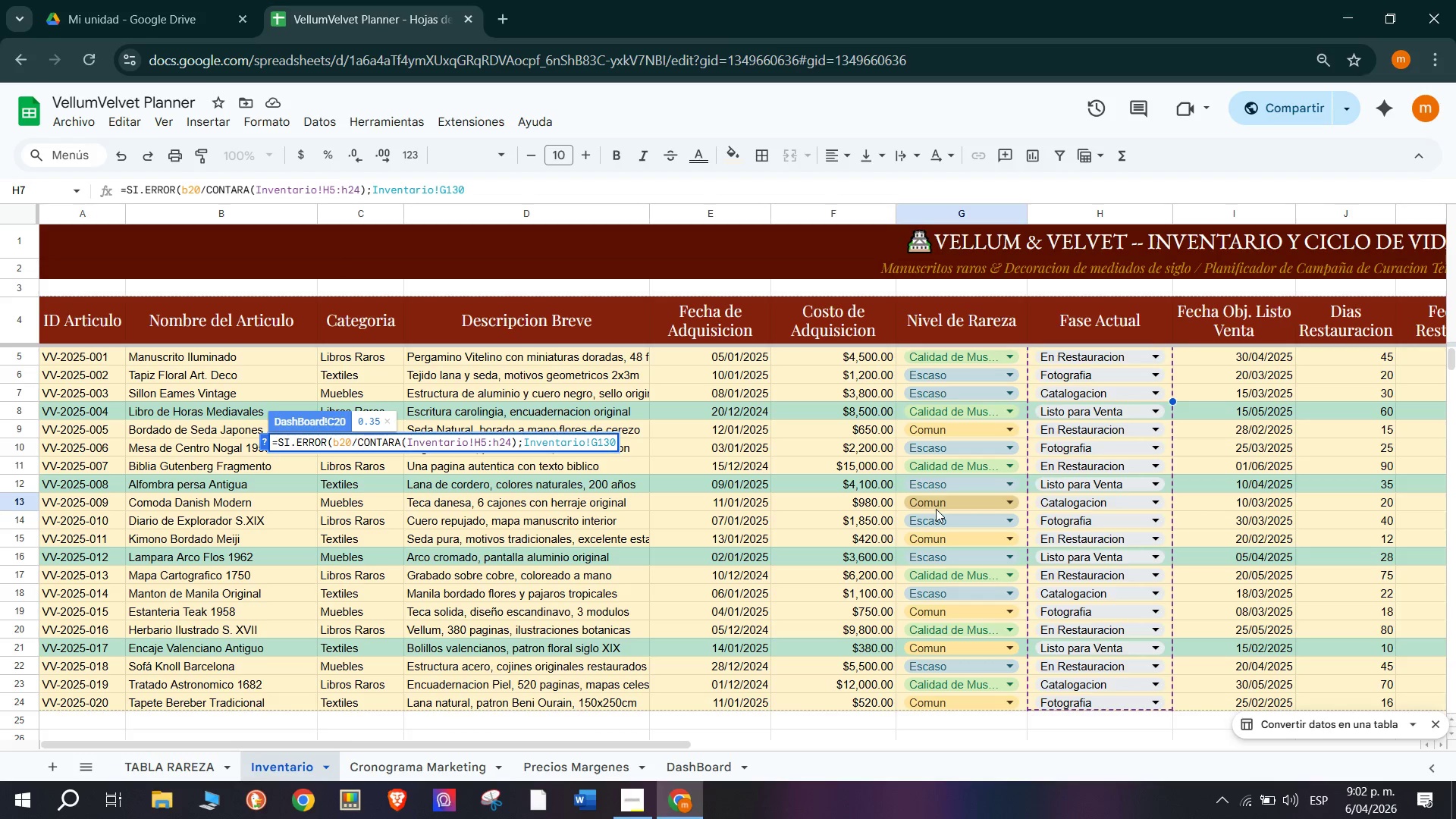 
key(Backspace)
 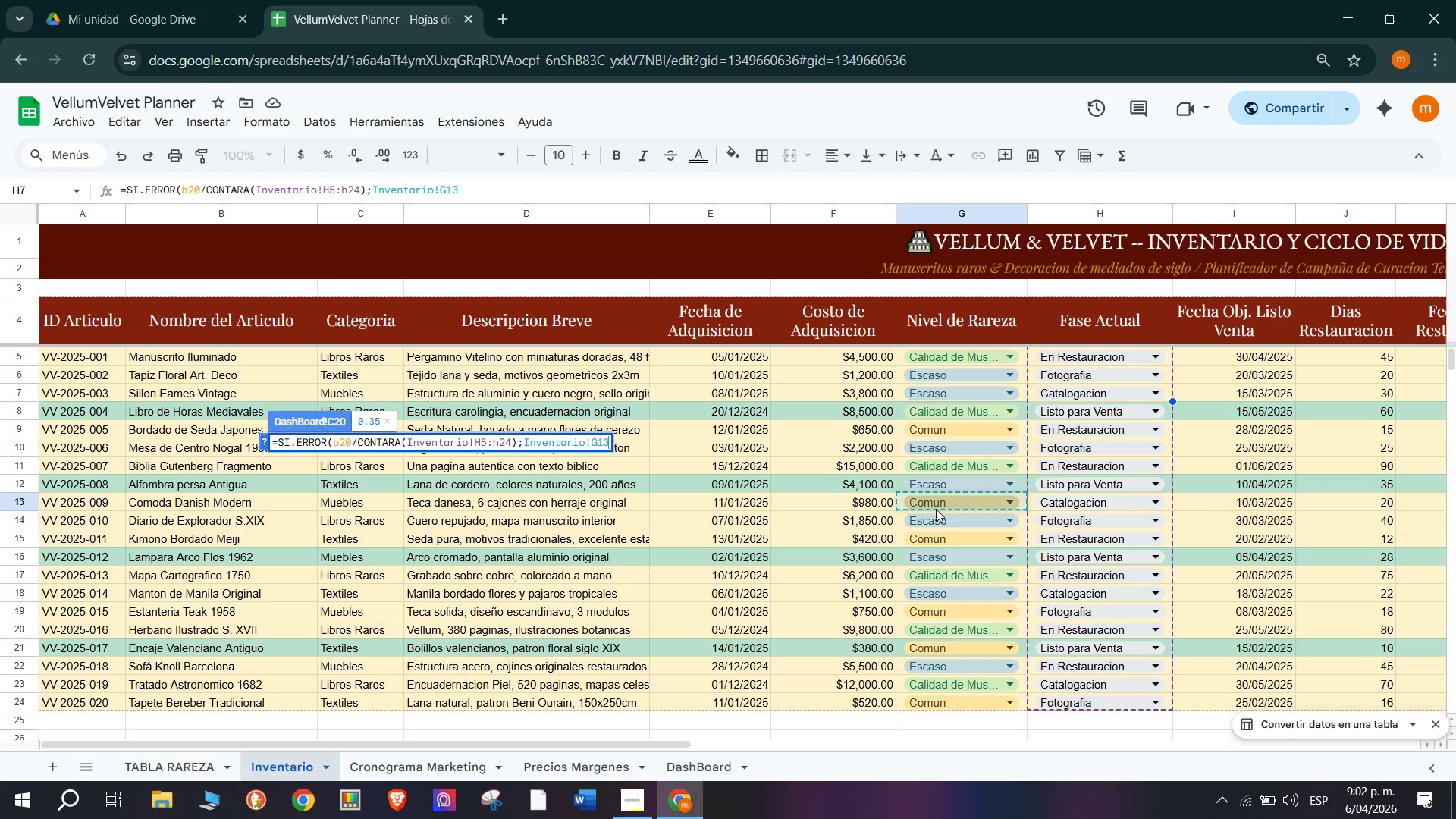 
key(Backspace)
 